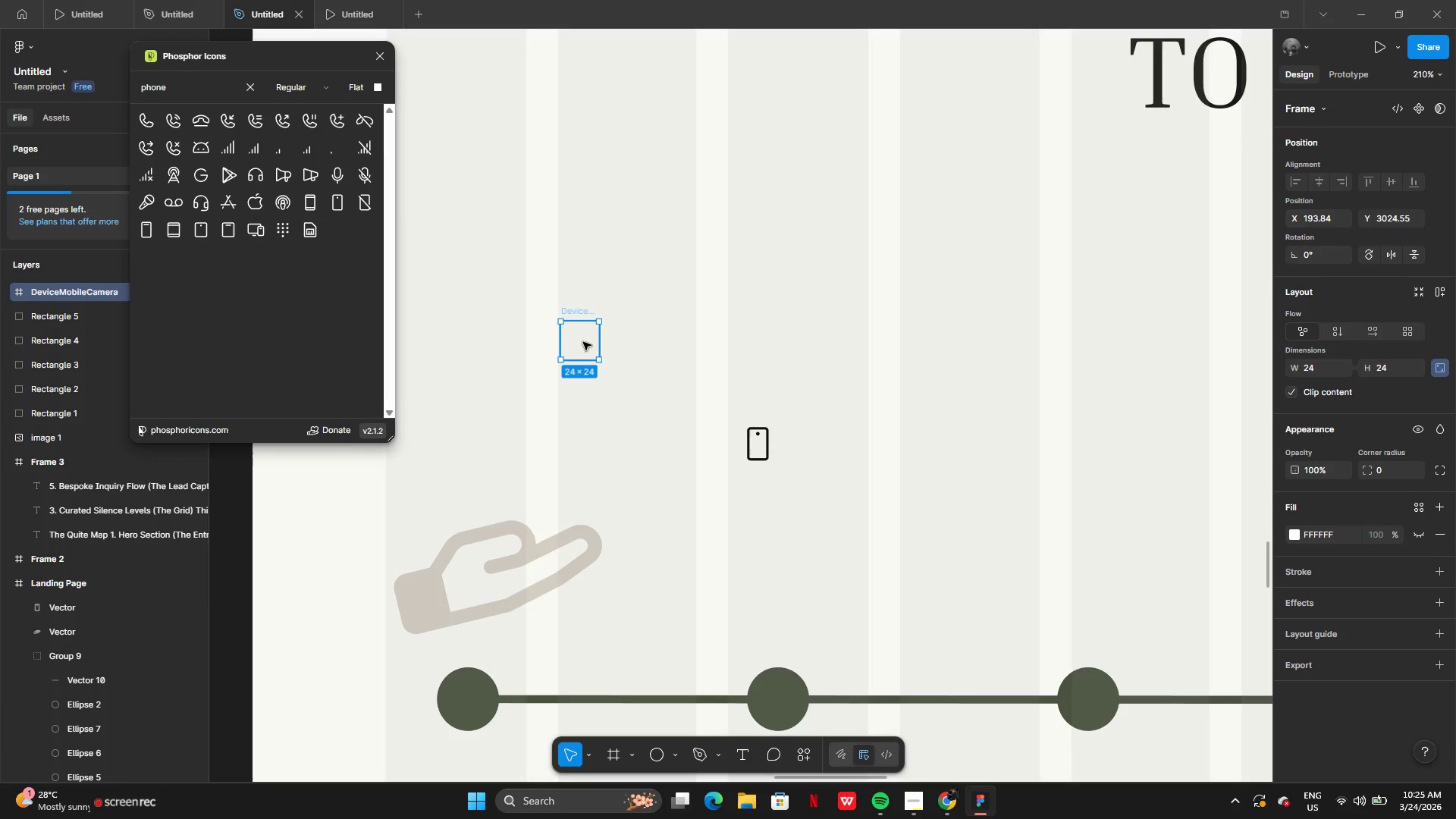 
key(Backspace)
 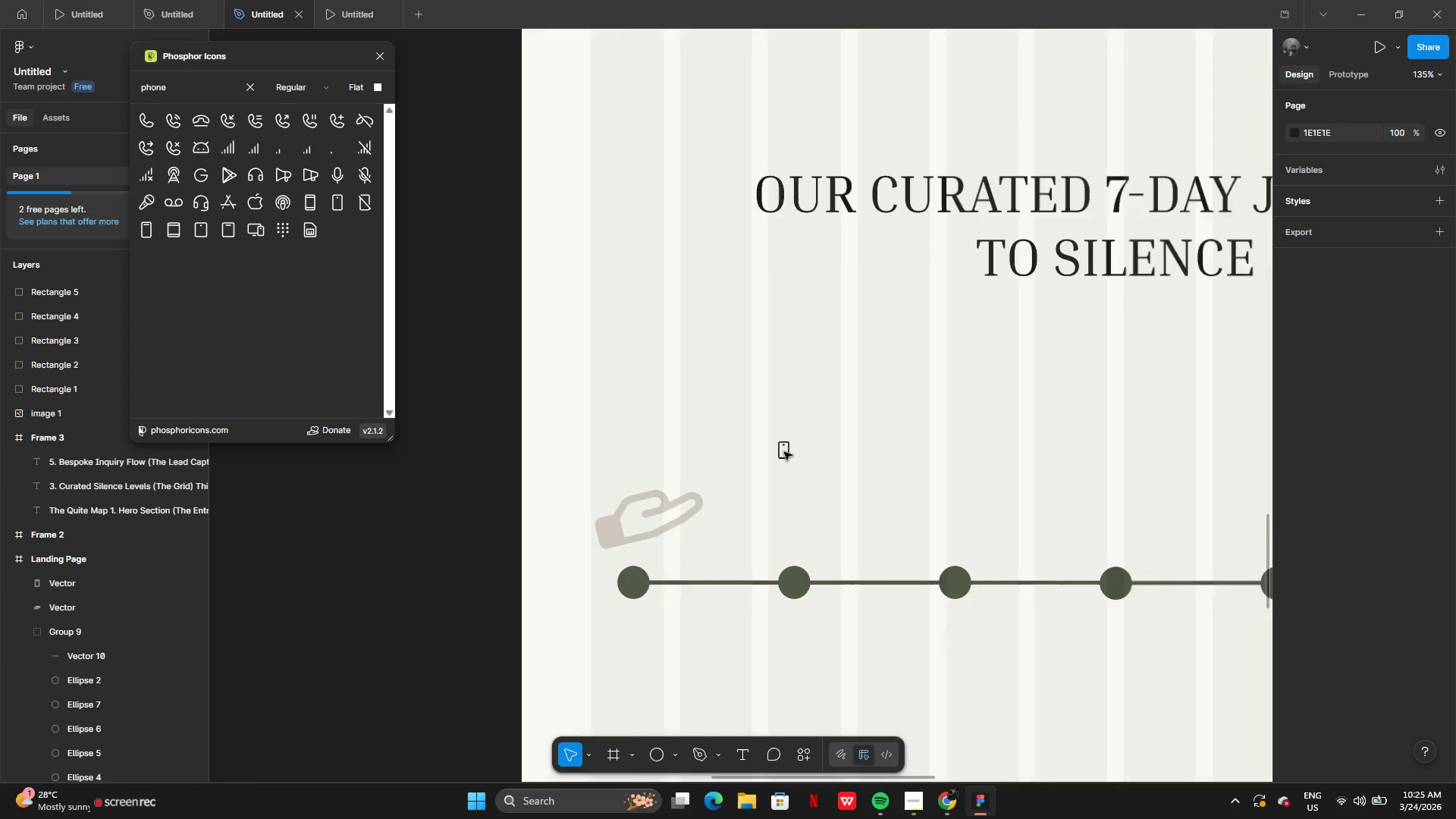 
left_click([783, 452])
 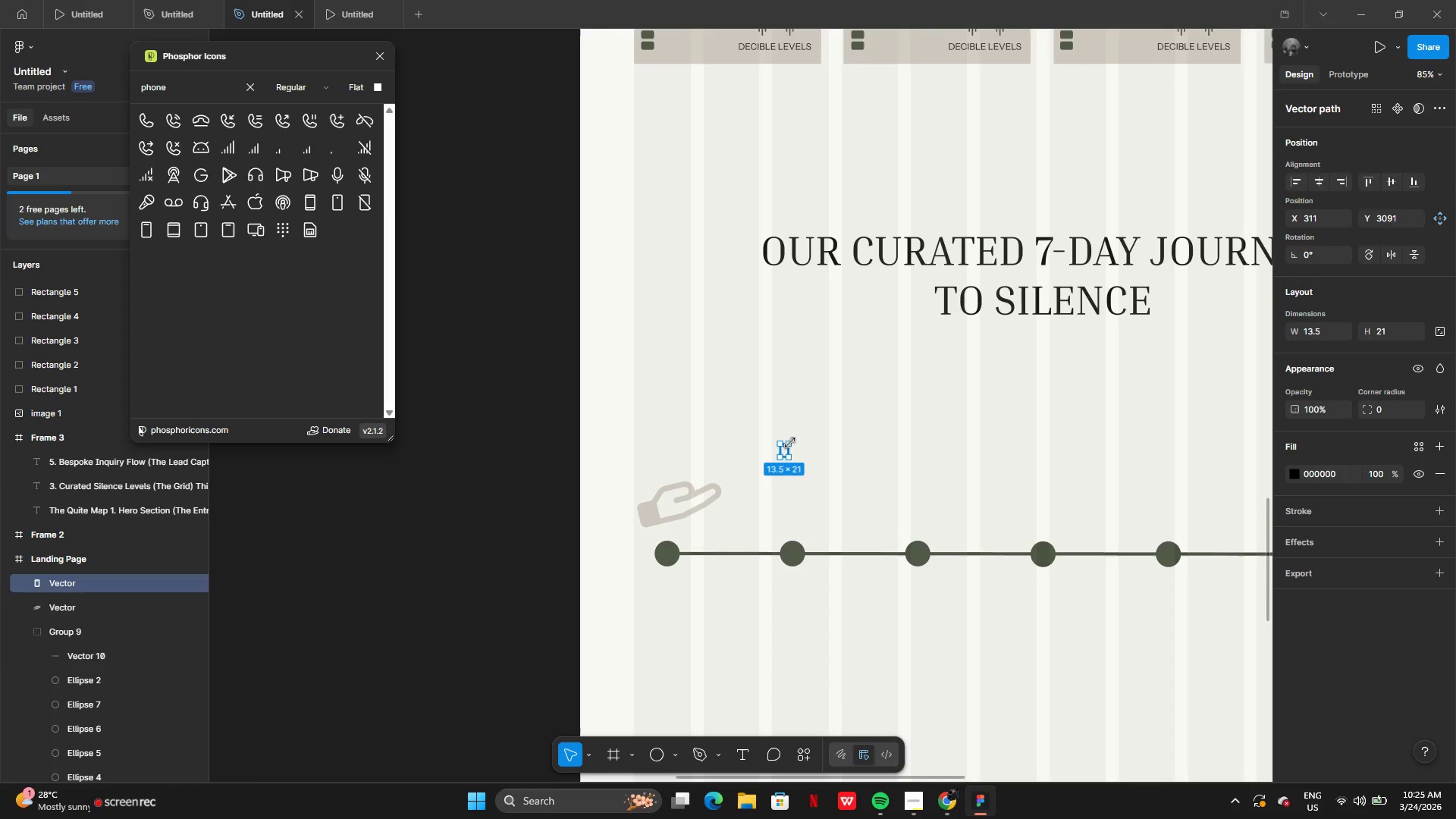 
left_click_drag(start_coordinate=[790, 441], to_coordinate=[834, 378])
 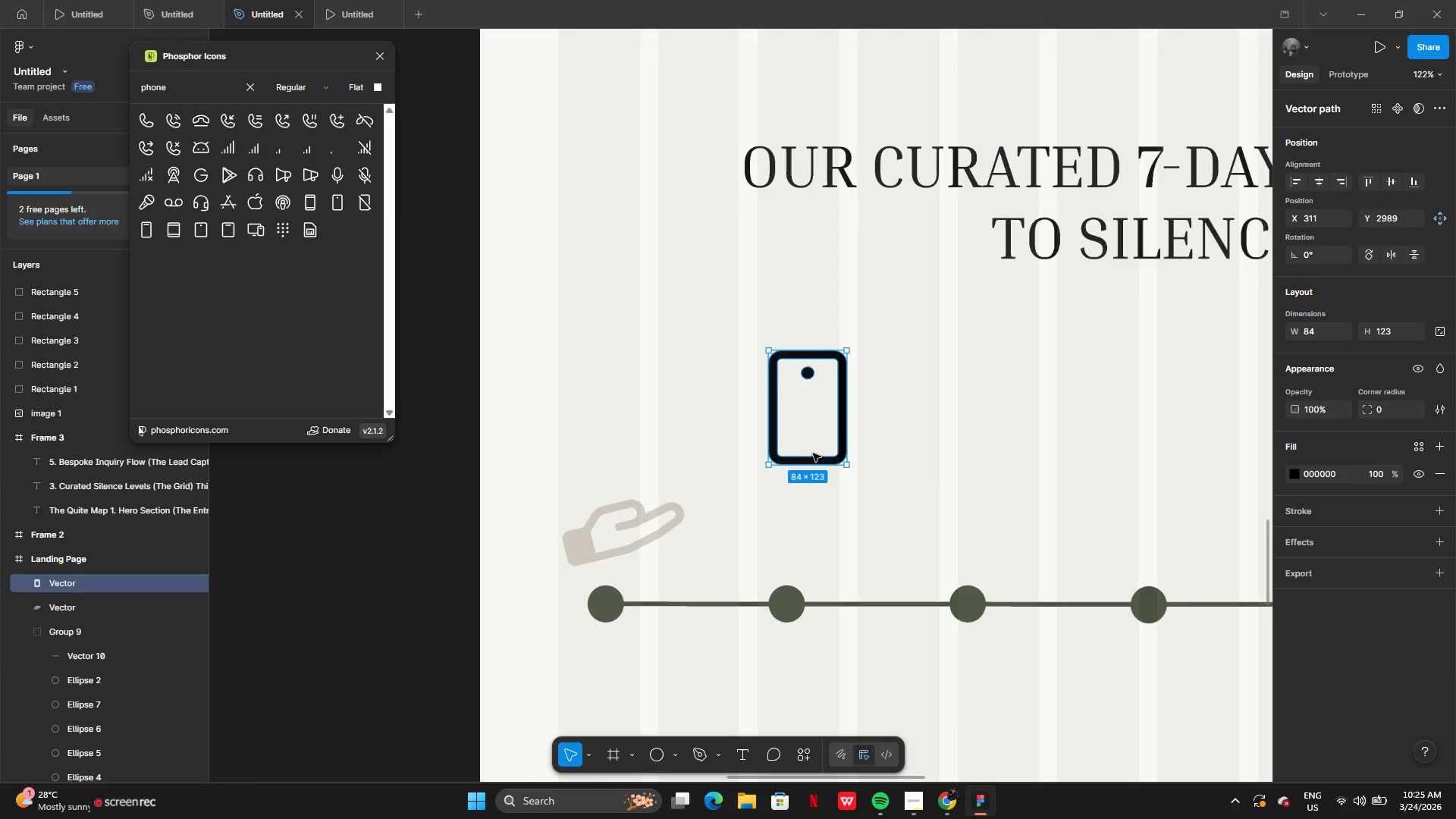 
left_click_drag(start_coordinate=[815, 451], to_coordinate=[657, 462])
 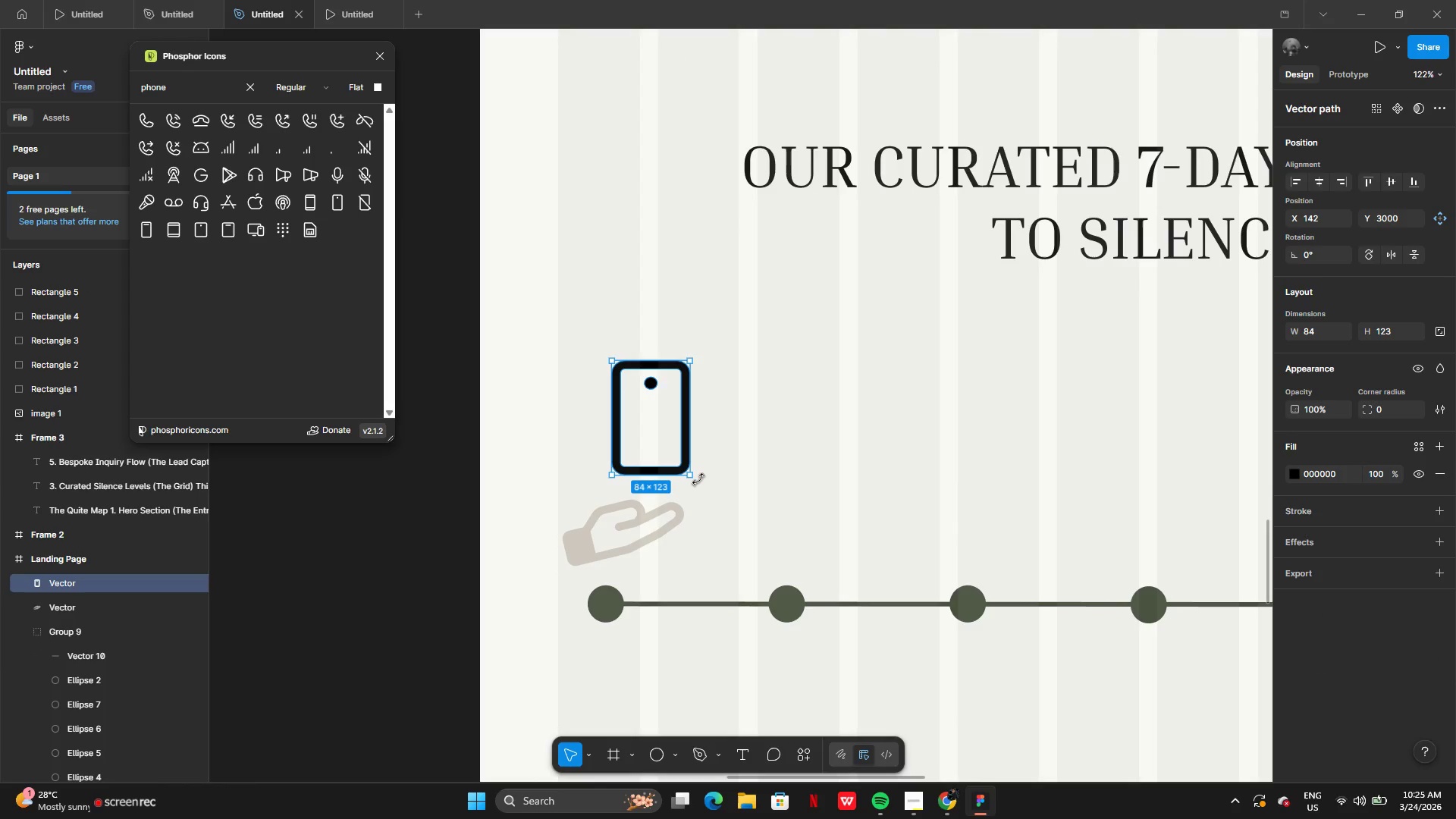 
left_click_drag(start_coordinate=[700, 479], to_coordinate=[667, 486])
 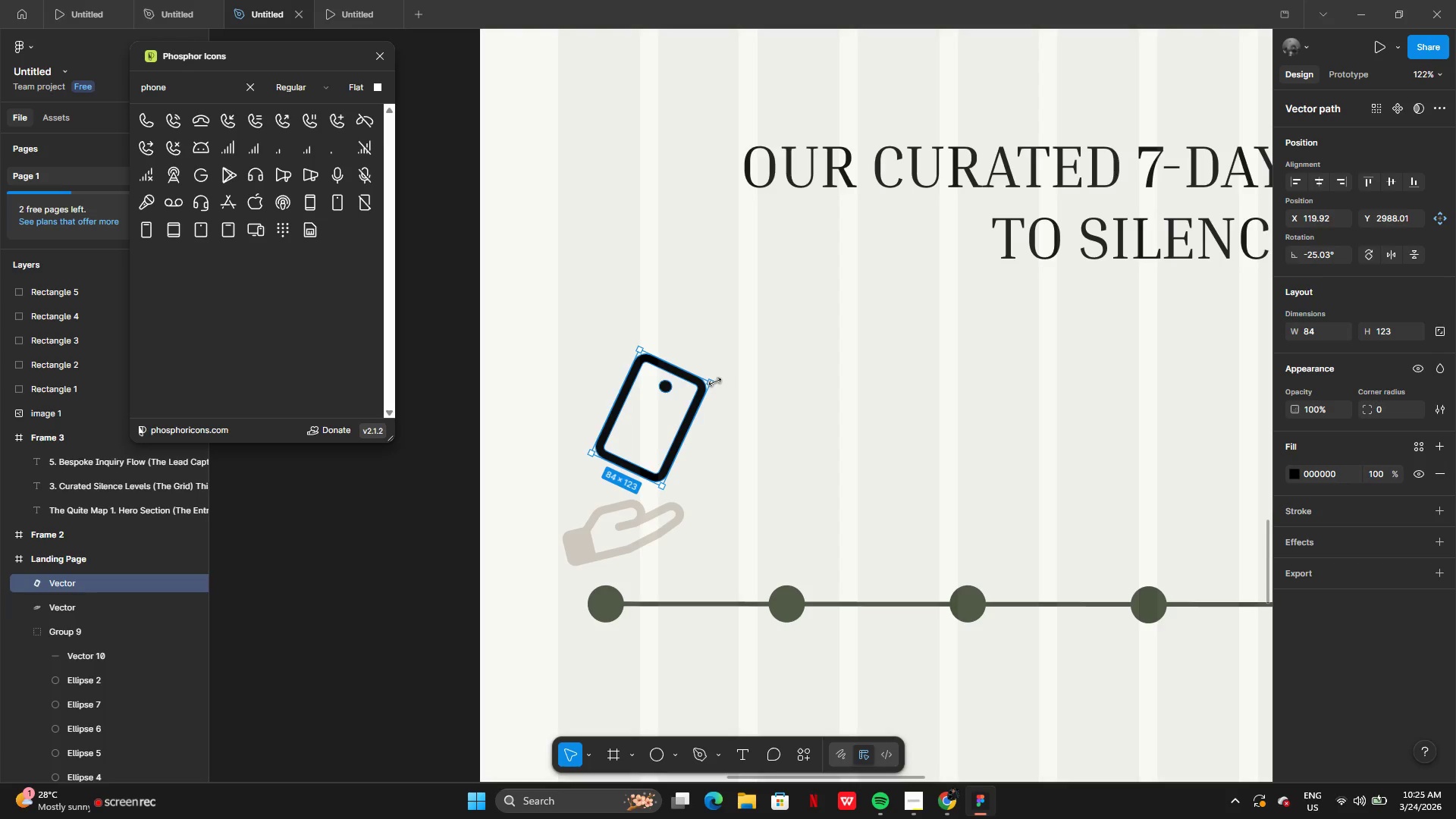 
left_click_drag(start_coordinate=[715, 382], to_coordinate=[660, 413])
 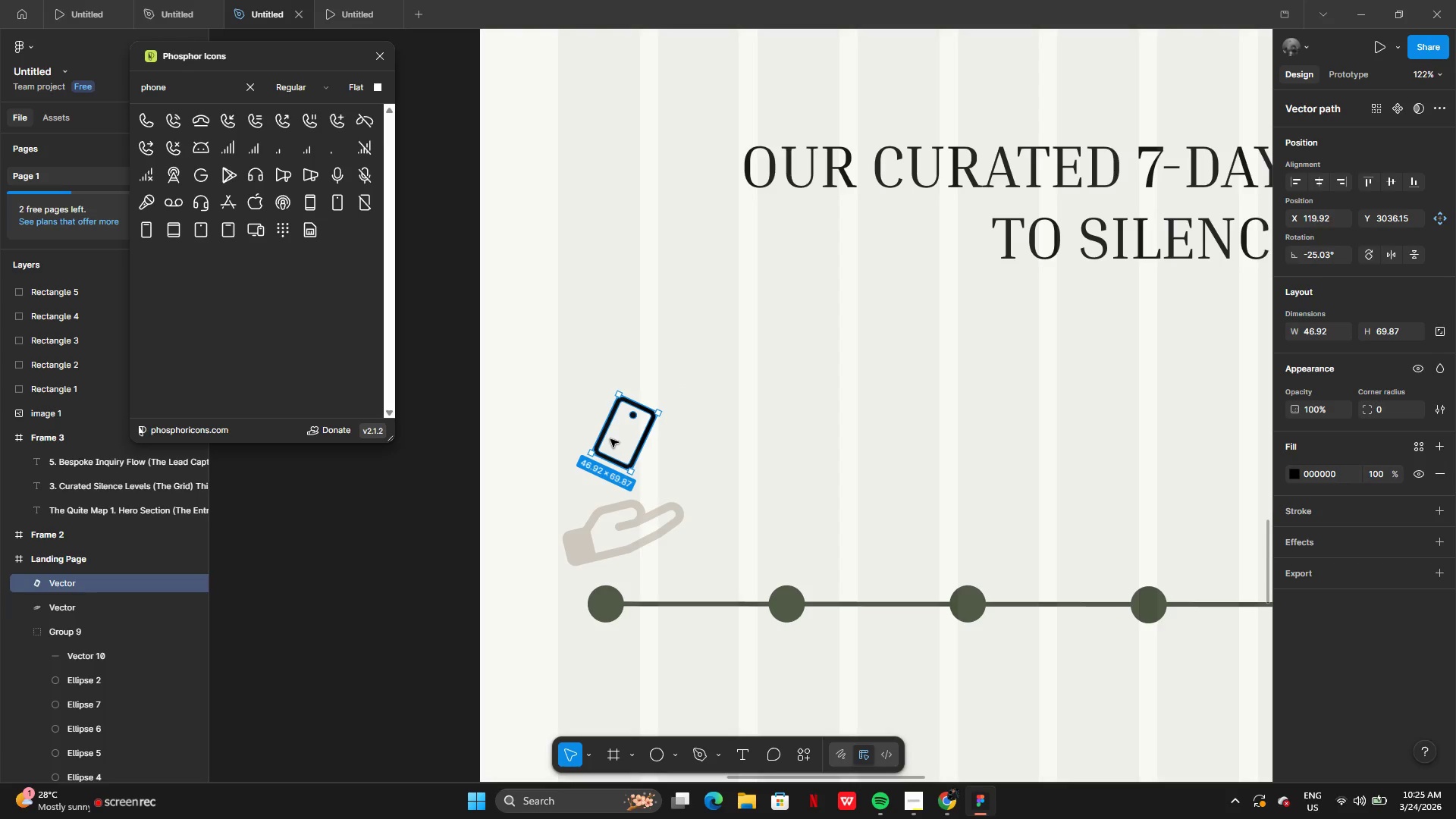 
left_click_drag(start_coordinate=[610, 439], to_coordinate=[642, 461])
 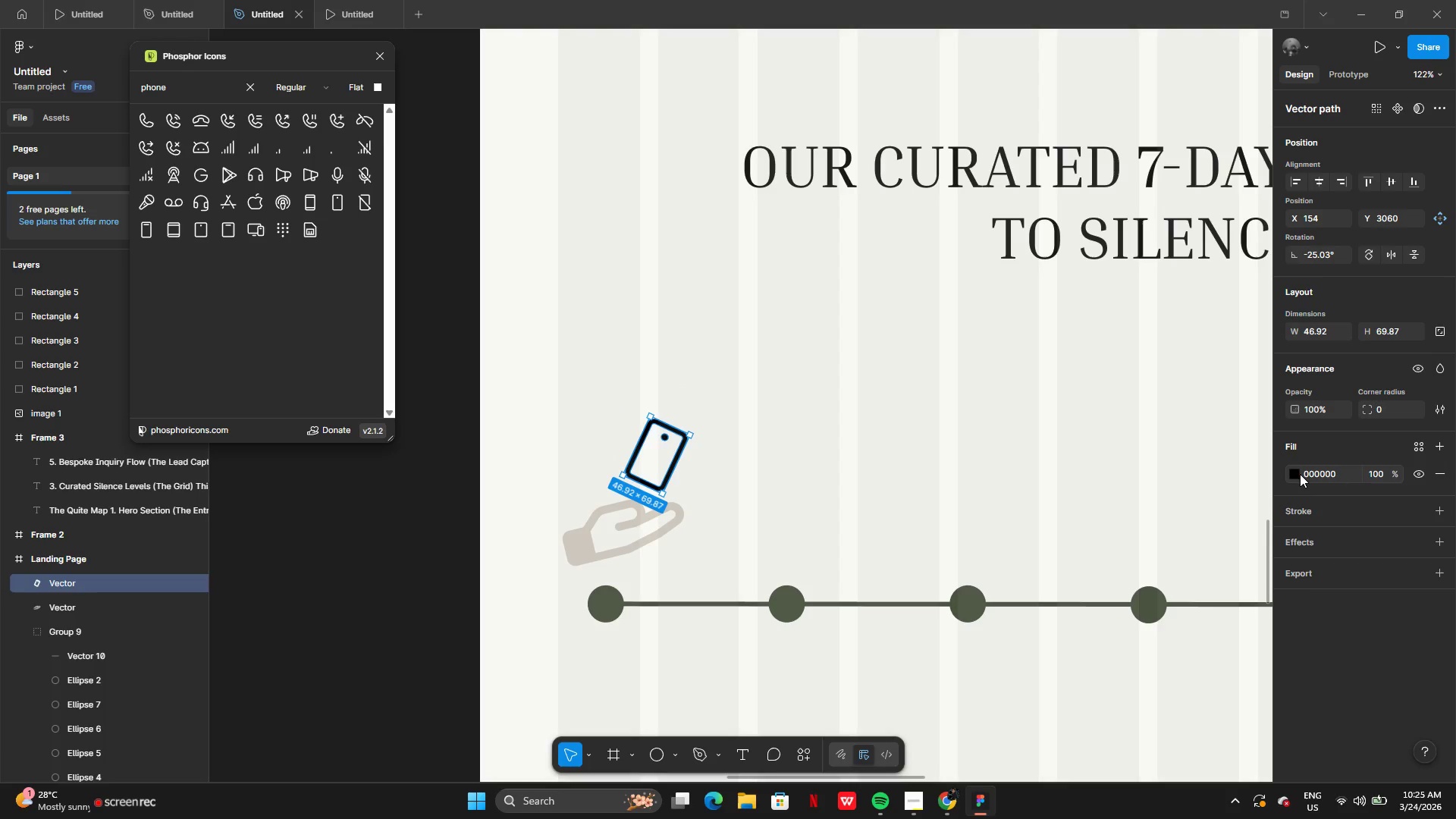 
left_click([1294, 474])
 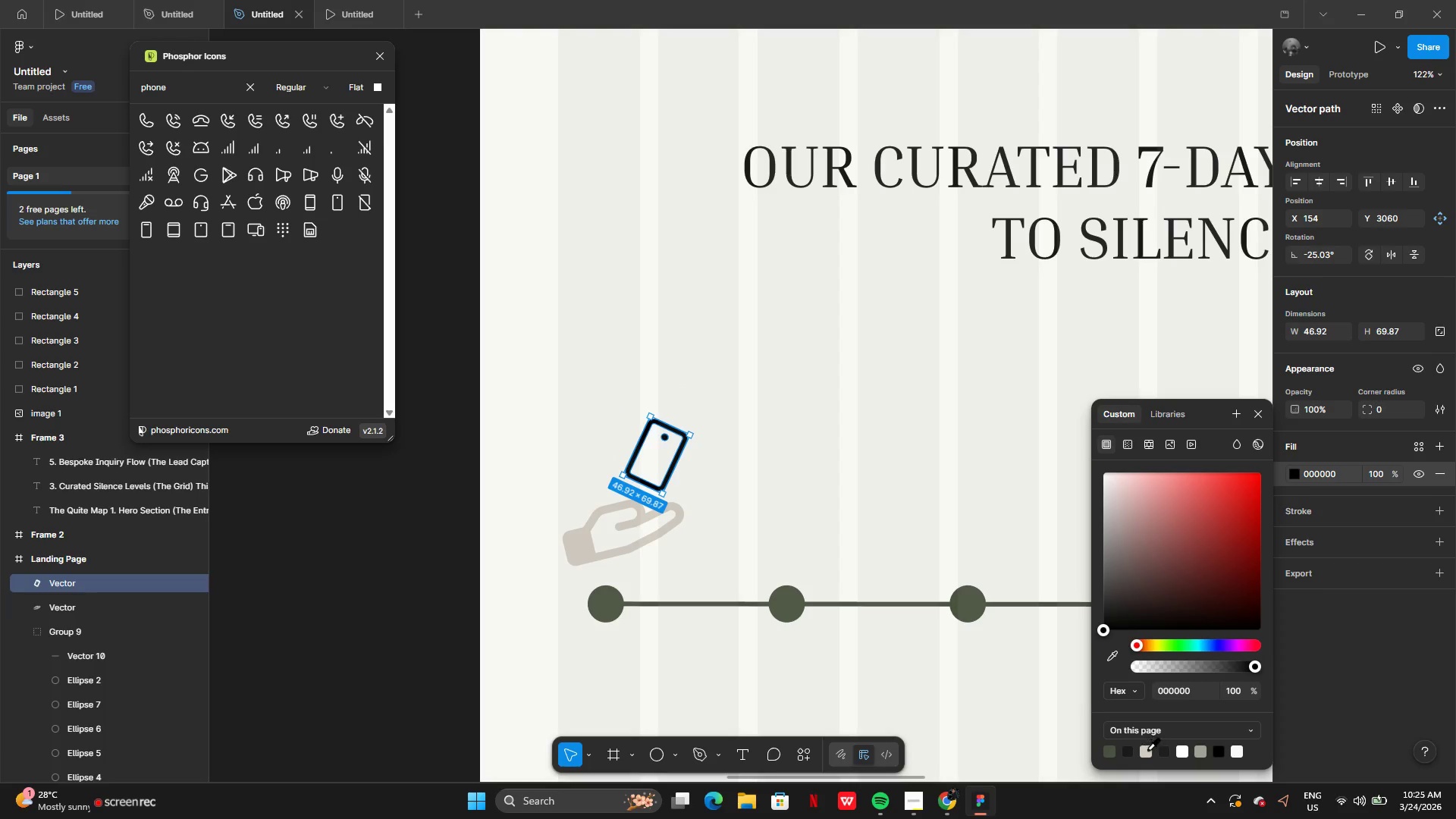 
left_click([1147, 752])
 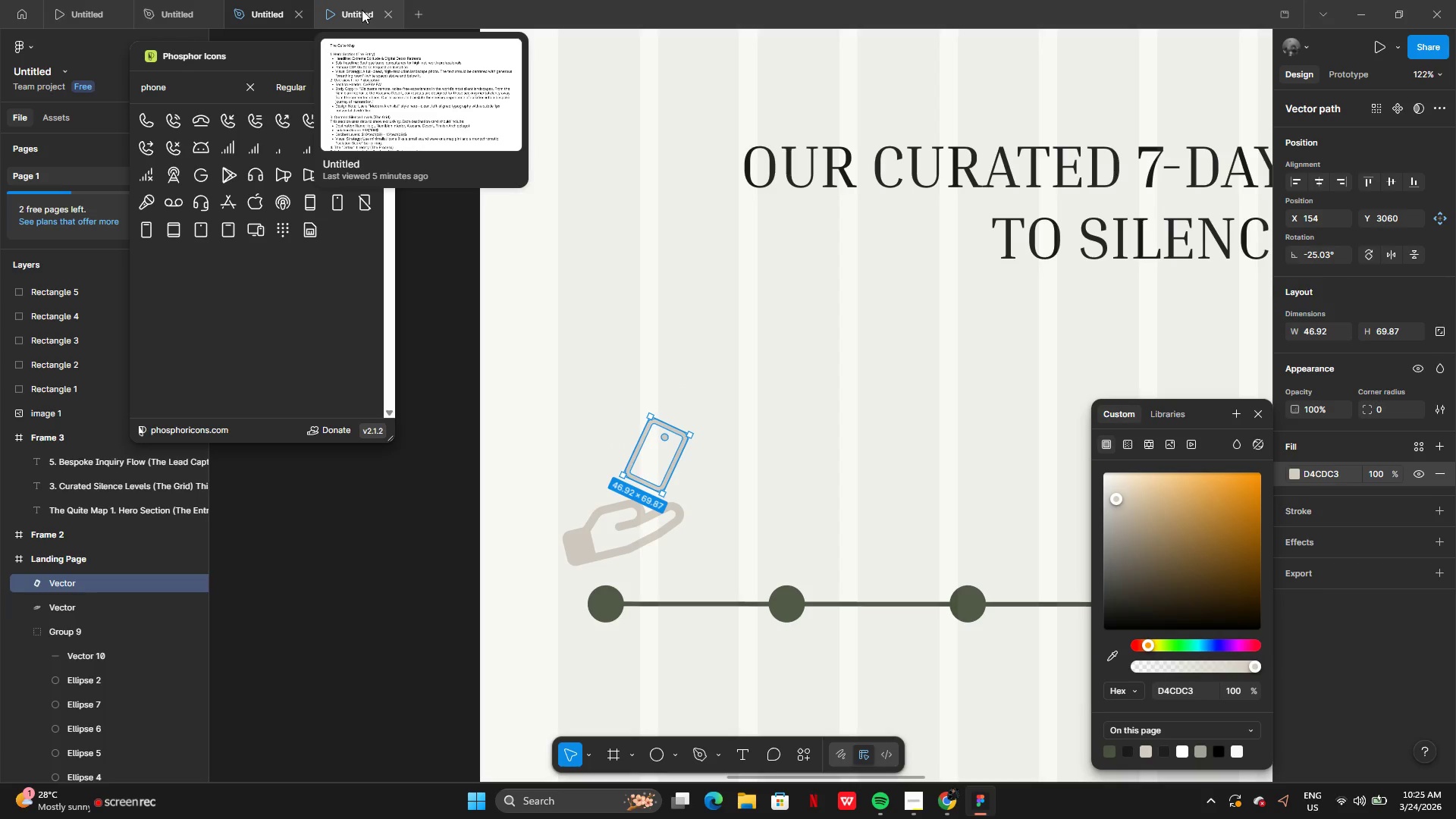 
left_click([352, 5])
 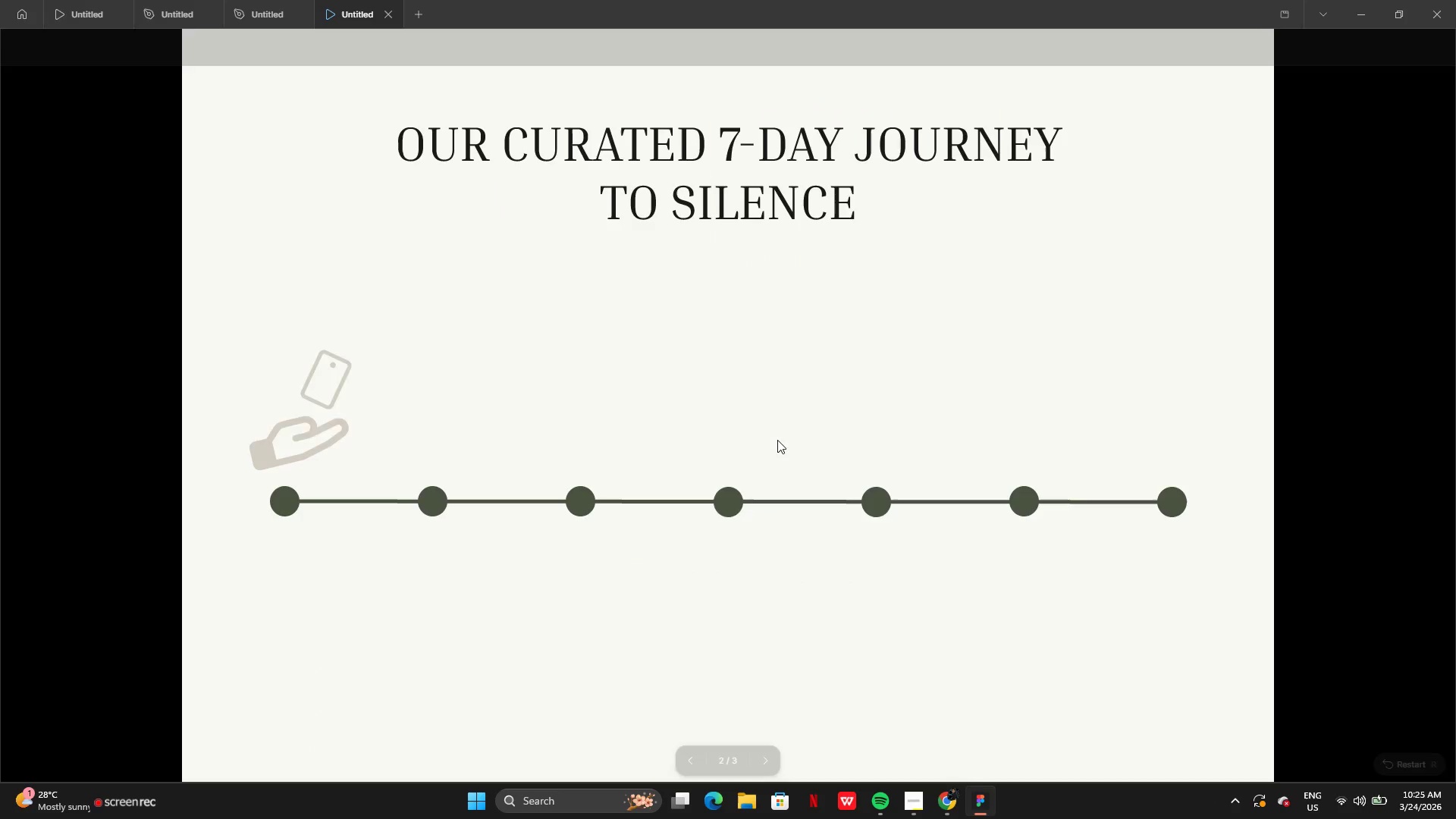 
wait(5.62)
 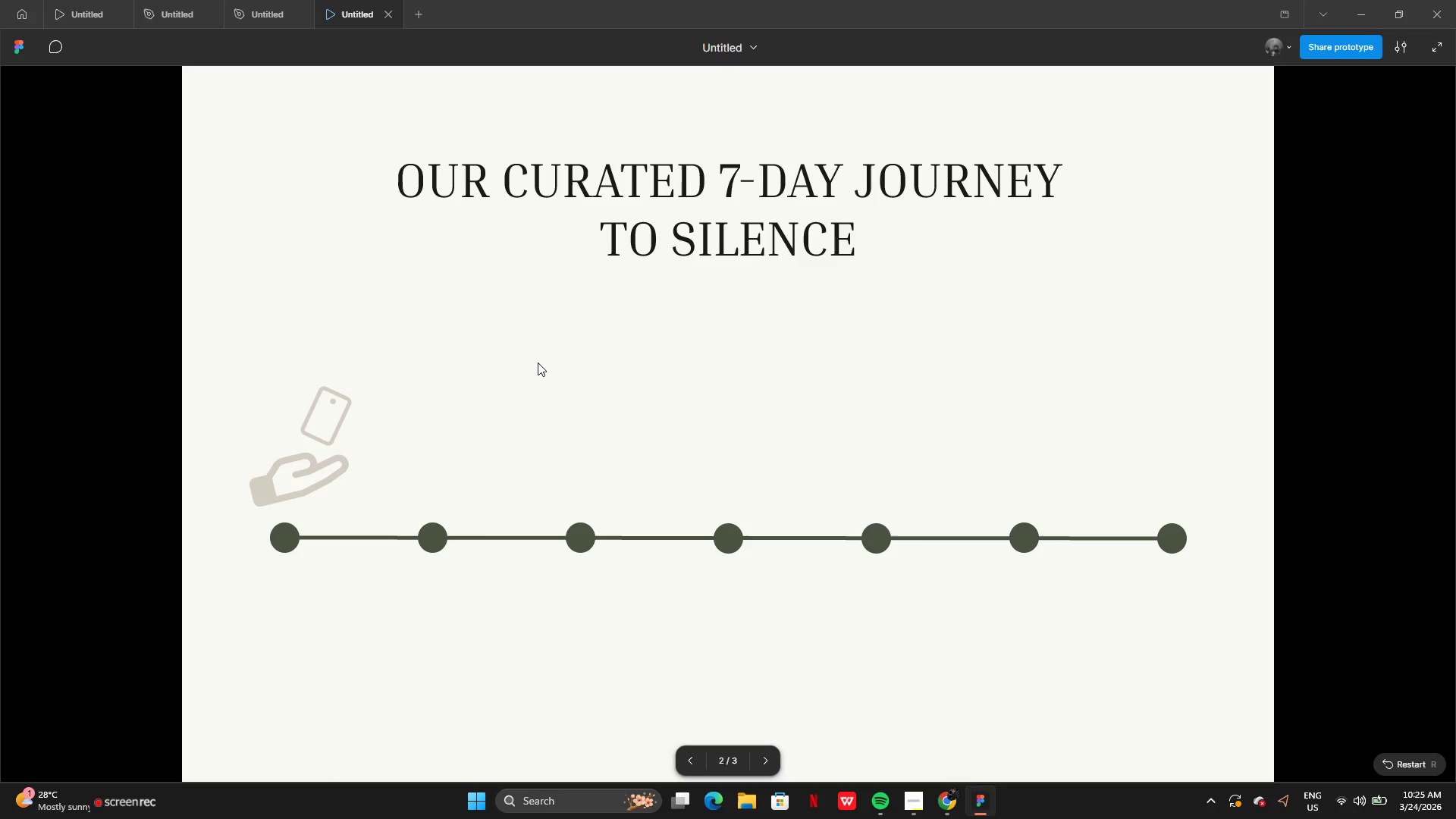 
left_click([259, 2])
 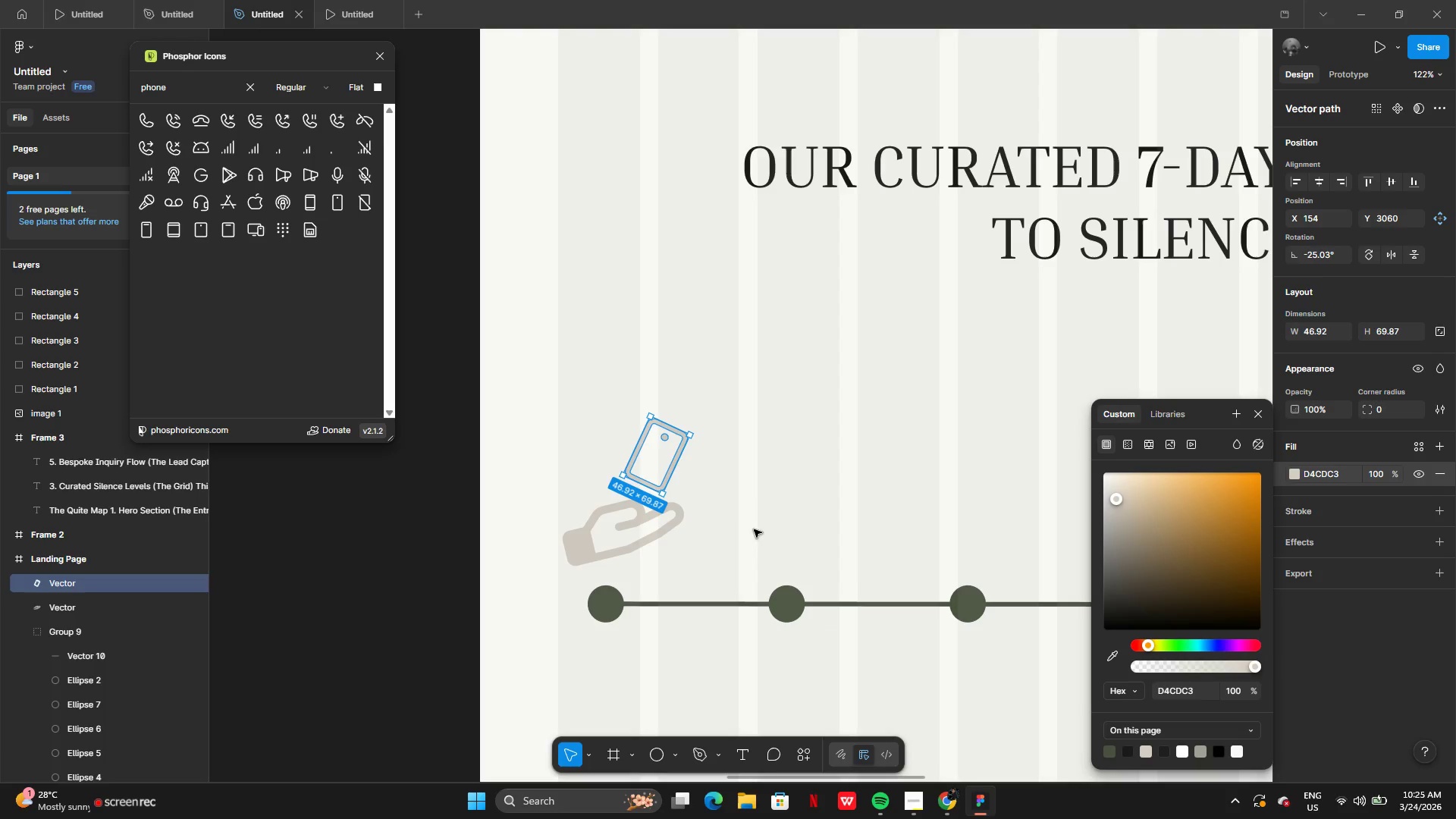 
left_click([735, 504])
 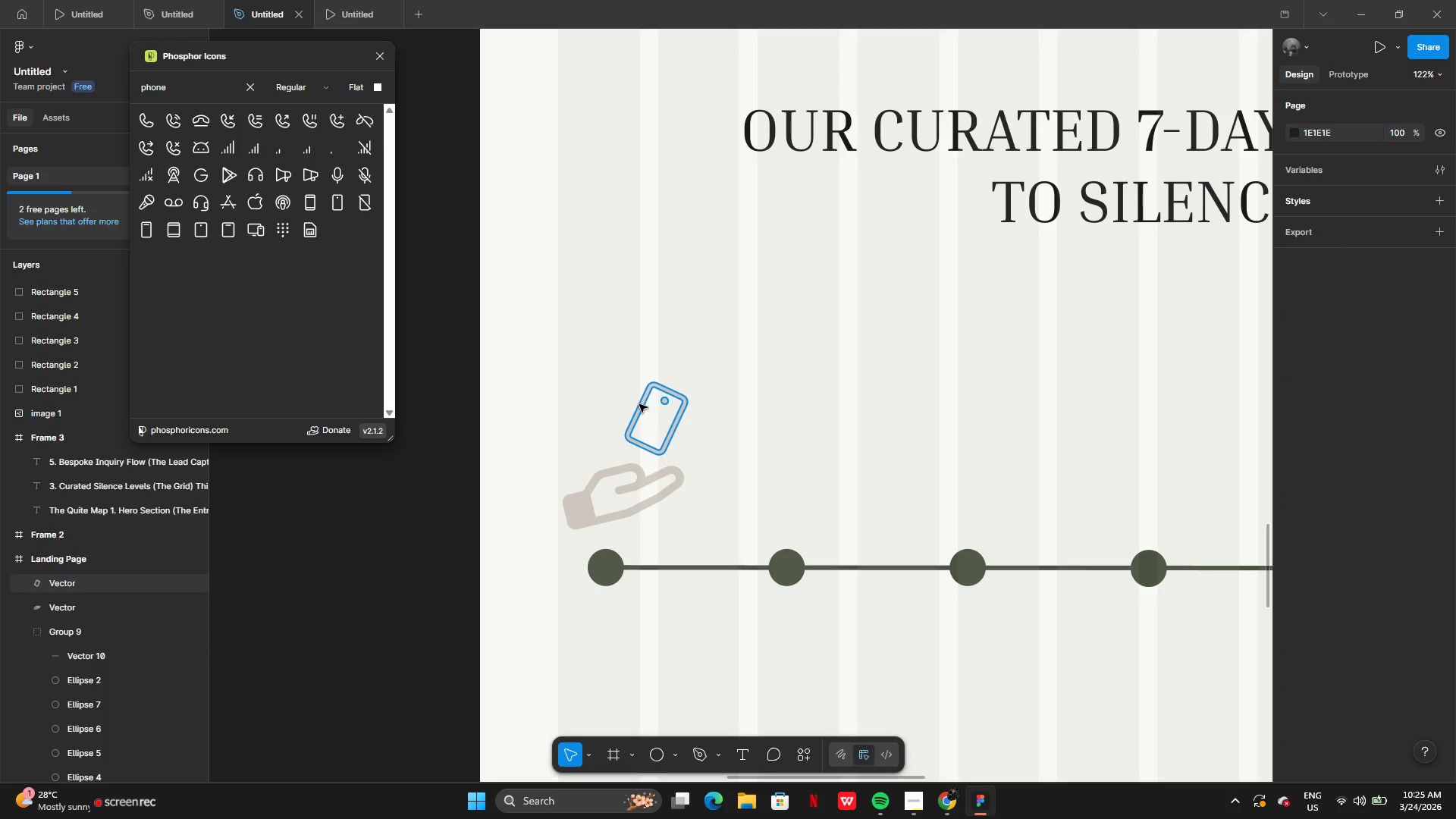 
left_click([639, 405])
 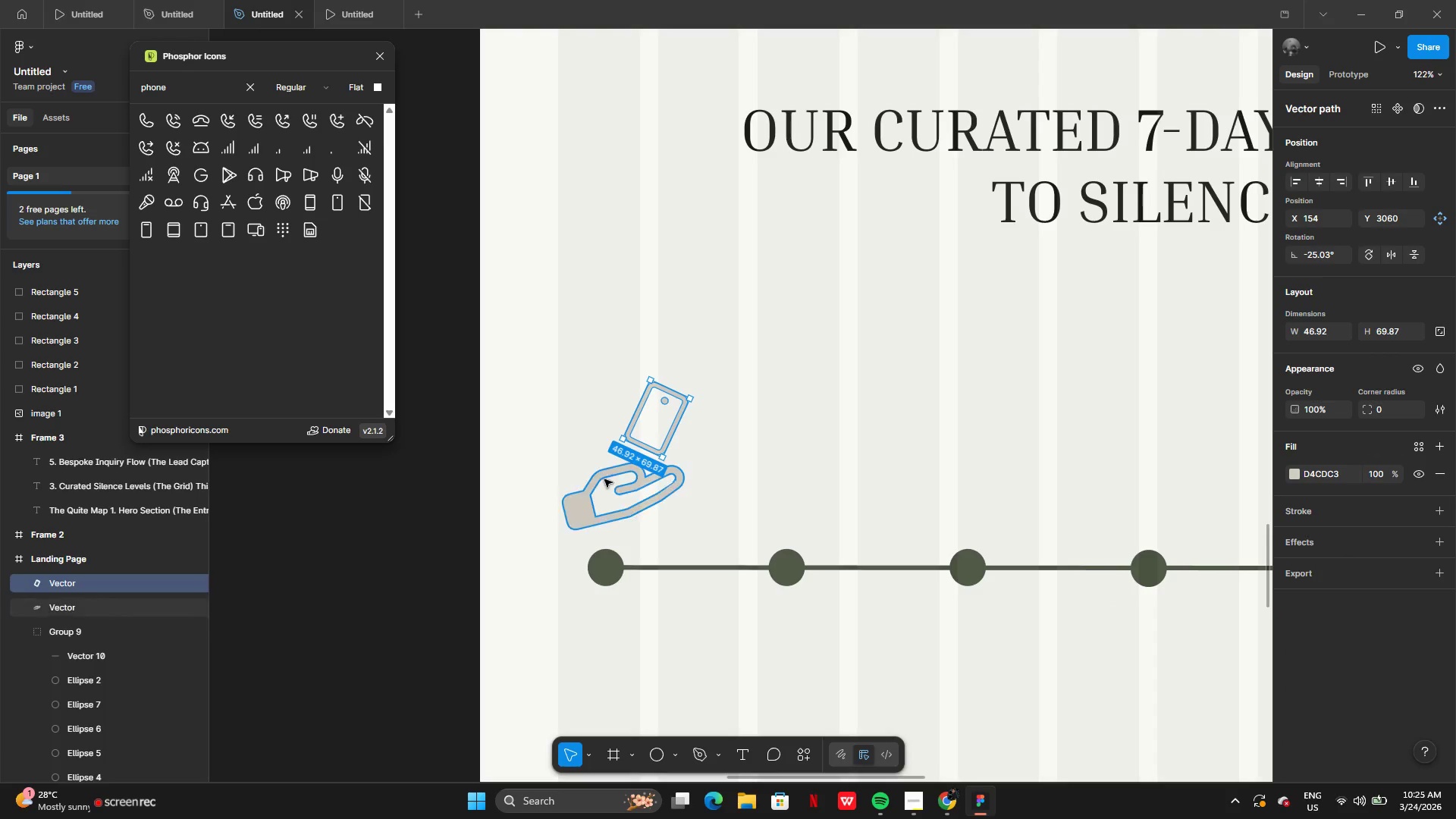 
hold_key(key=CapsLock, duration=0.88)
 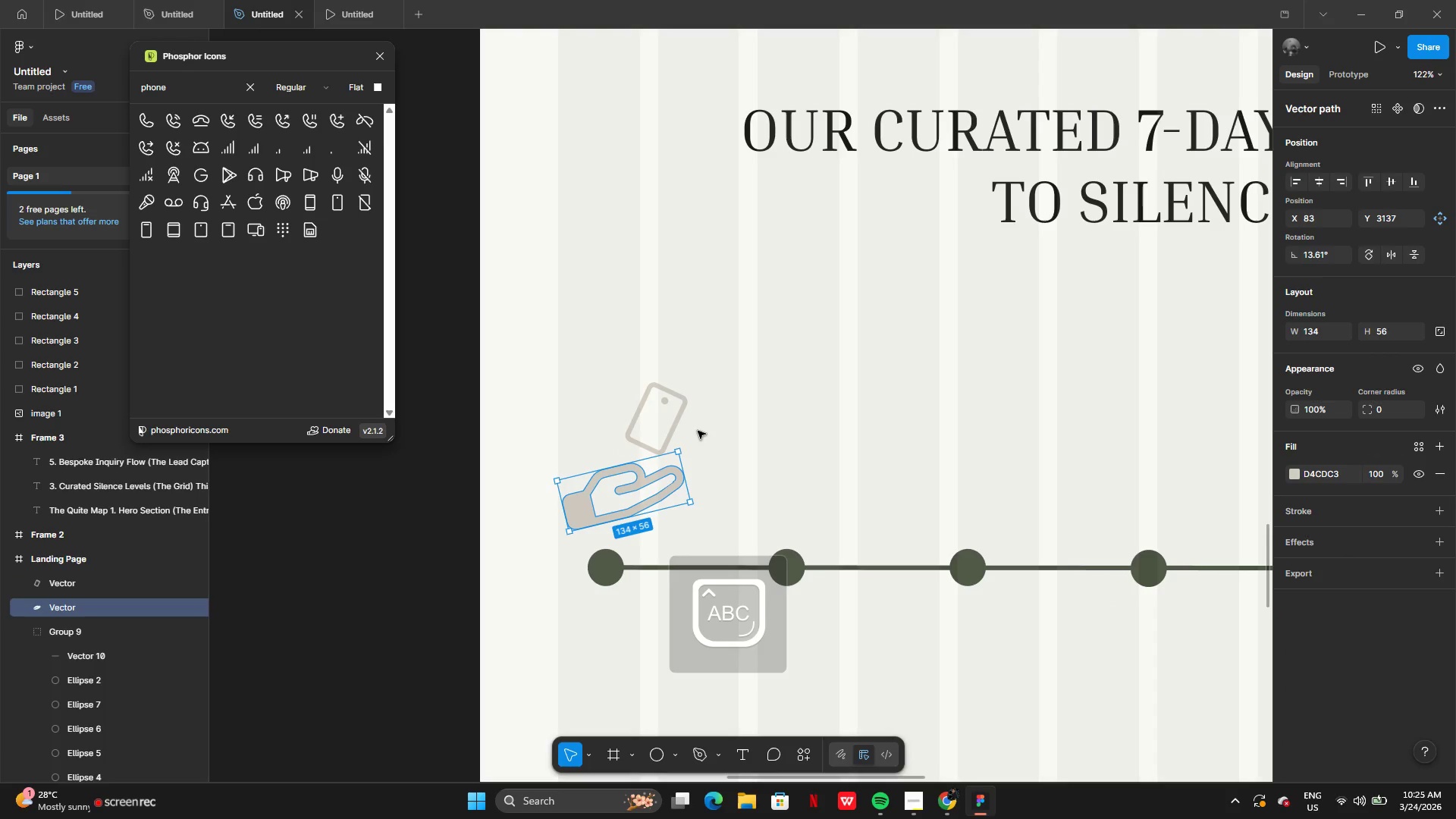 
left_click([608, 475])
 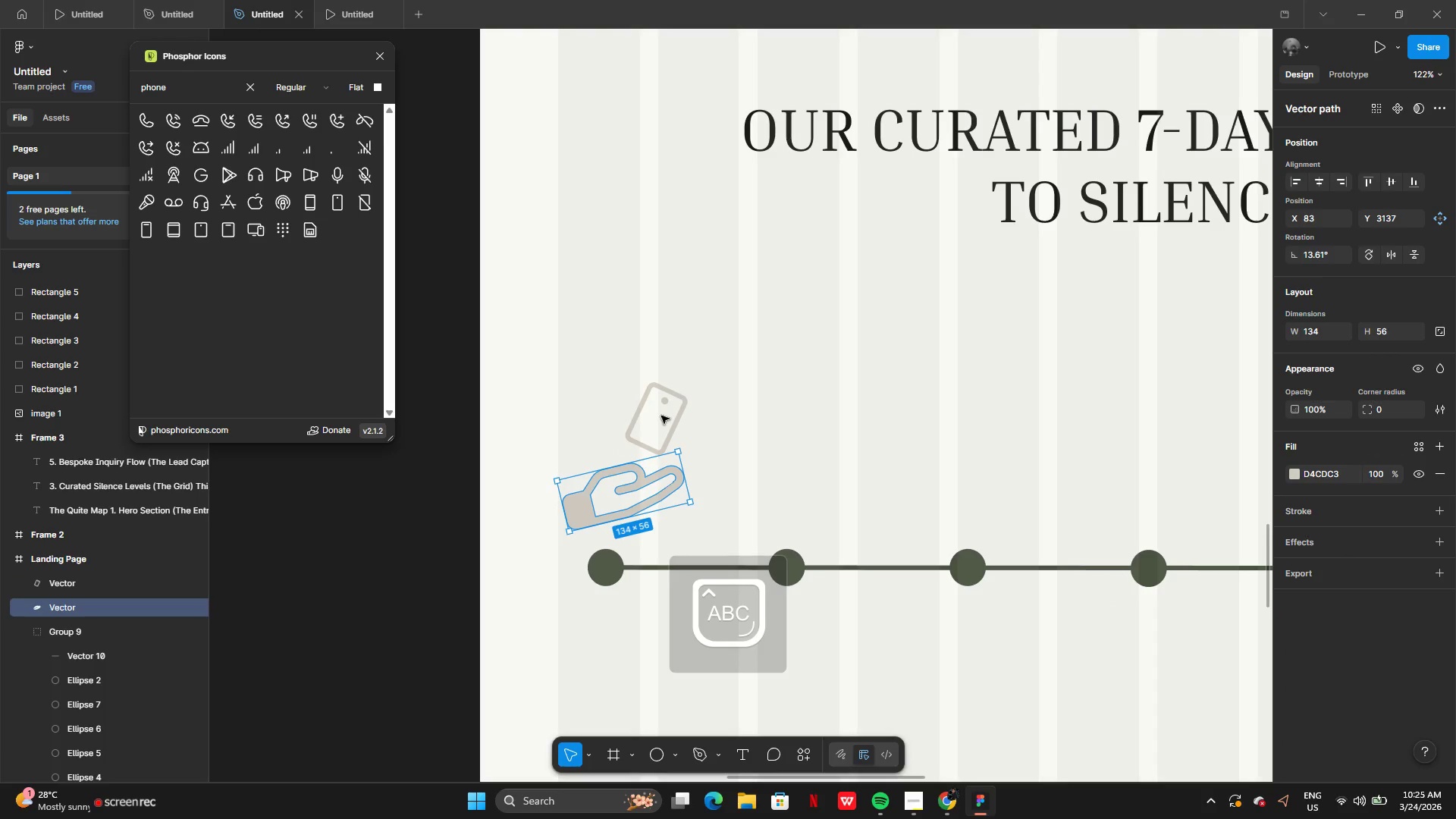 
key(CapsLock)
 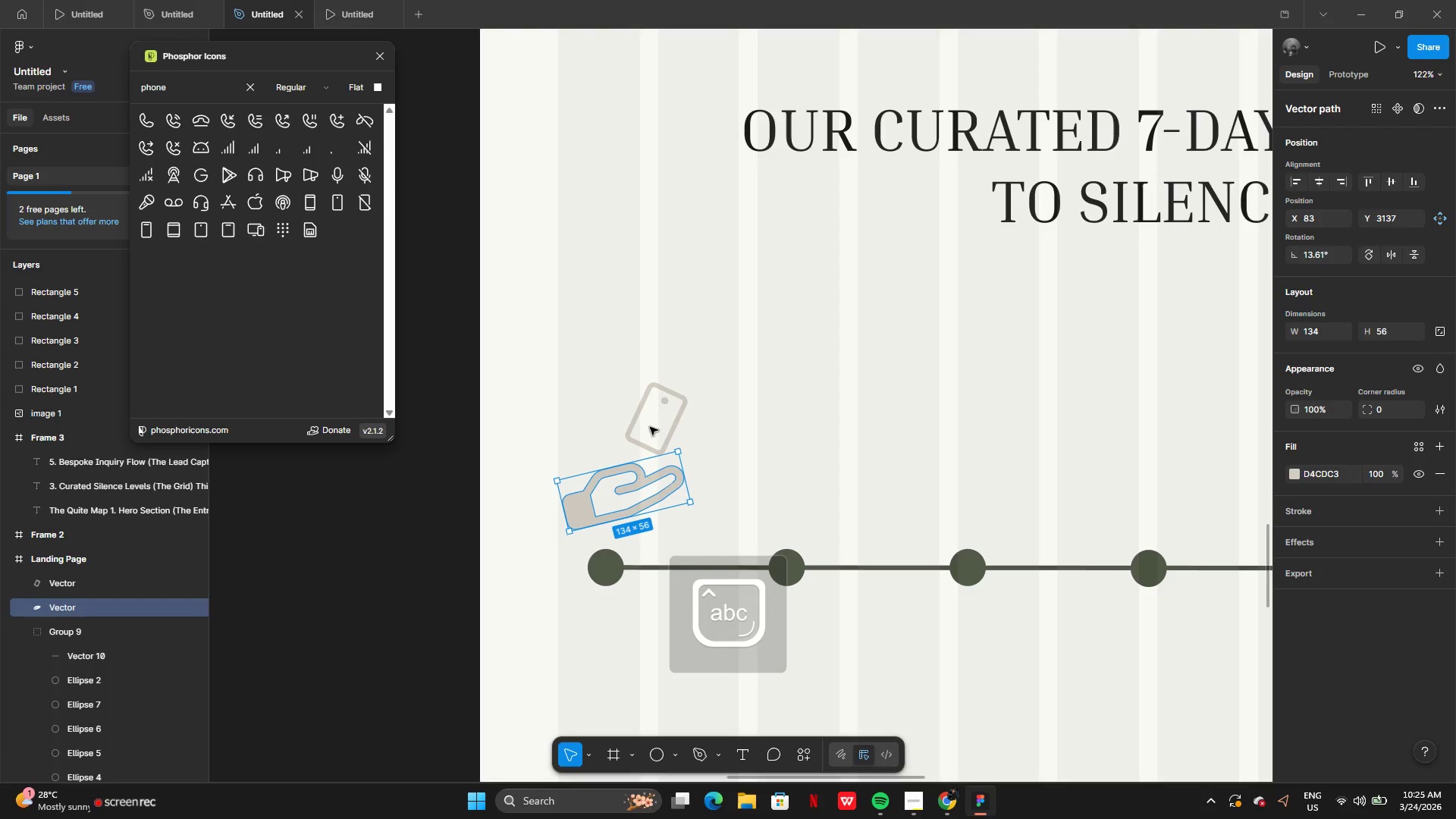 
hold_key(key=ShiftLeft, duration=1.11)
left_click([670, 435])
 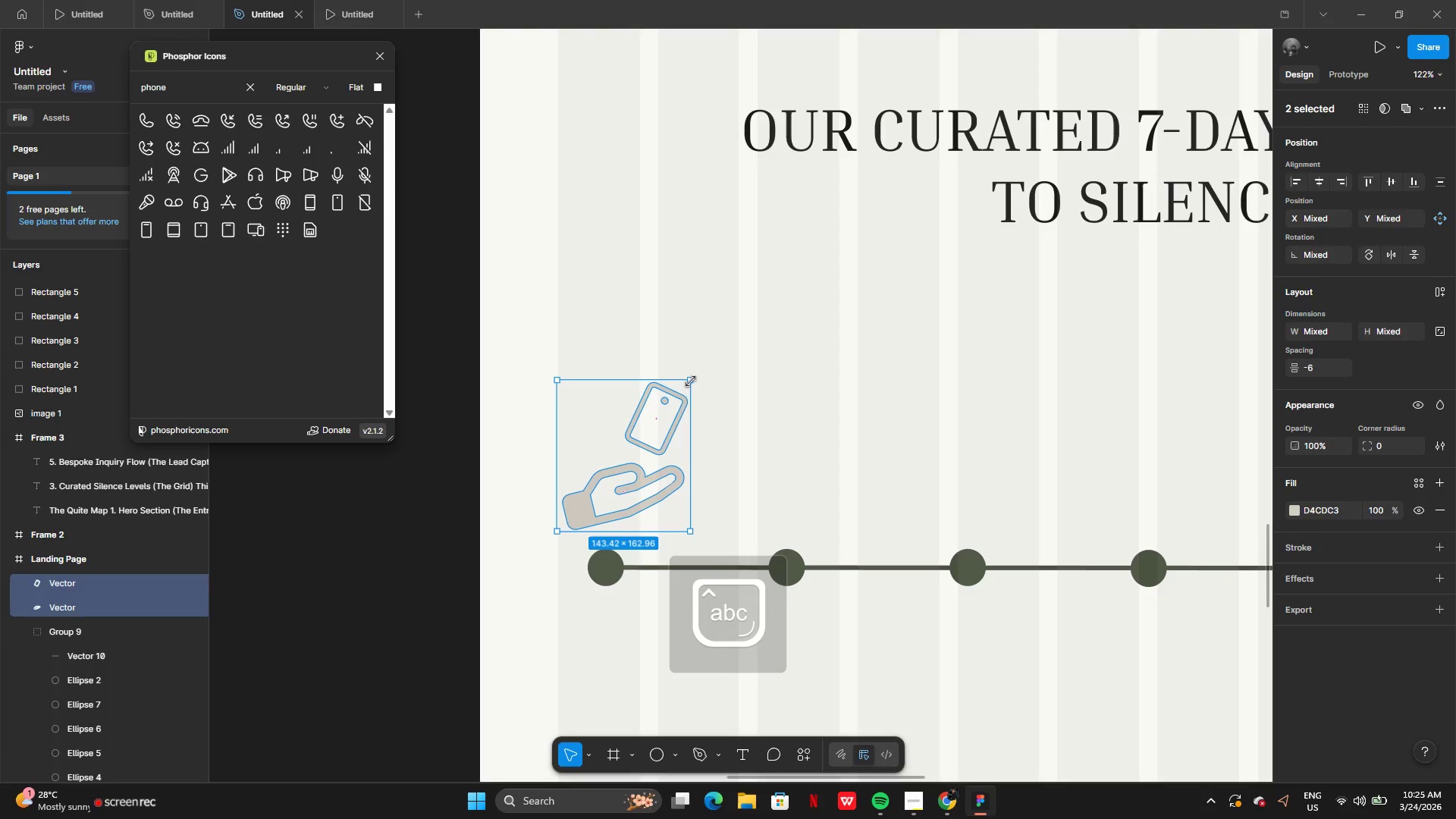 
left_click_drag(start_coordinate=[691, 381], to_coordinate=[647, 428])
 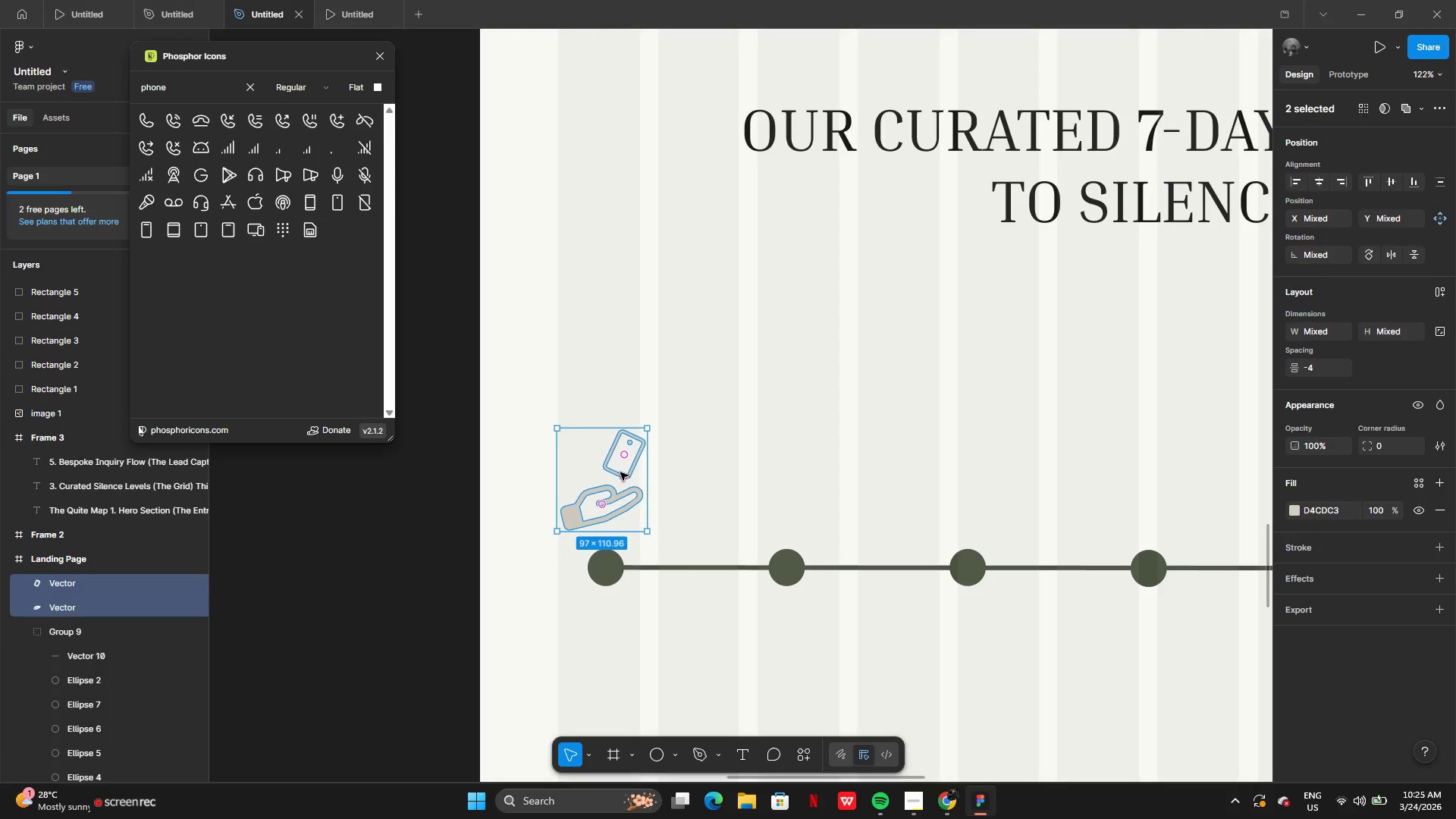 
left_click_drag(start_coordinate=[620, 472], to_coordinate=[634, 468])
 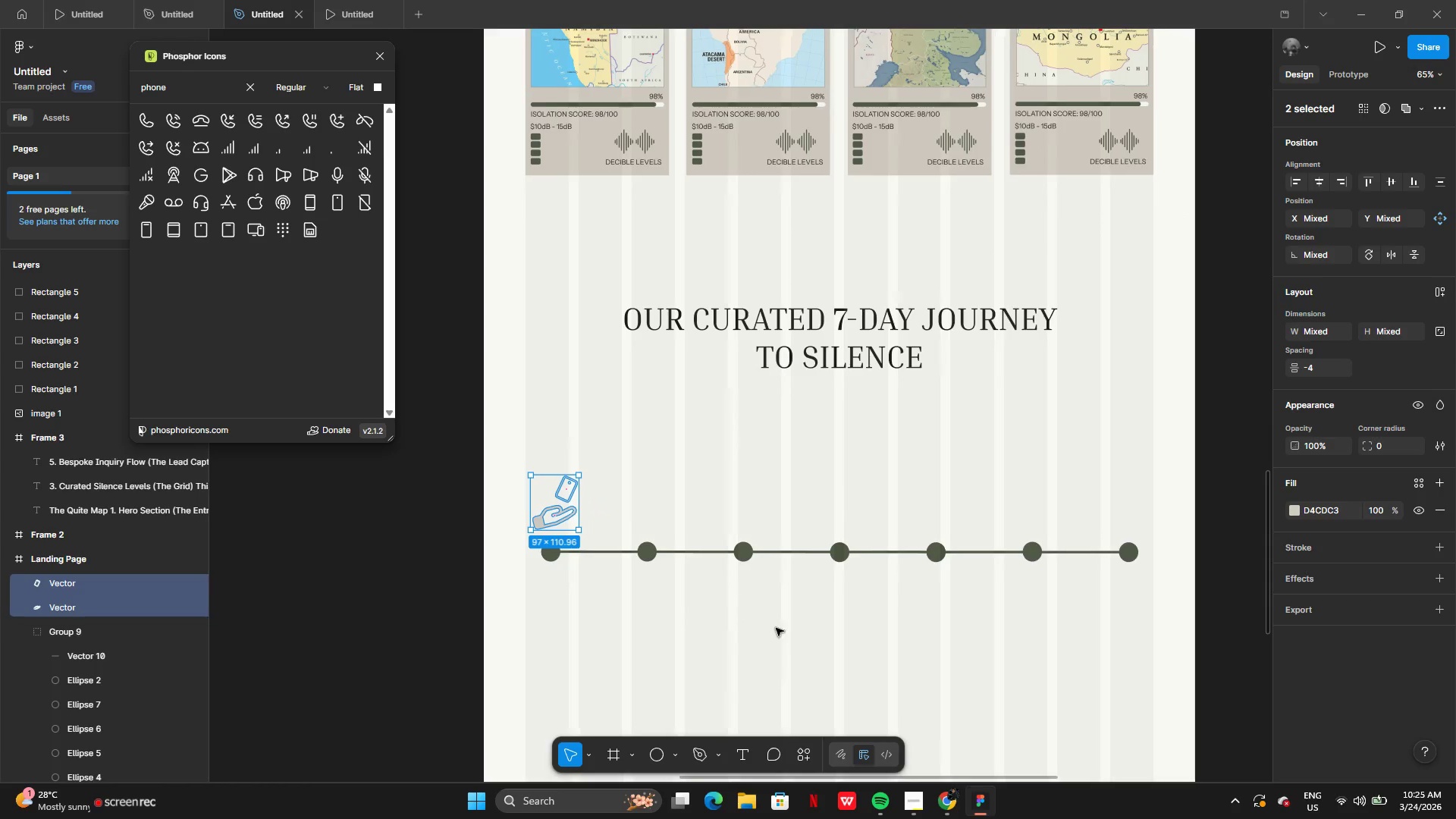 
left_click([739, 628])
 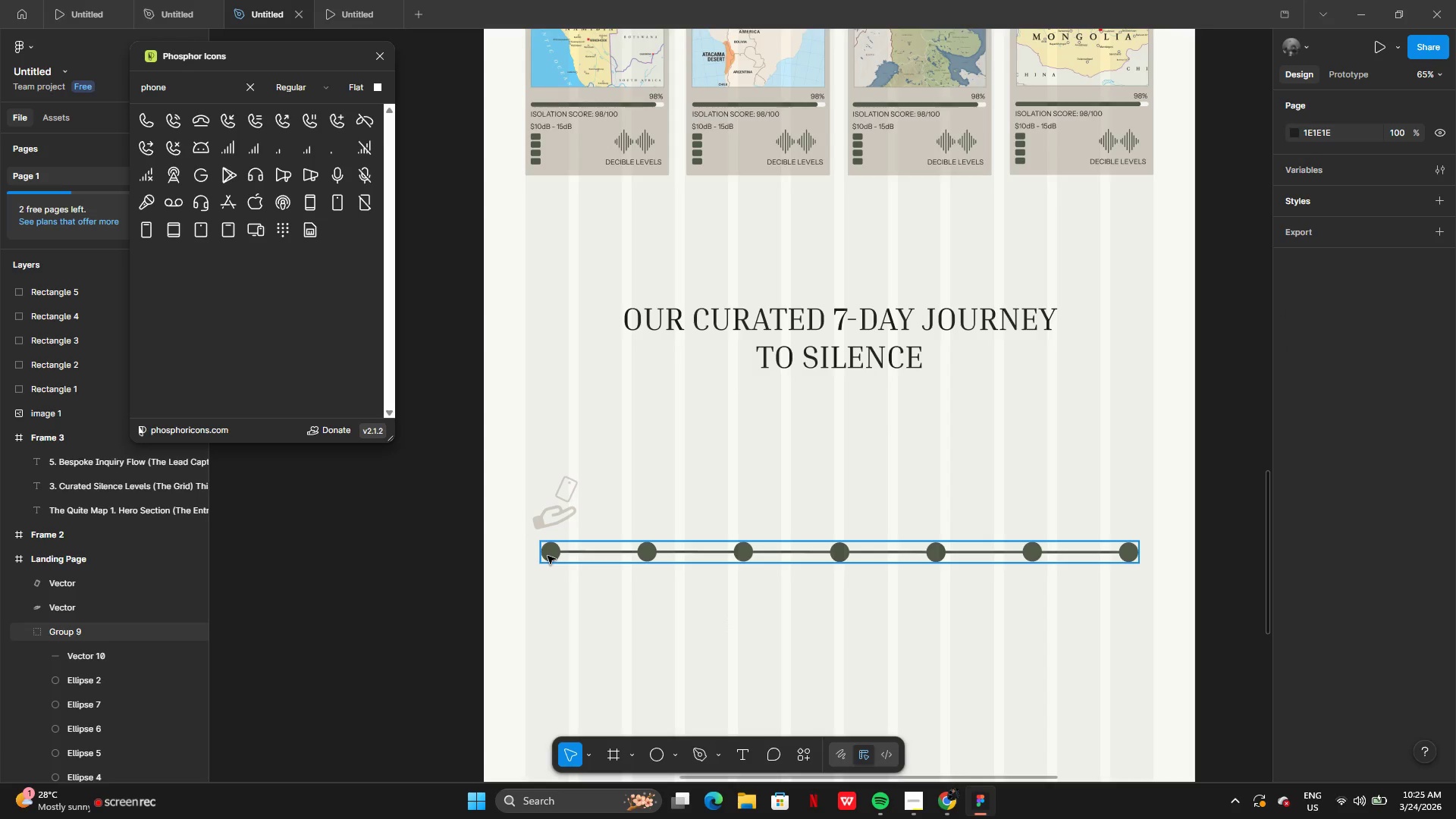 
left_click([548, 556])
 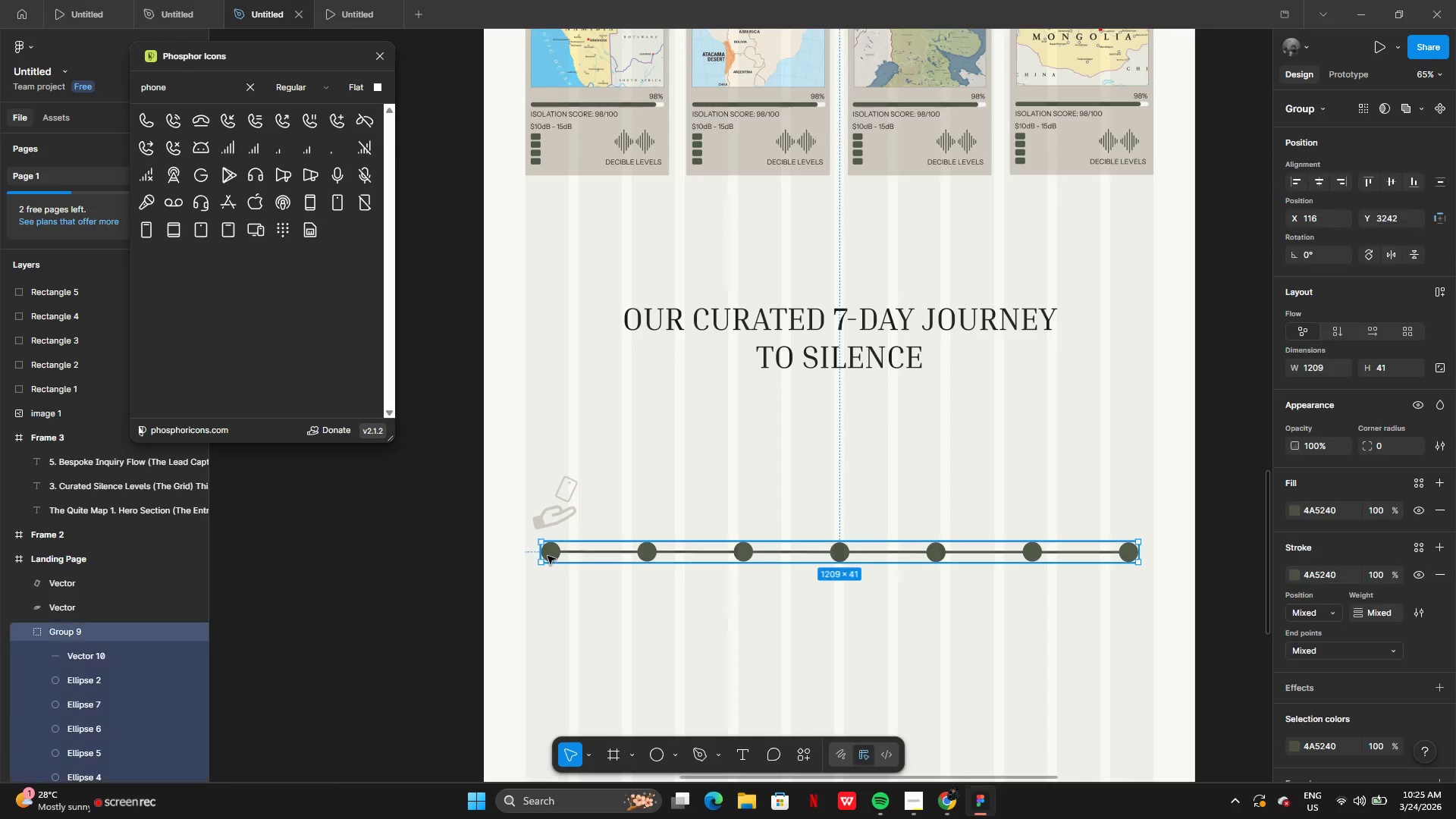 
hold_key(key=ShiftLeft, duration=1.52)
double_click([548, 556])
 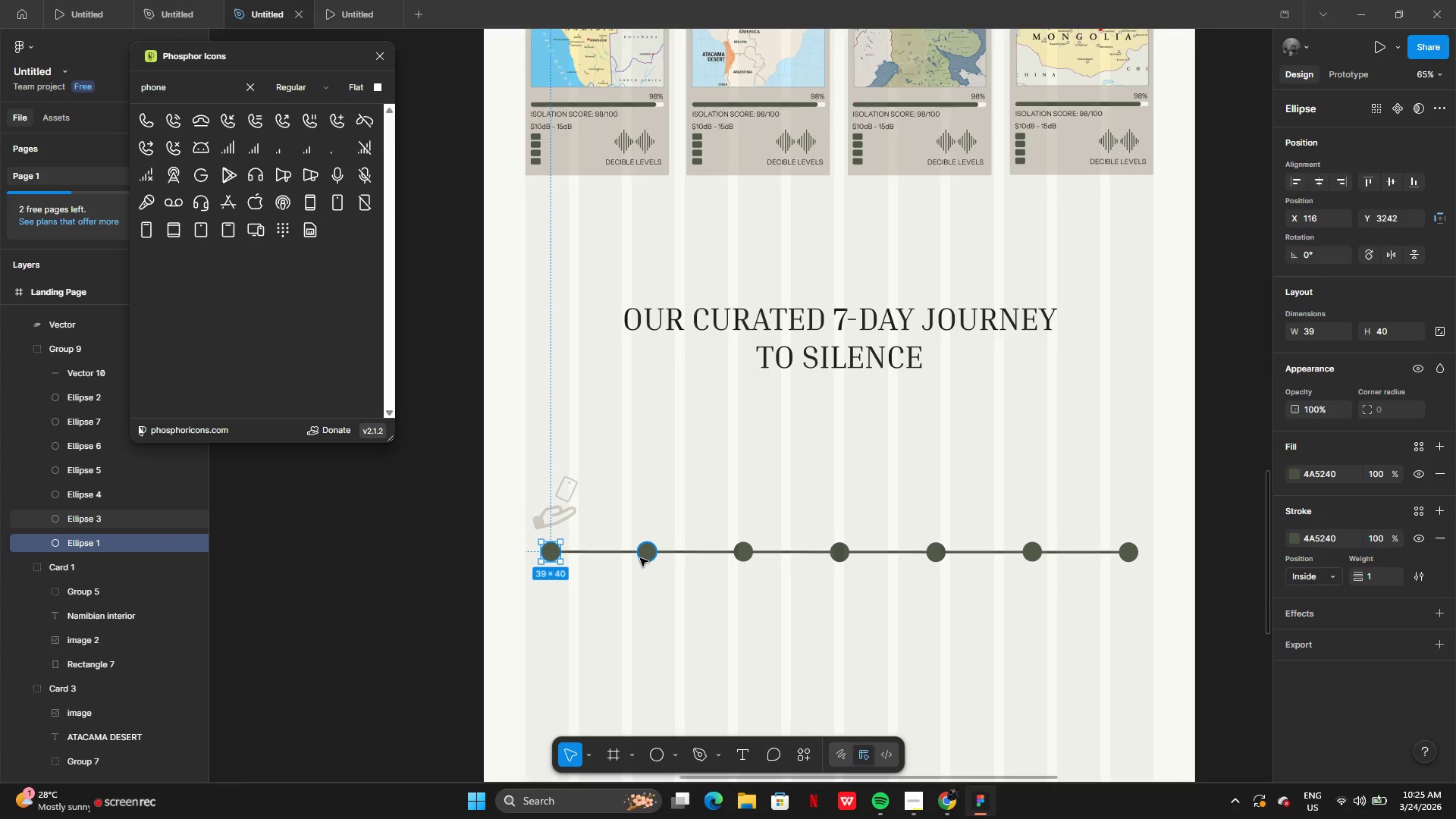 
left_click([639, 558])
 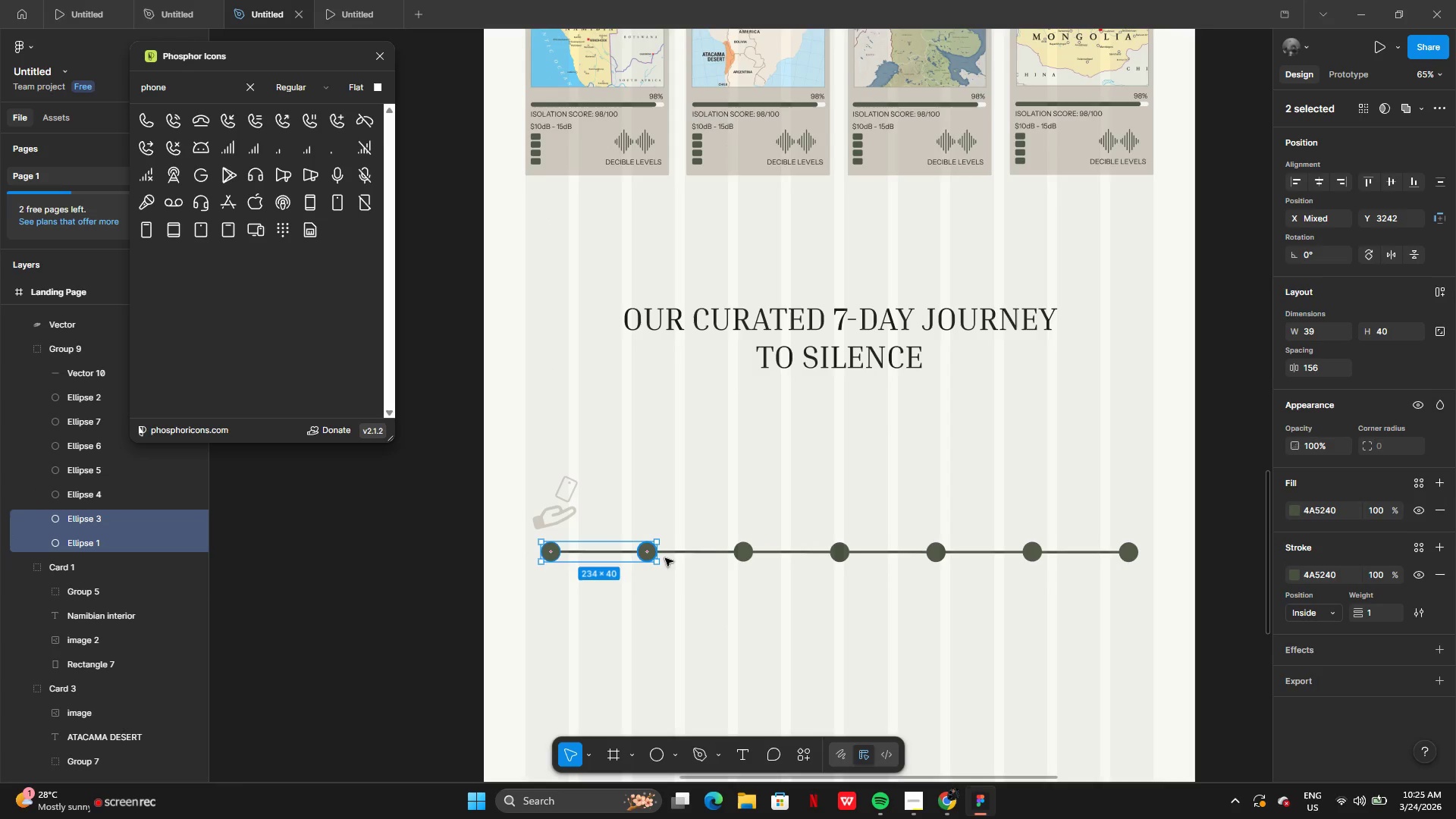 
hold_key(key=ShiftLeft, duration=1.5)
left_click([745, 560])
 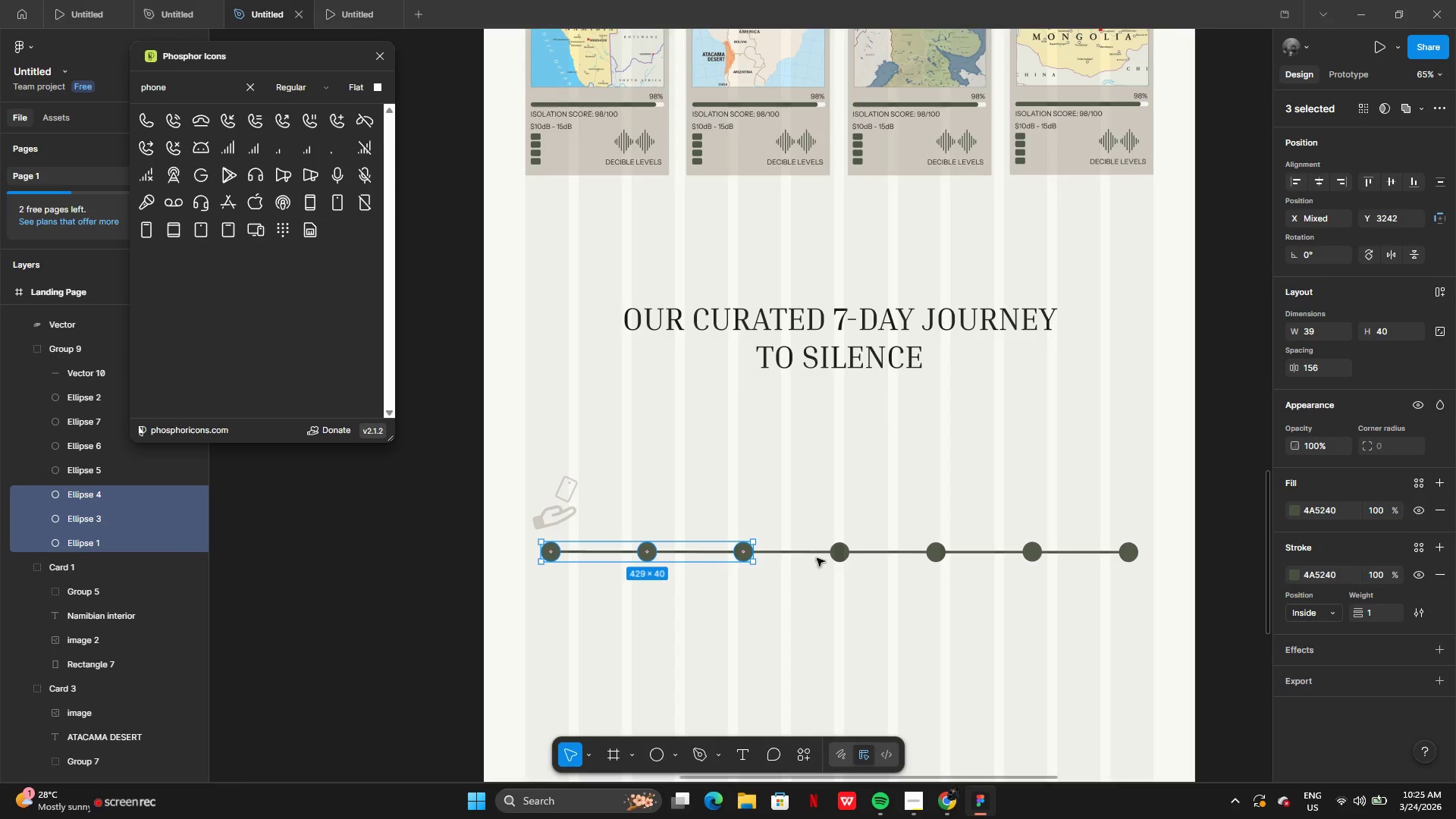 
hold_key(key=ShiftLeft, duration=1.51)
left_click([945, 560])
 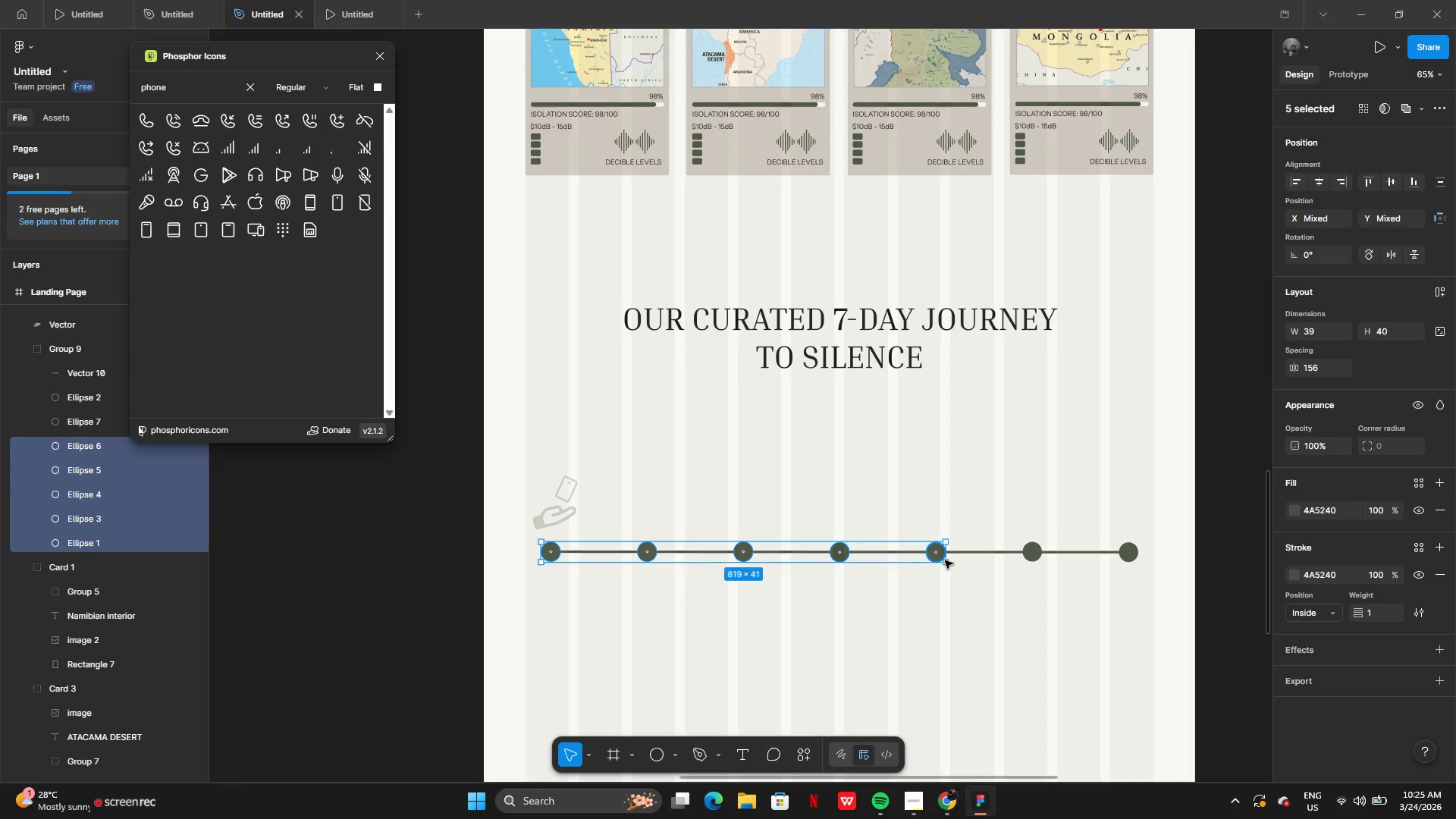 
hold_key(key=ShiftLeft, duration=1.52)
left_click([1038, 556])
 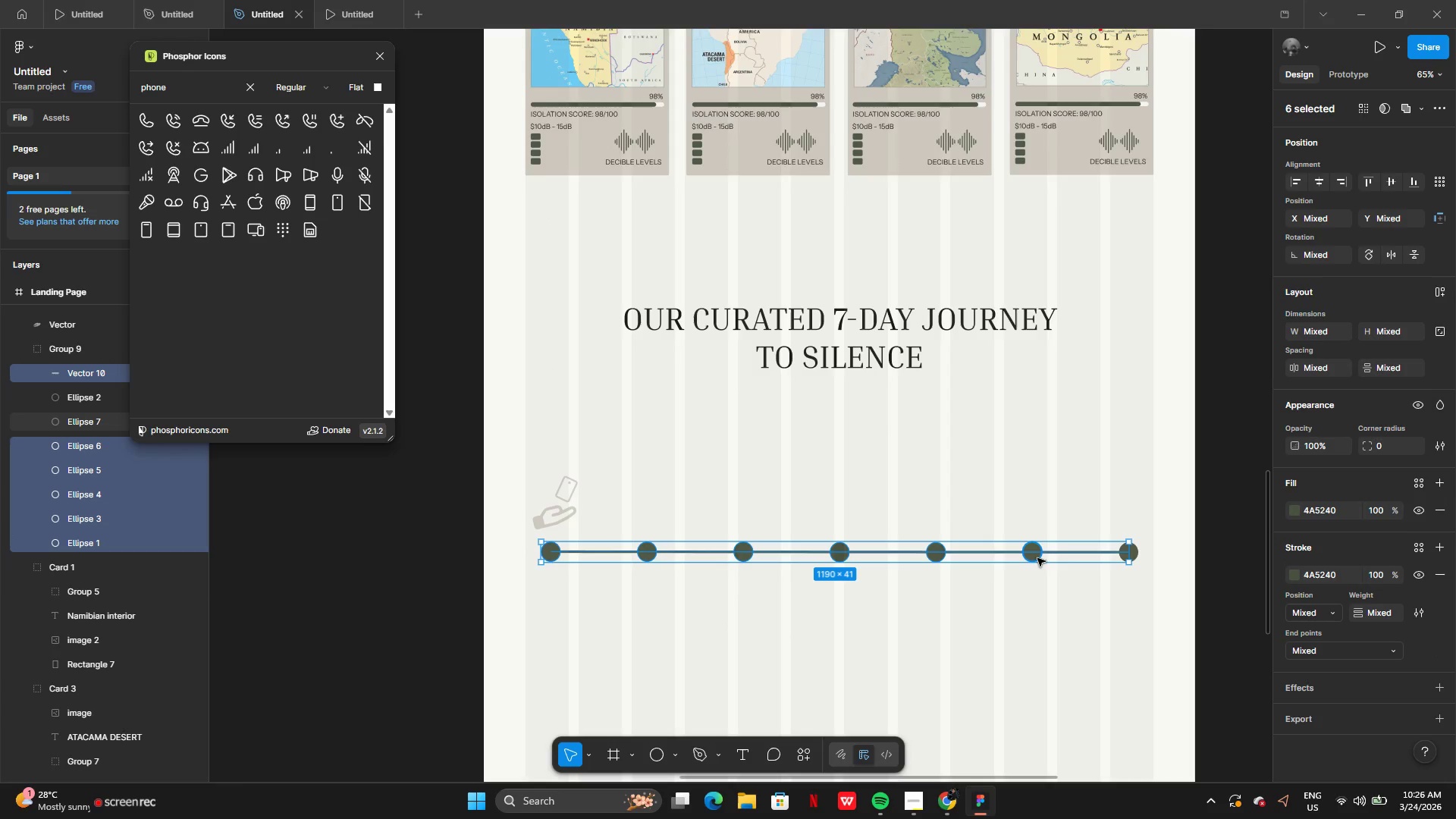 
hold_key(key=ShiftLeft, duration=1.51)
left_click([1037, 558])
 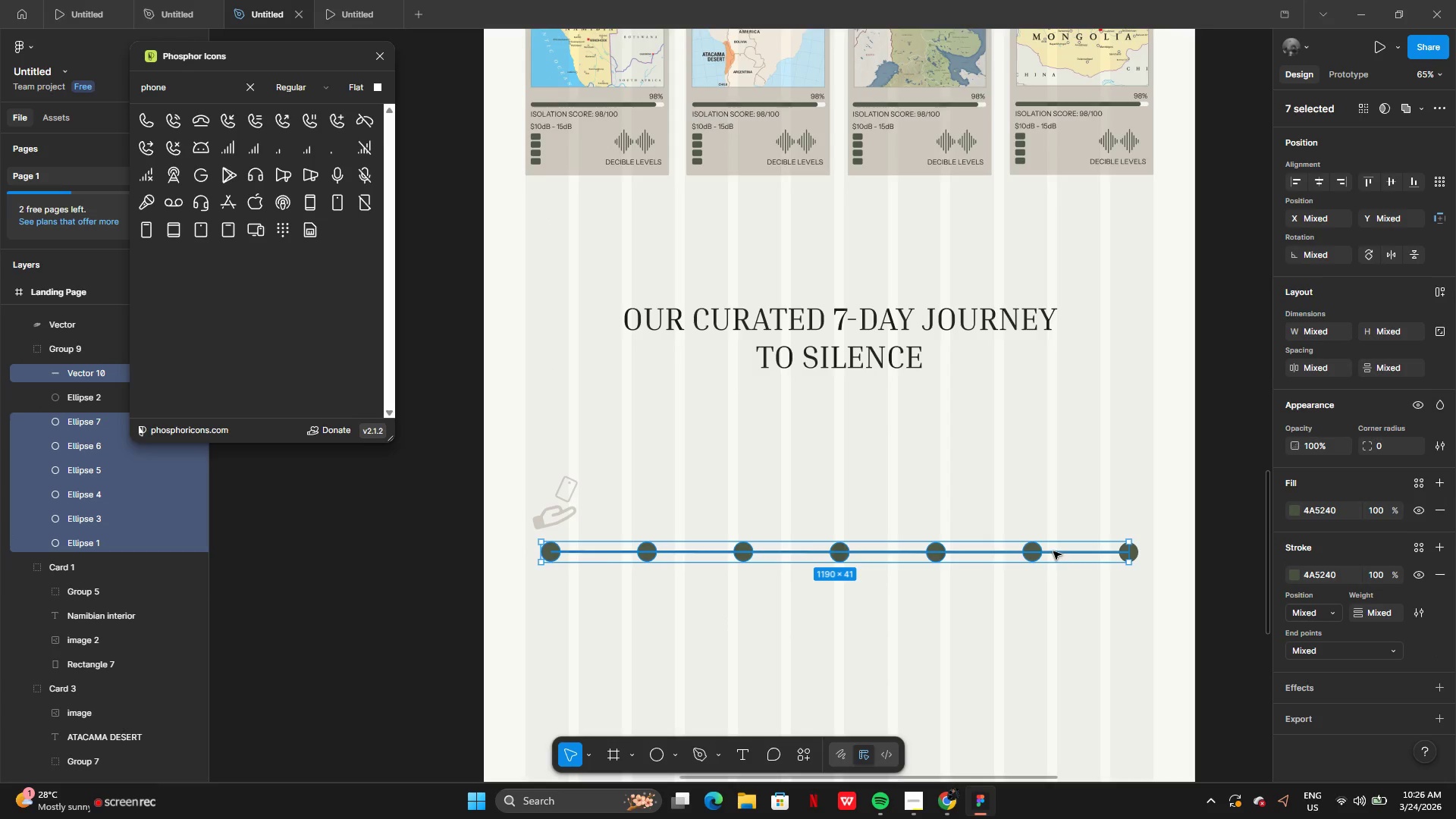 
hold_key(key=ShiftLeft, duration=1.5)
 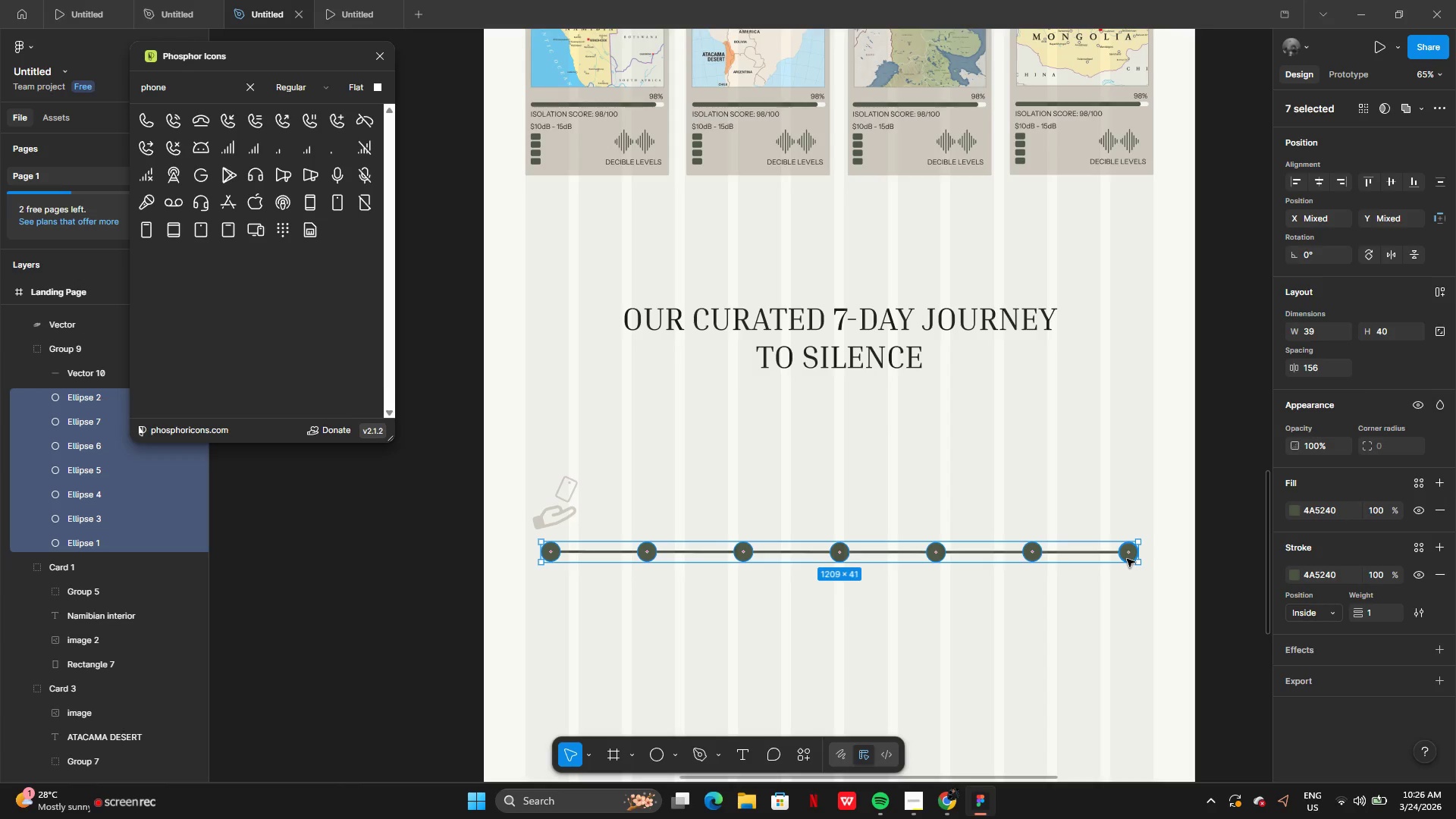 
hold_key(key=ShiftLeft, duration=0.77)
left_click([1127, 559])
 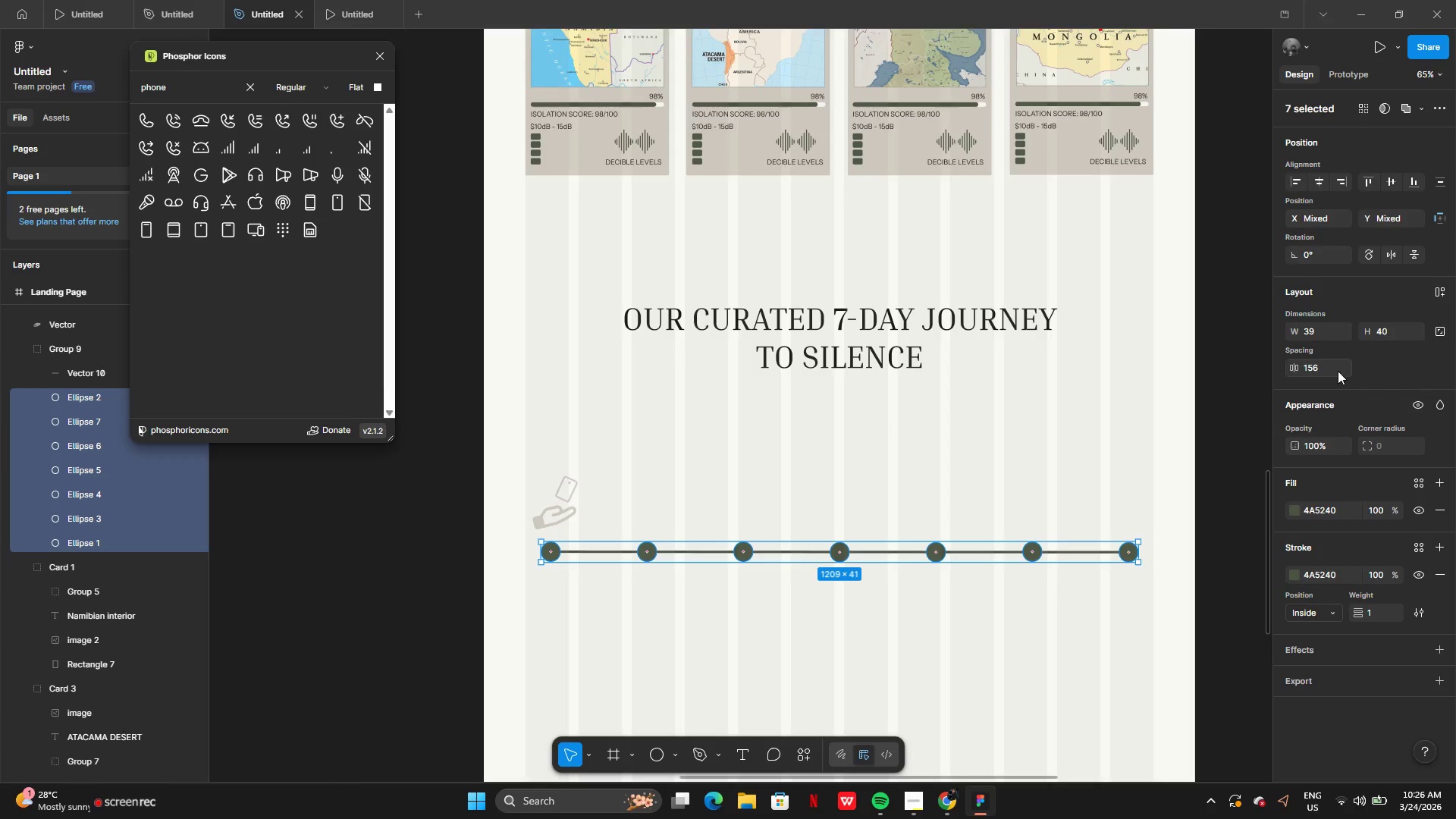 
left_click([1312, 333])
 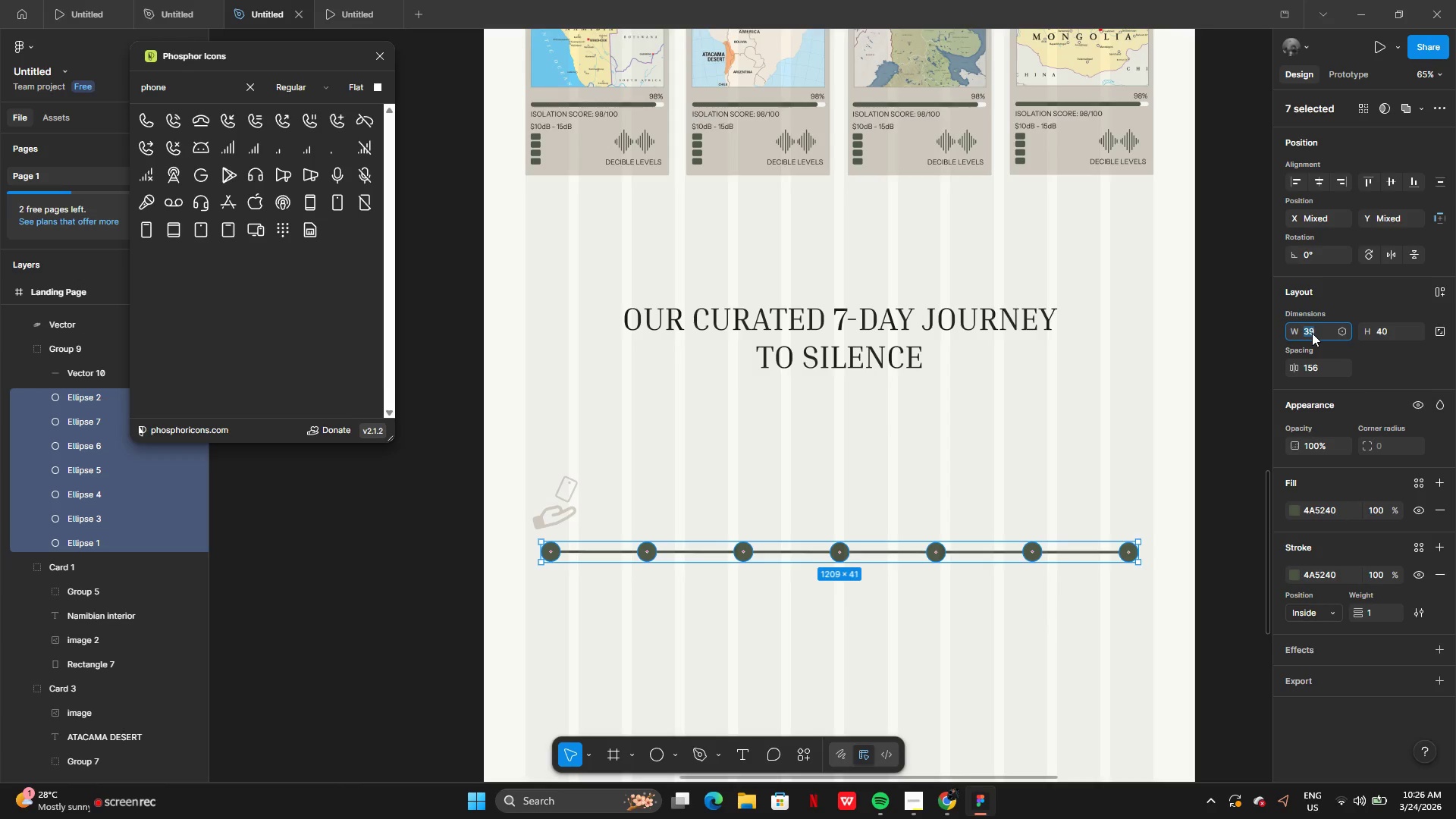 
type(20)
 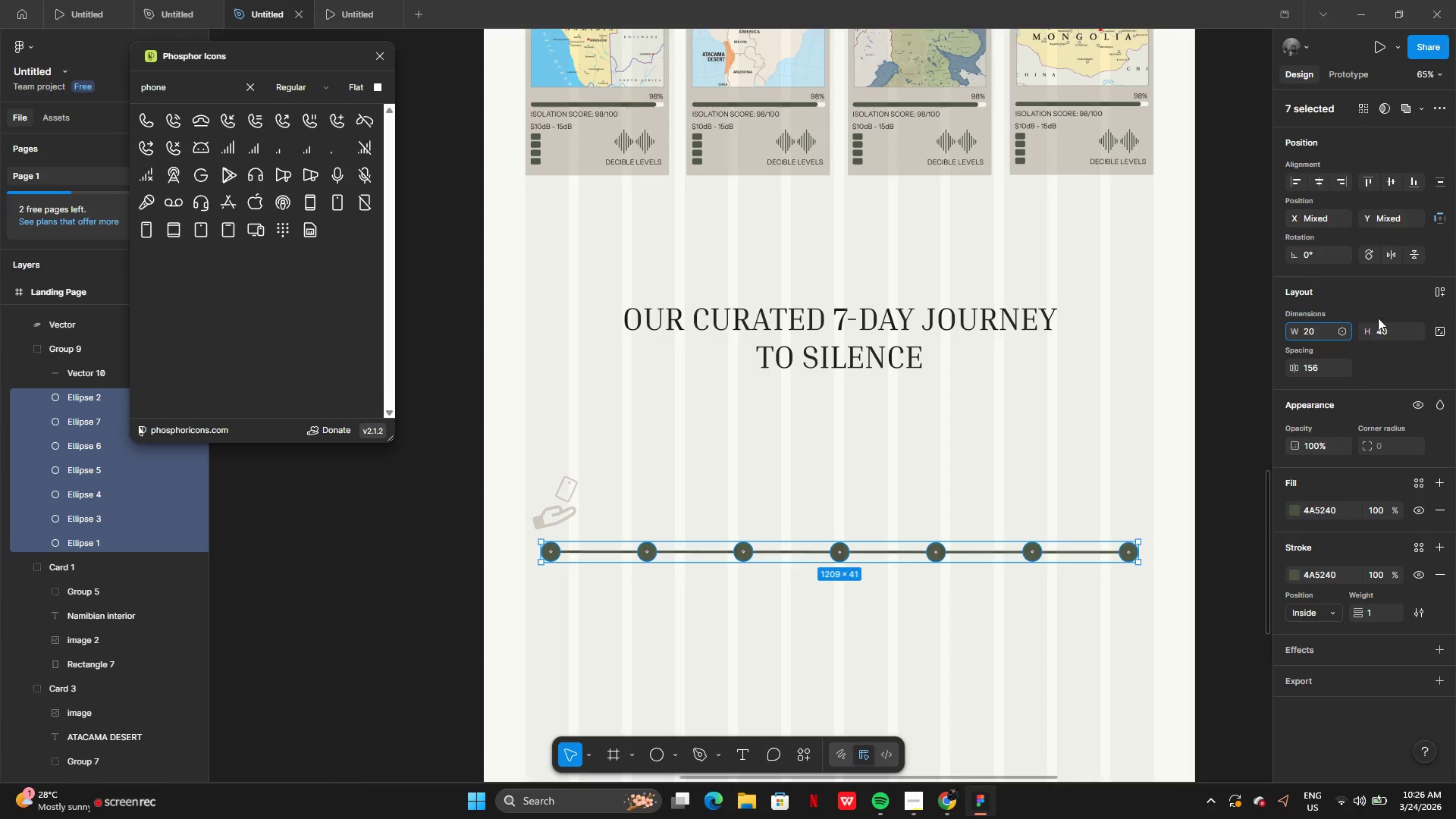 
left_click([1385, 331])
 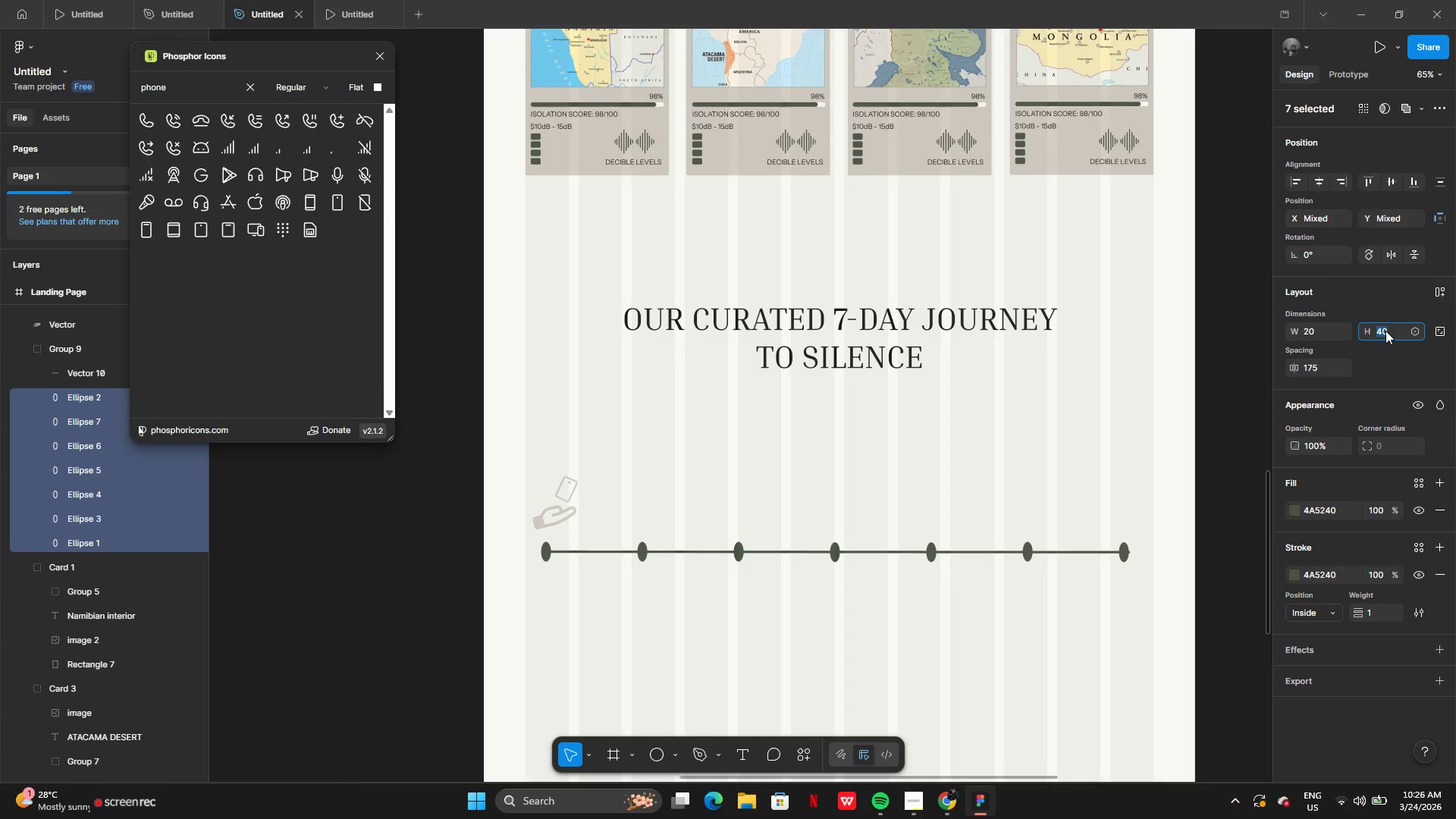 
type(20)
 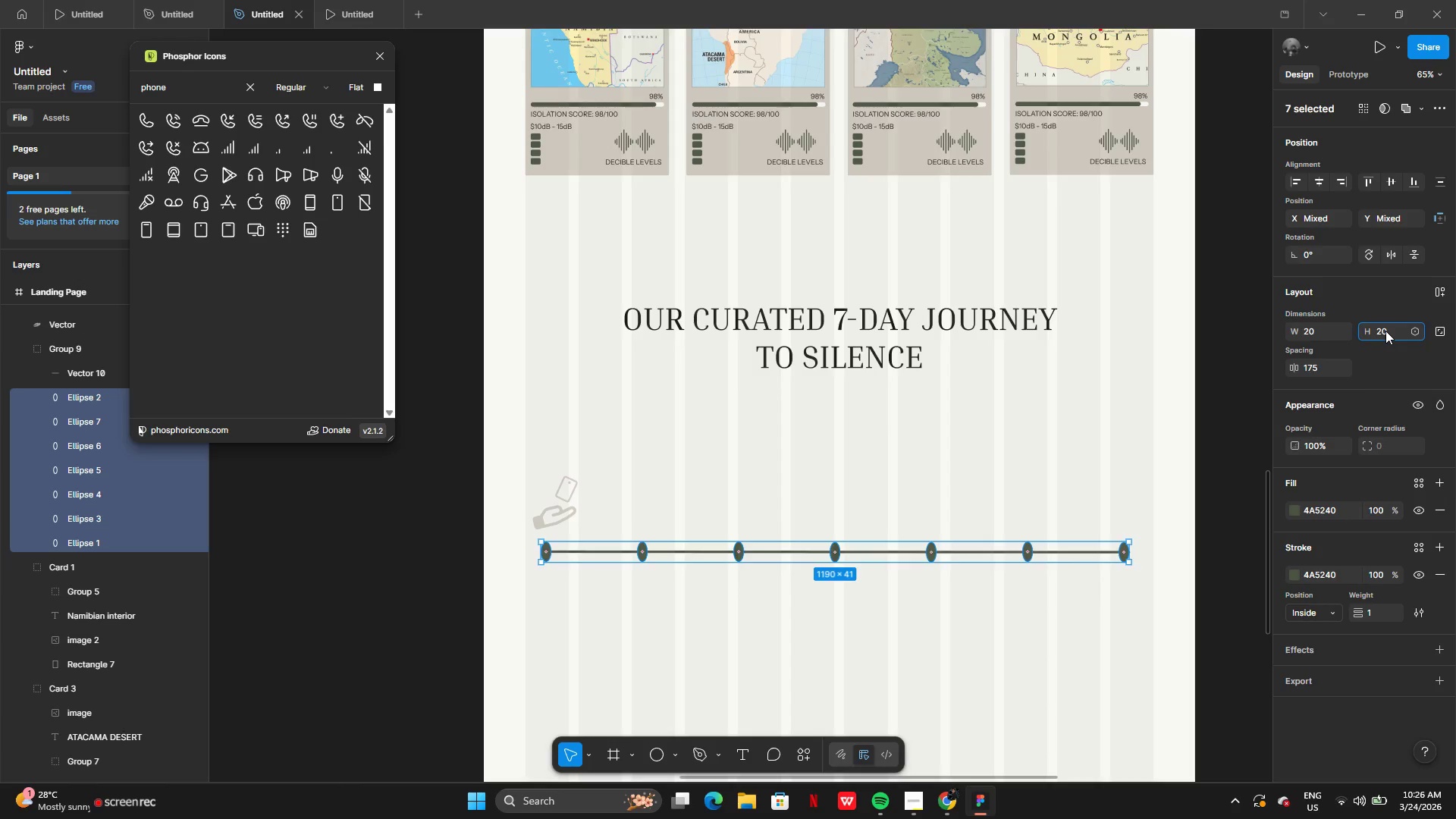 
key(Enter)
 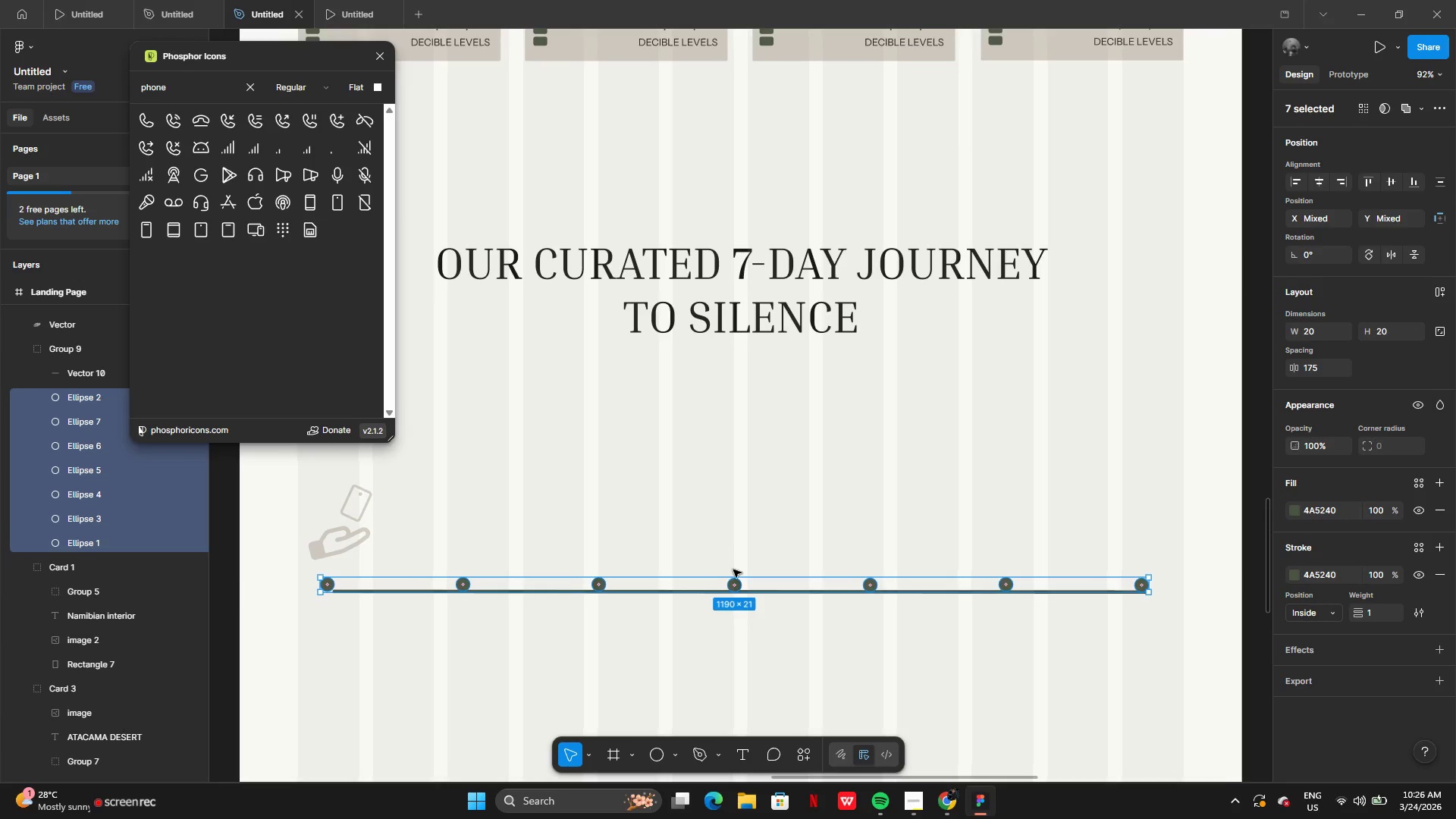 
left_click_drag(start_coordinate=[733, 584], to_coordinate=[733, 589])
 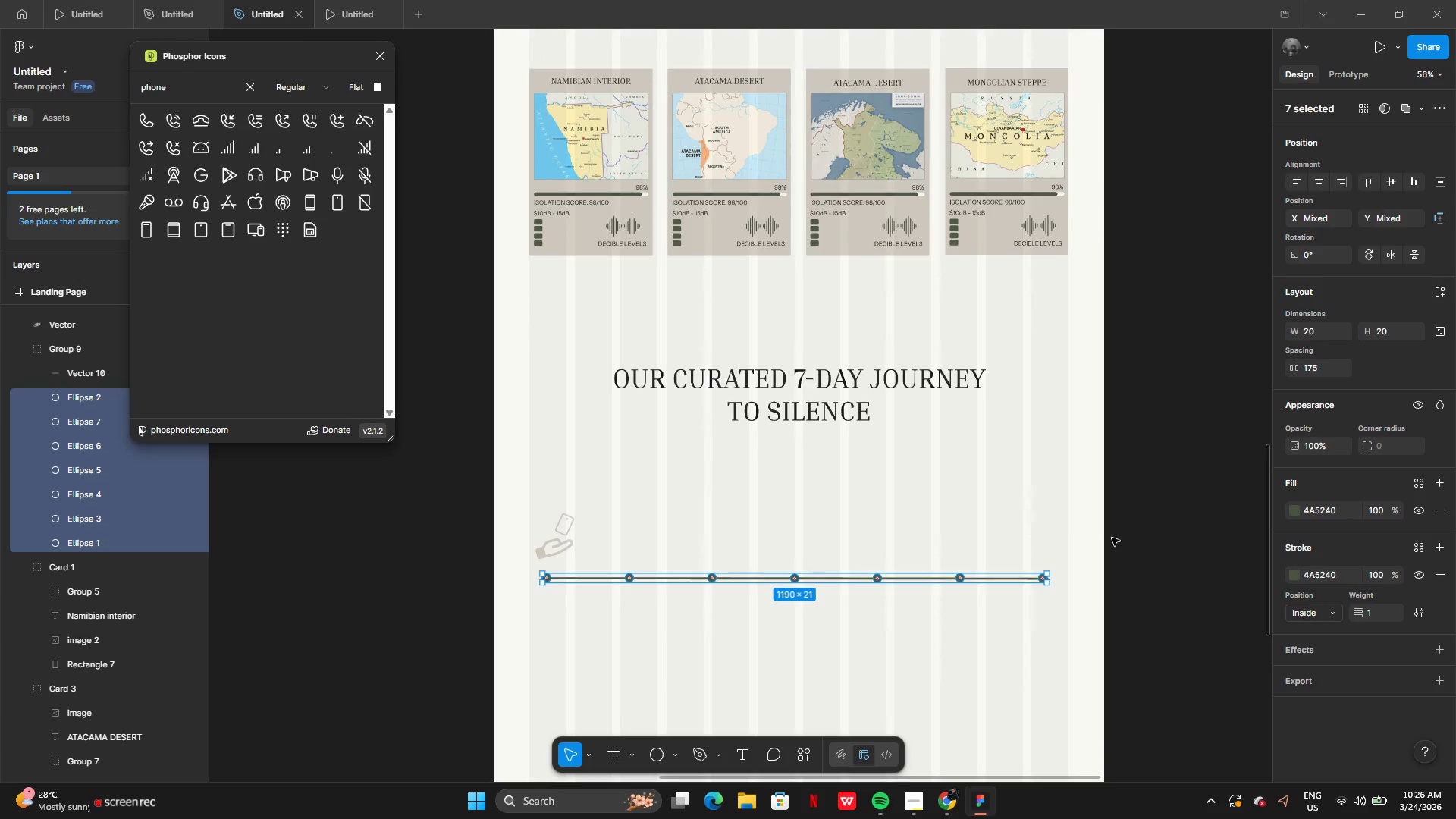 
left_click([1119, 538])
 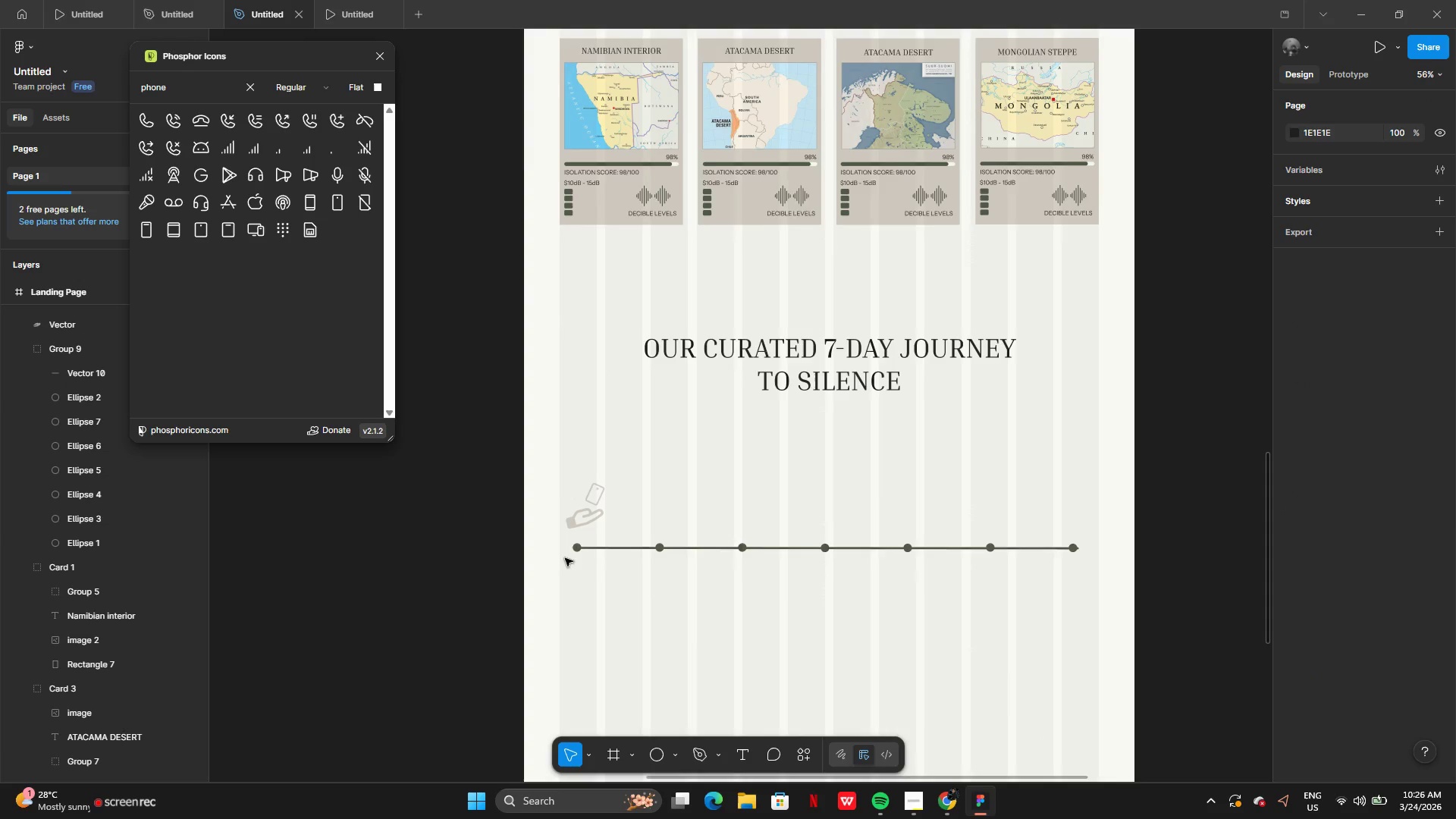 
left_click([582, 523])
 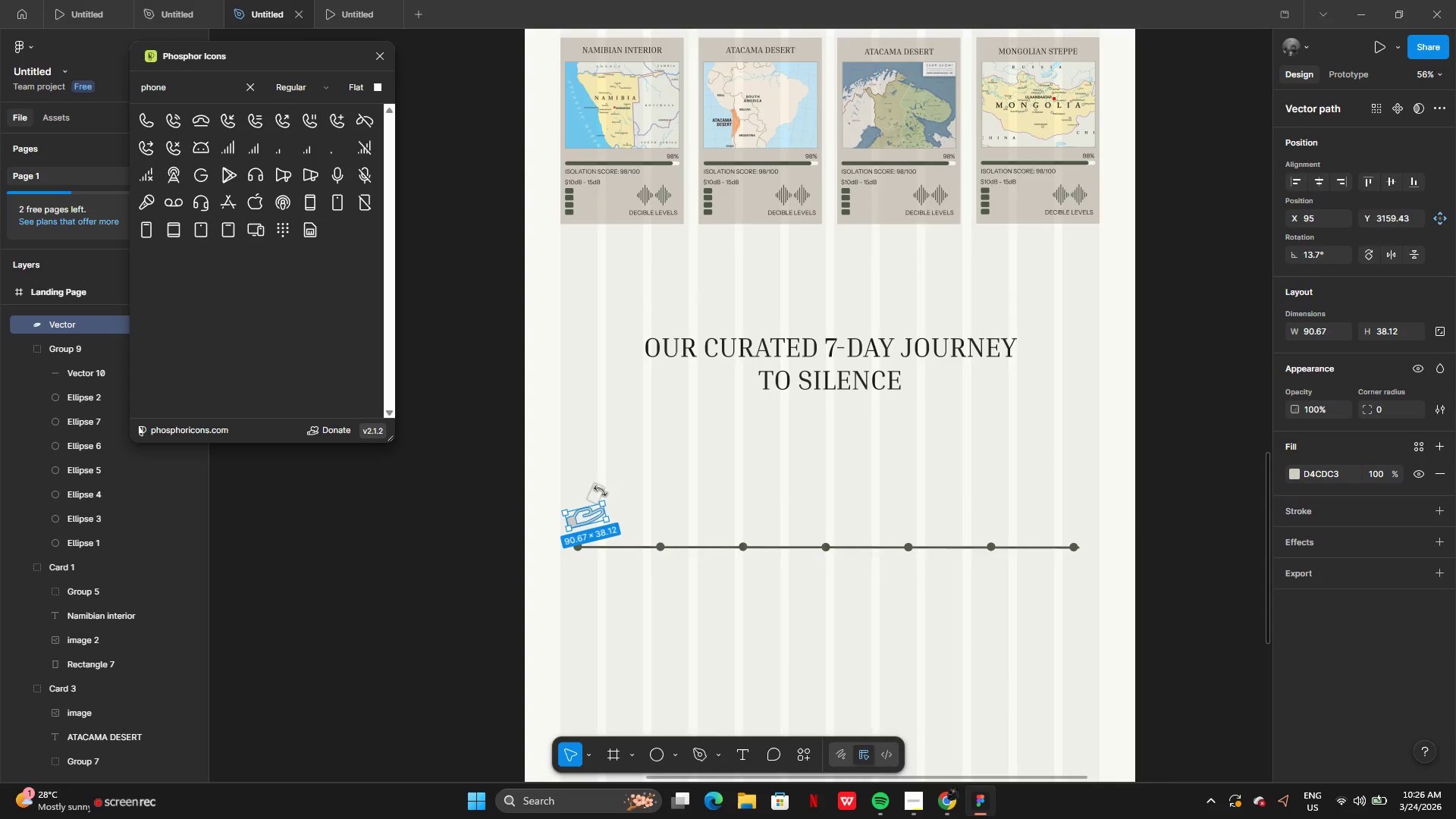 
hold_key(key=ShiftLeft, duration=0.59)
 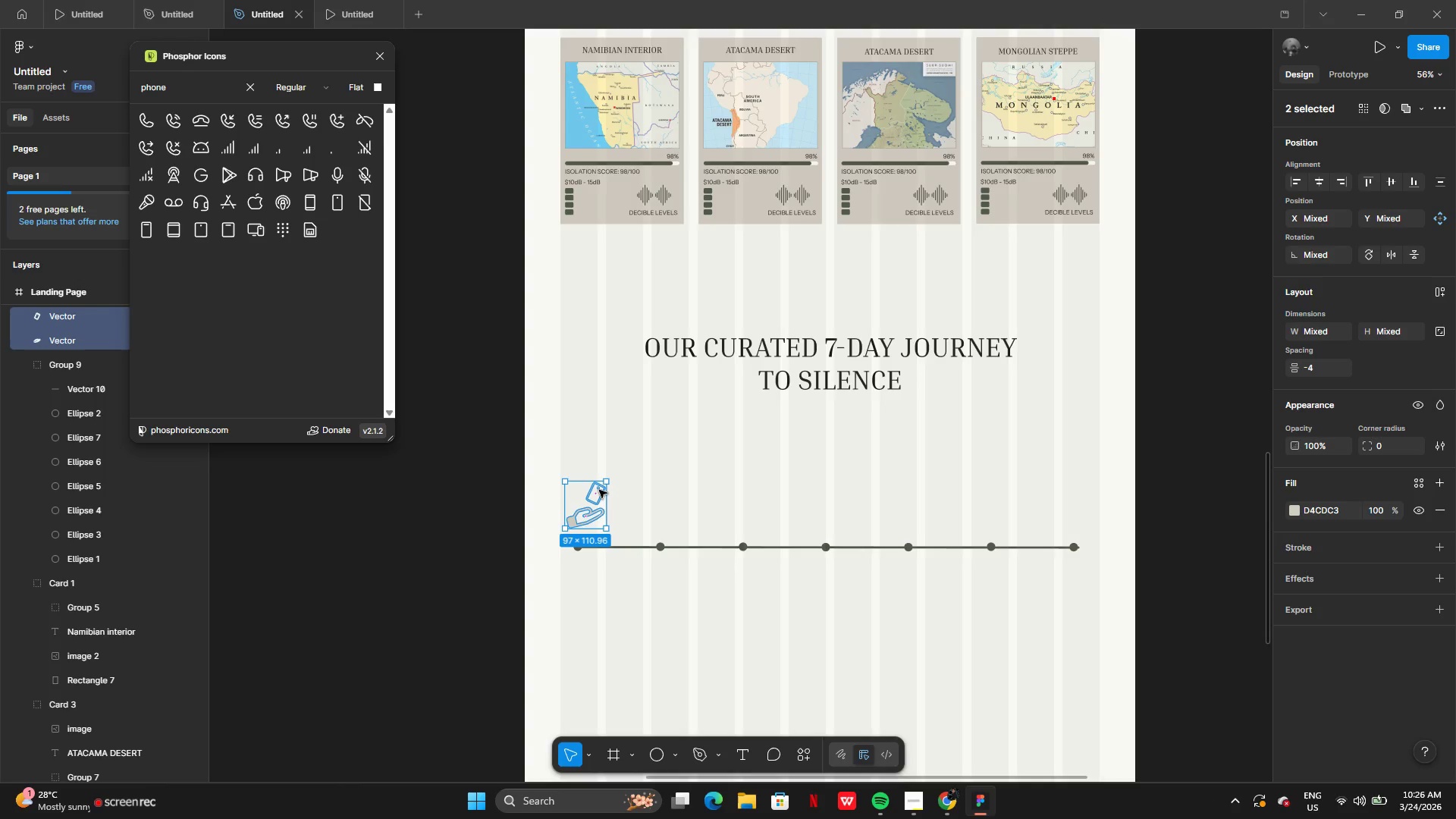 
key(Control+G)
 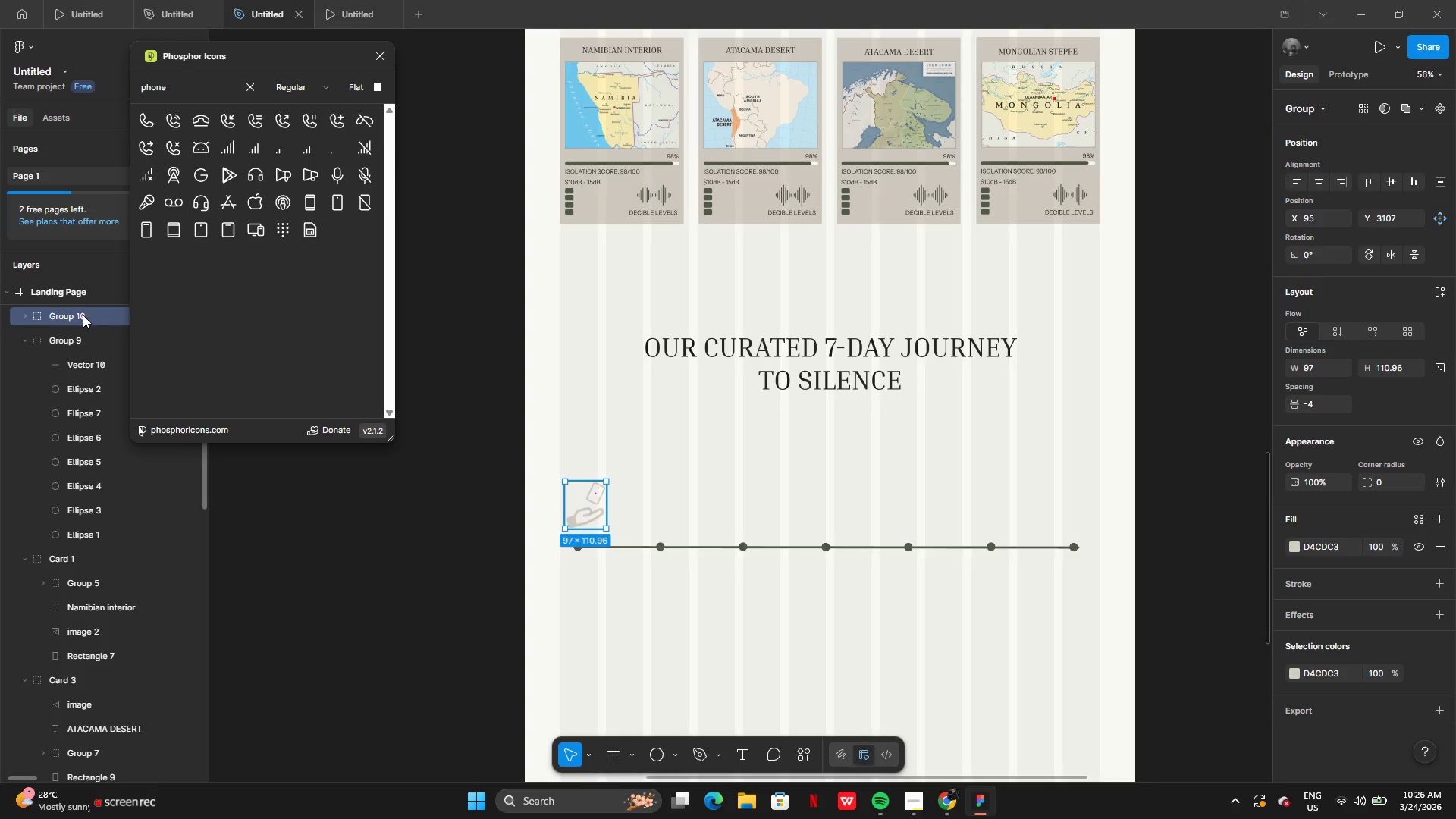 
wait(10.88)
 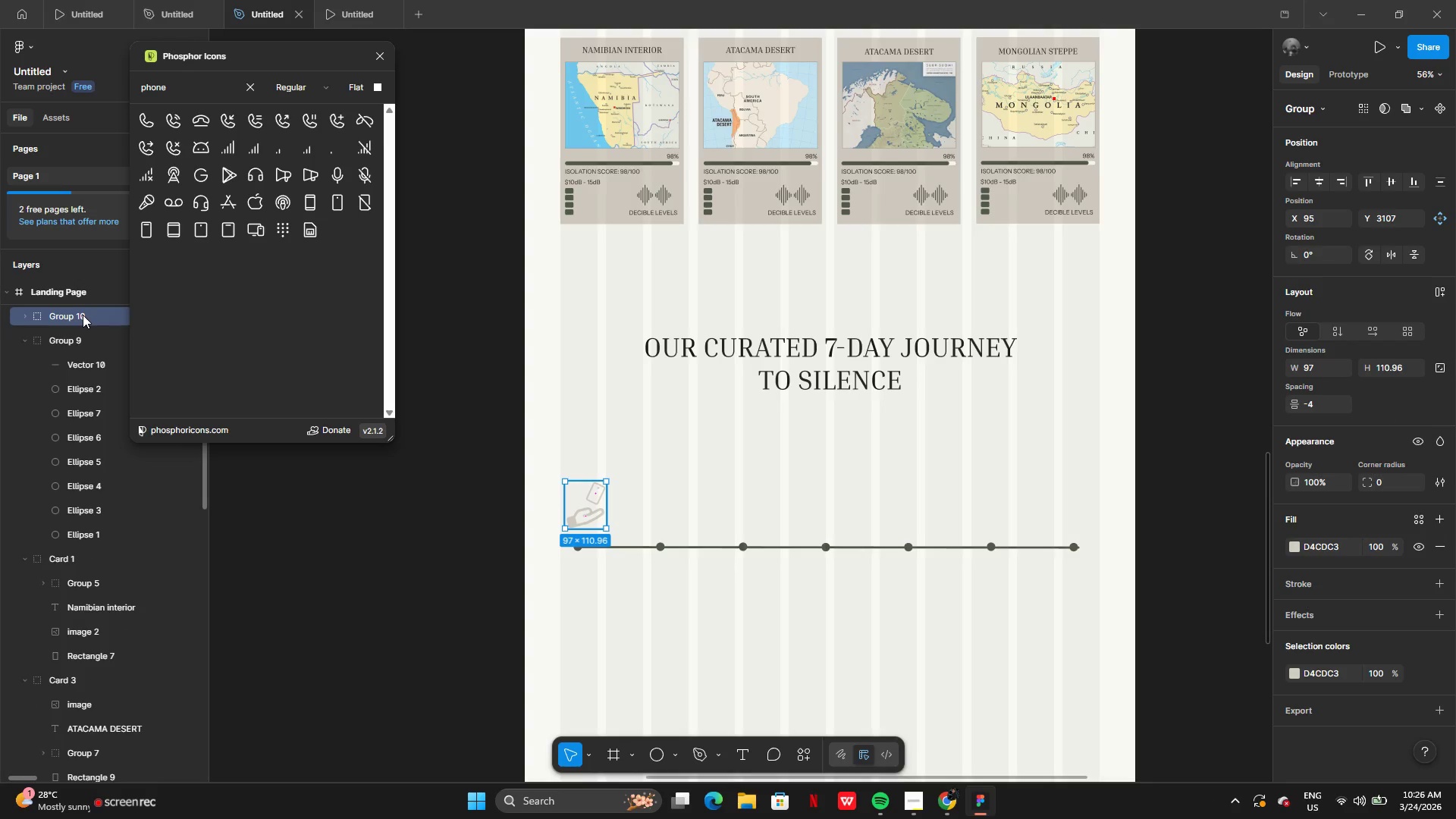 
double_click([83, 315])
 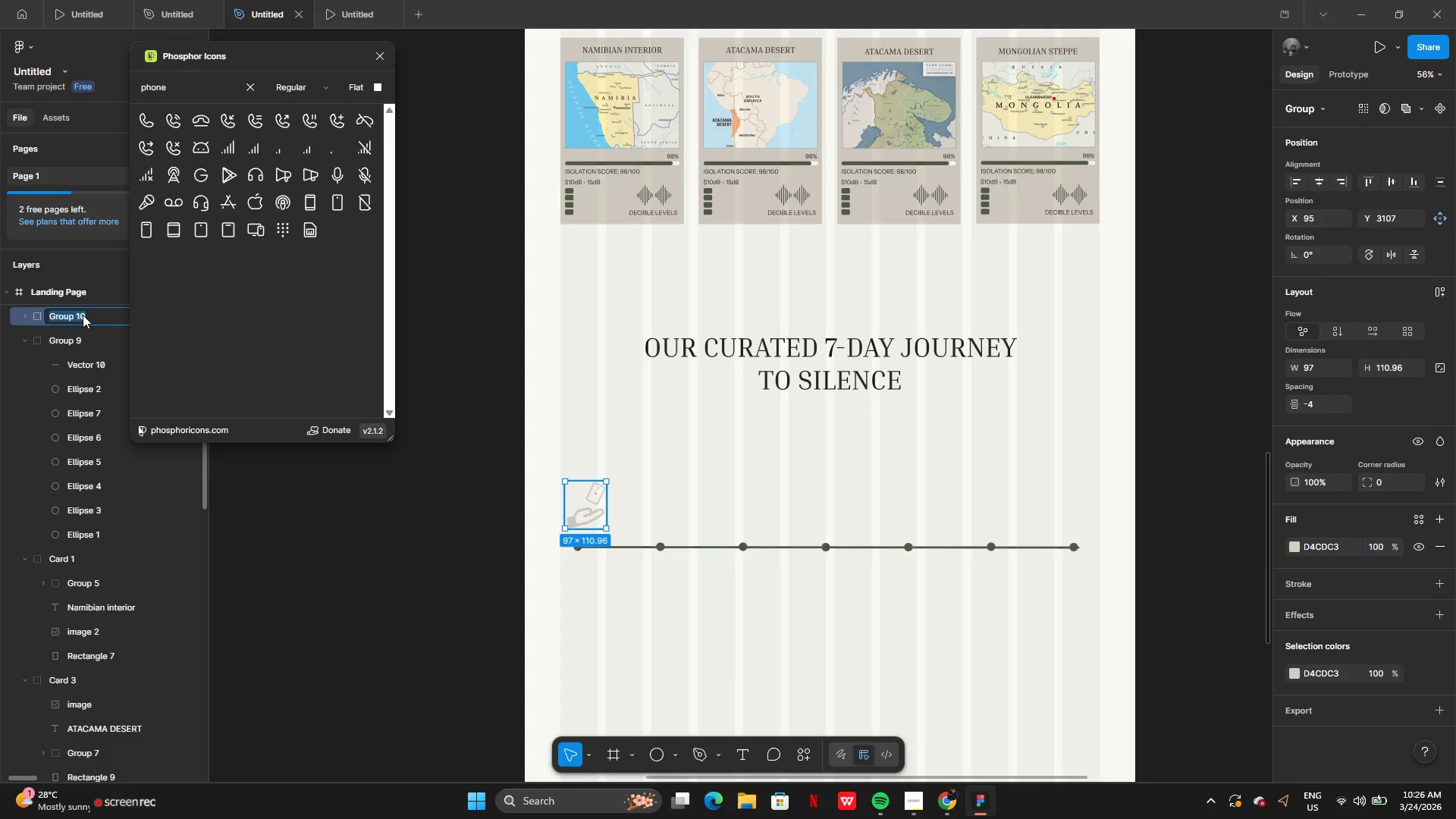 
type(The Surrender Icon)
 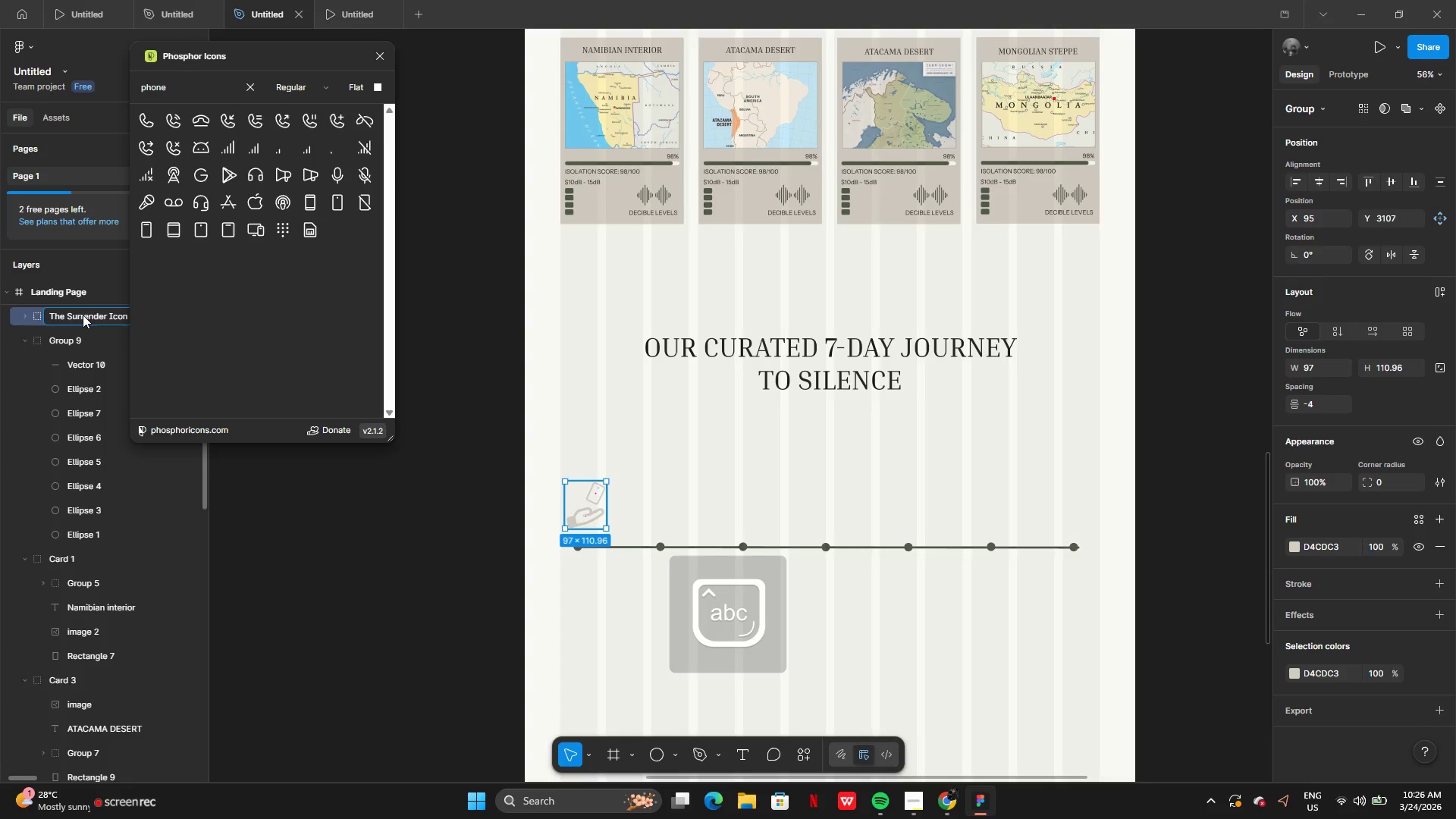 
key(Enter)
 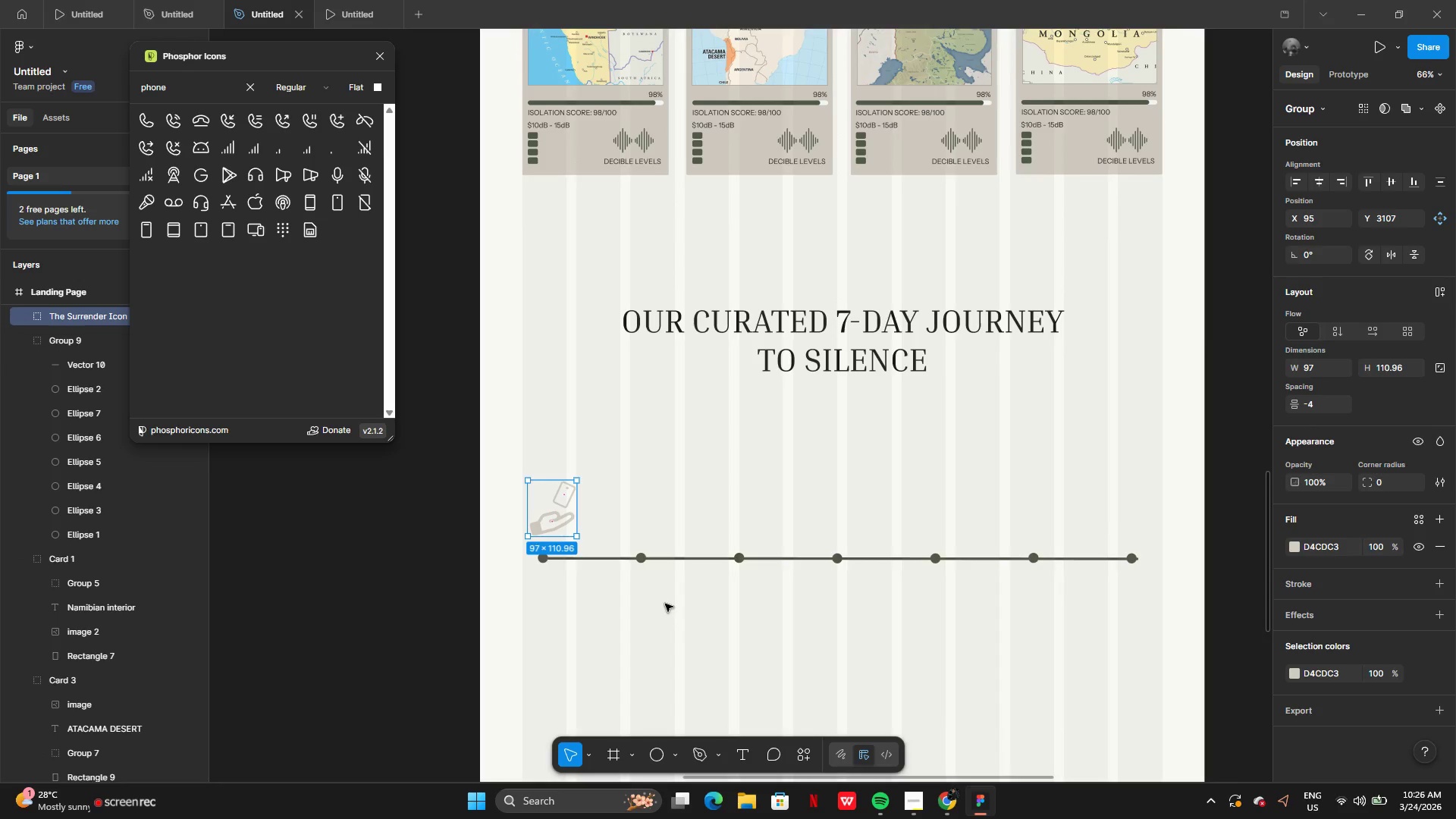 
wait(9.39)
 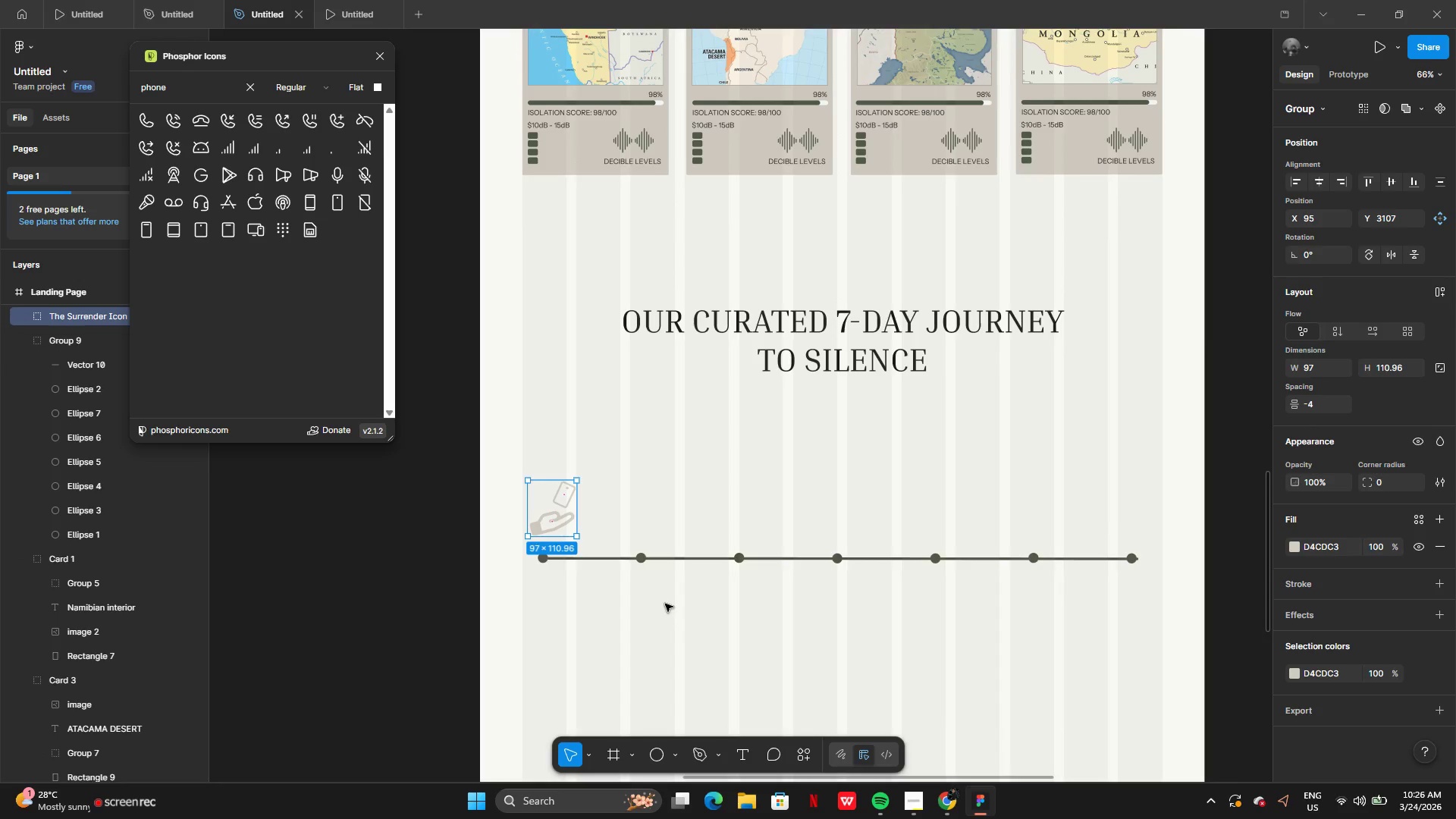 
left_click([607, 372])
 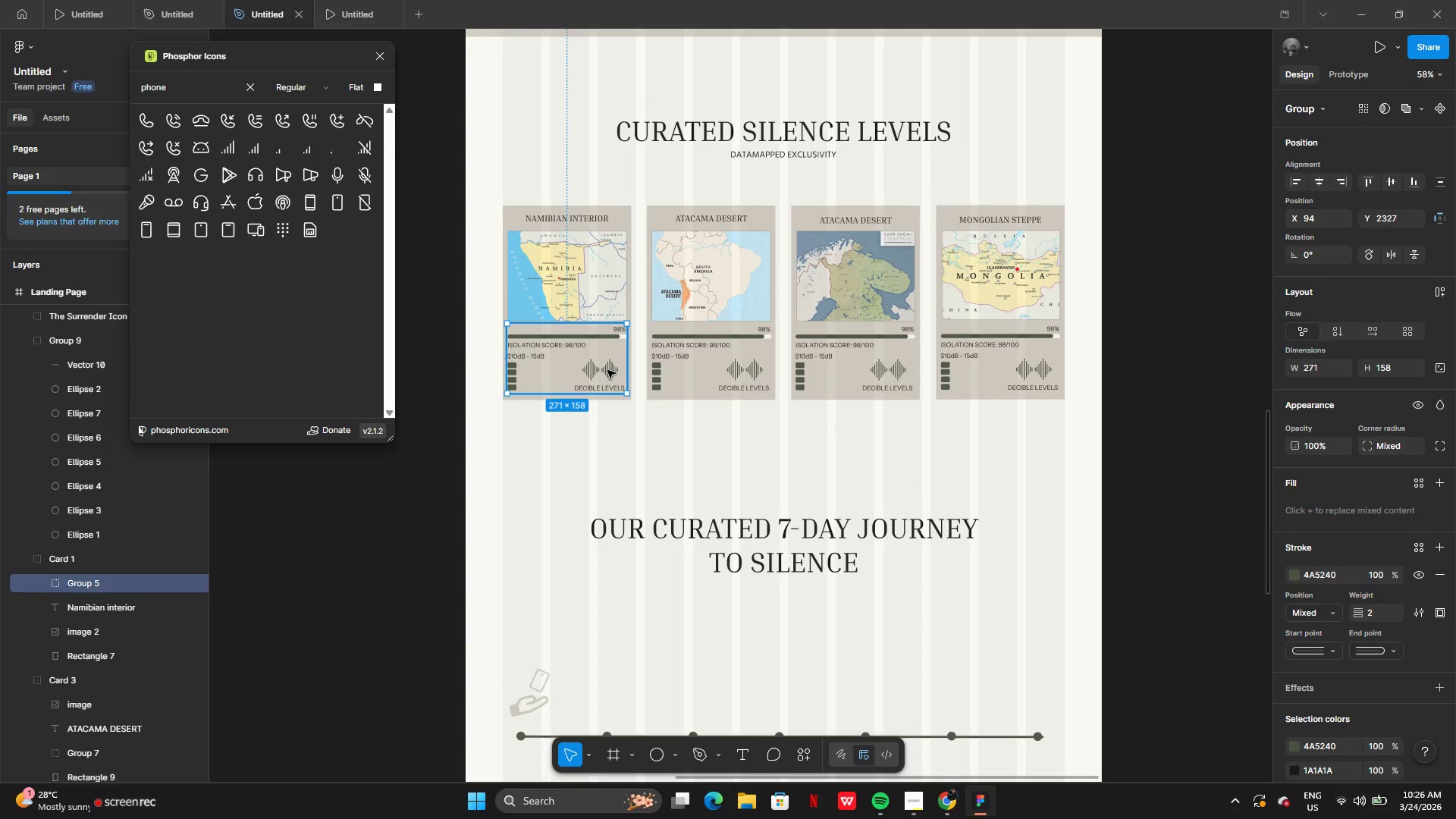 
double_click([607, 370])
 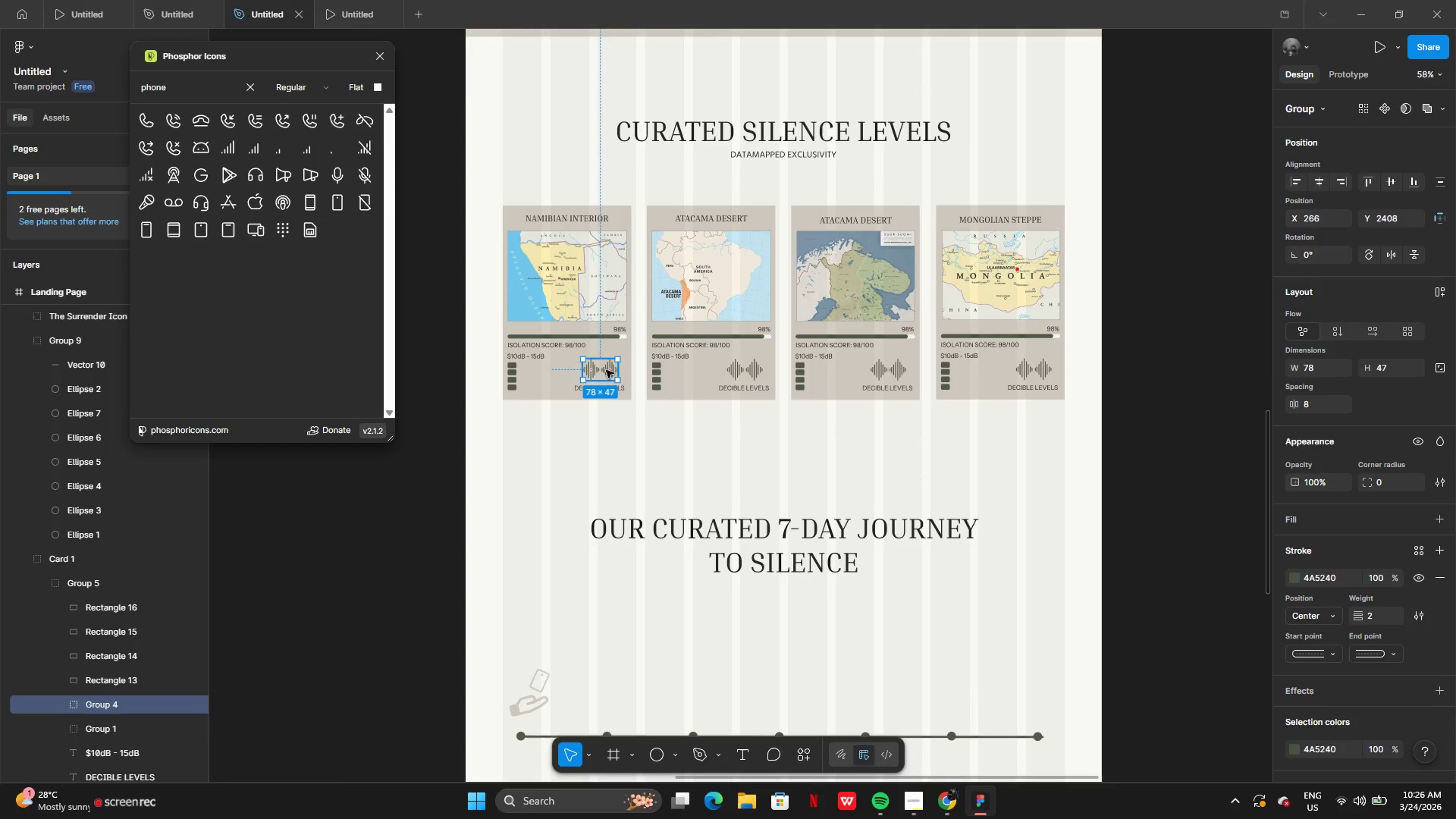 
triple_click([606, 370])
 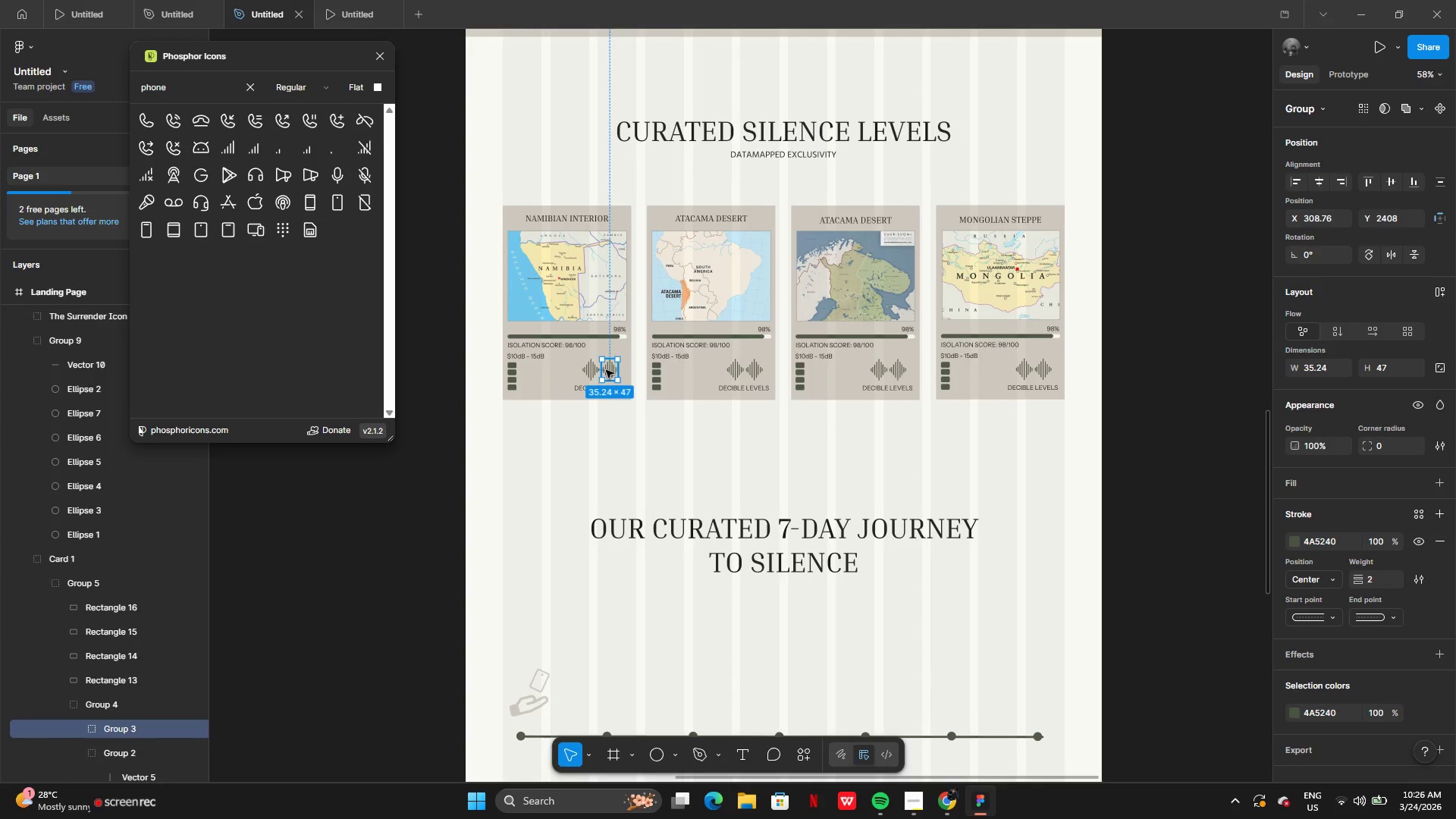 
hold_key(key=AltLeft, duration=0.64)
left_click_drag(start_coordinate=[607, 370], to_coordinate=[463, 491])
 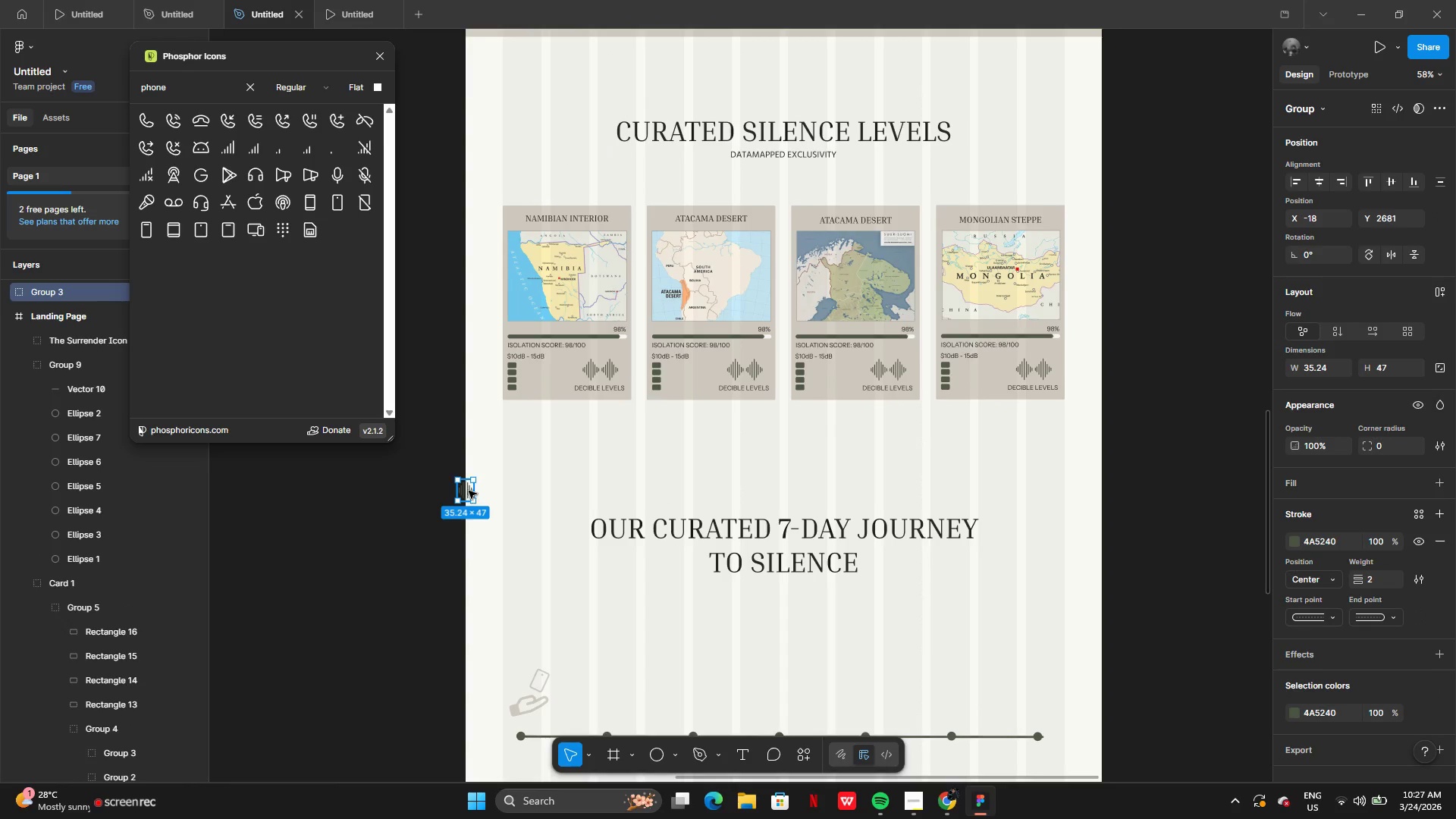 
left_click_drag(start_coordinate=[469, 491], to_coordinate=[623, 678])
 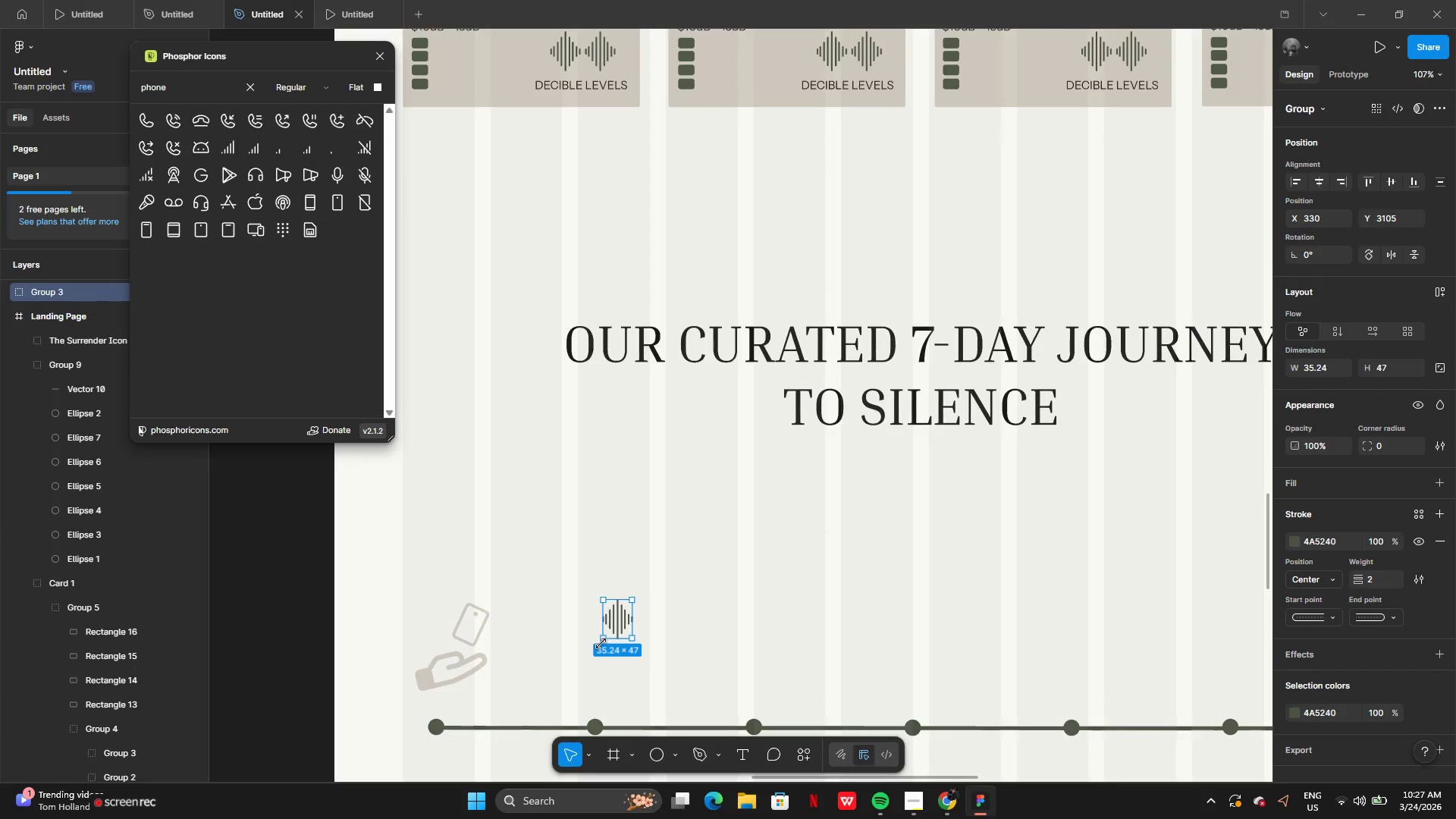 
left_click_drag(start_coordinate=[604, 640], to_coordinate=[557, 665])
 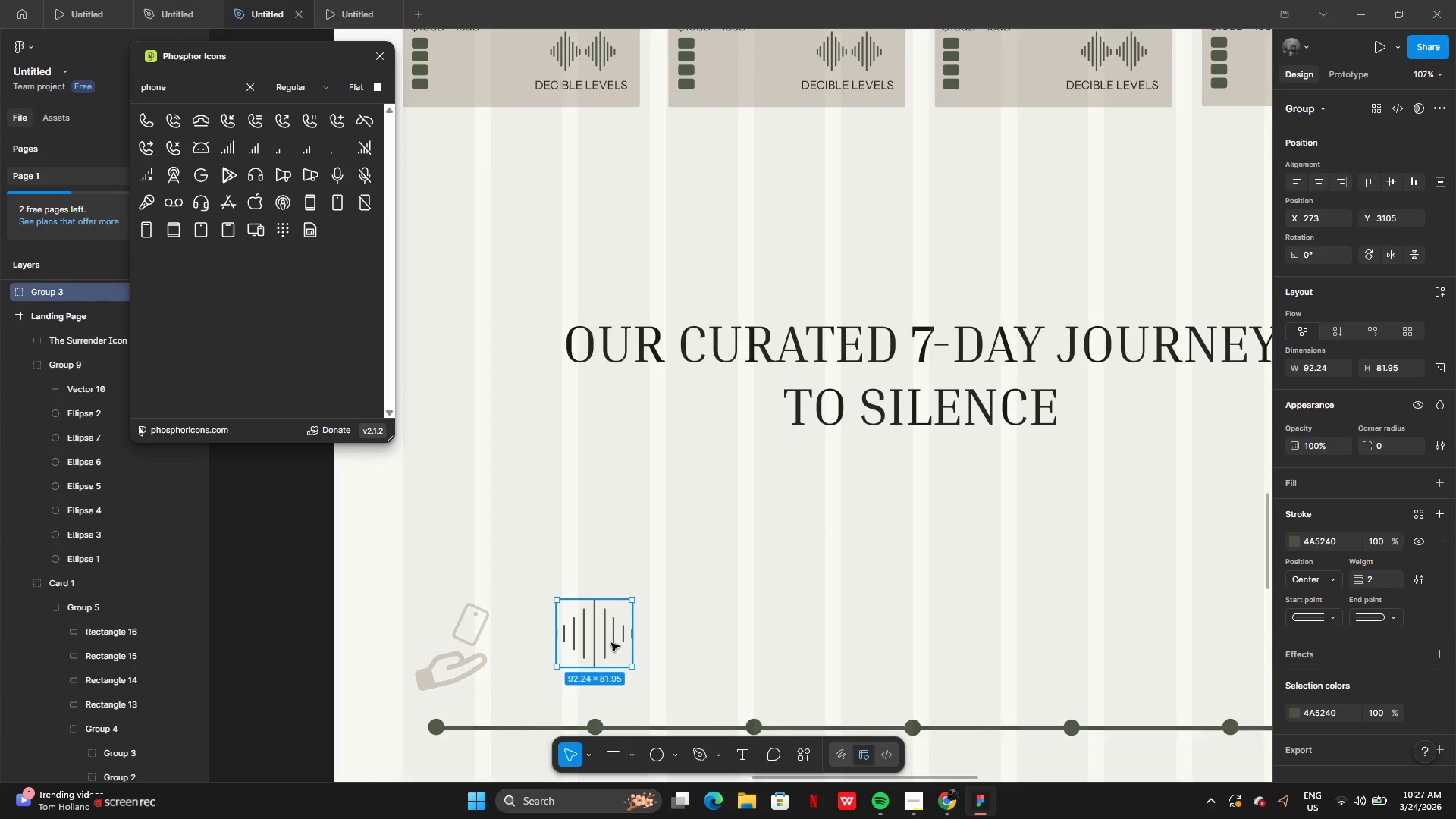 
left_click_drag(start_coordinate=[611, 643], to_coordinate=[612, 664])
 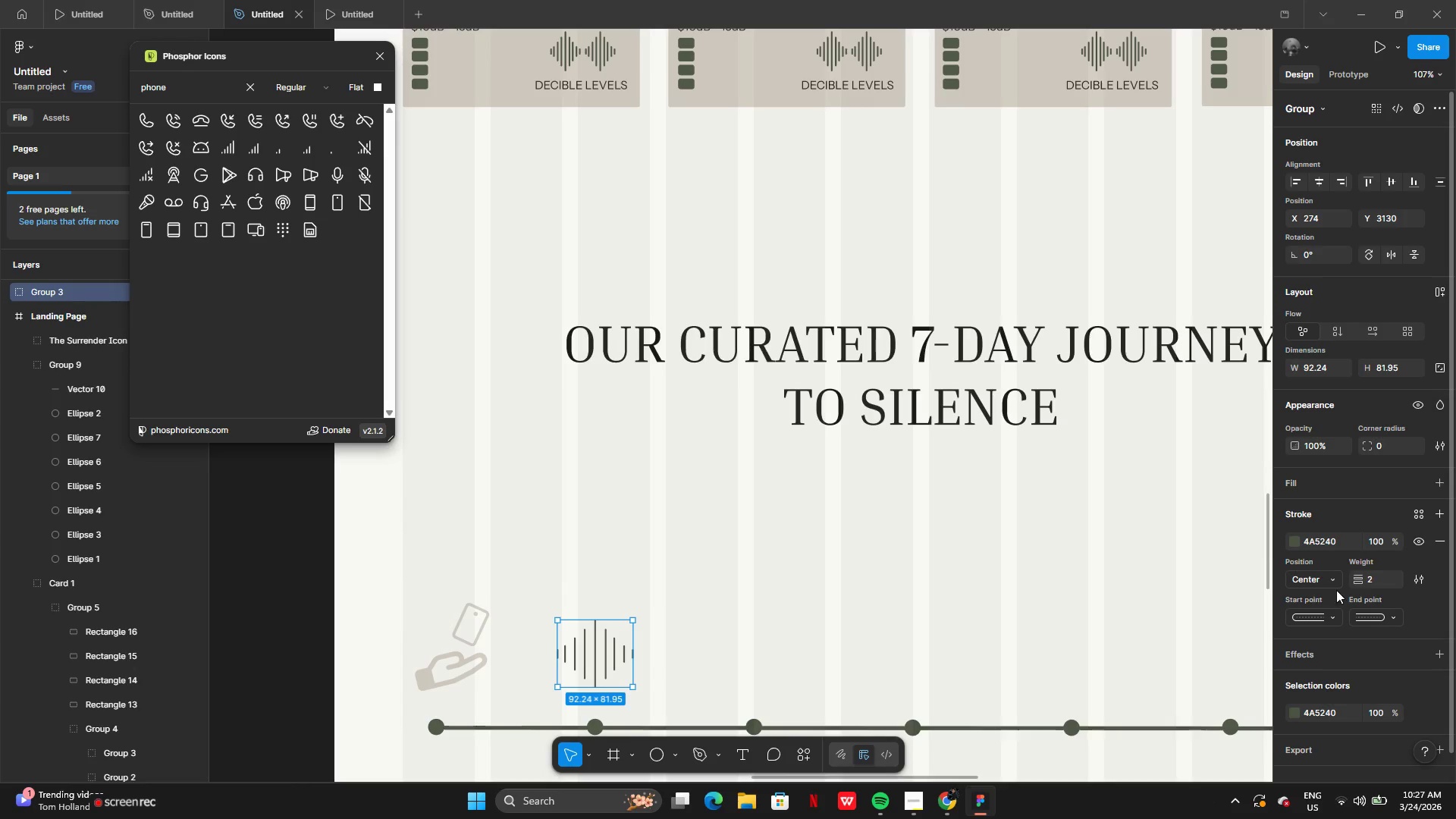 
left_click([1297, 538])
 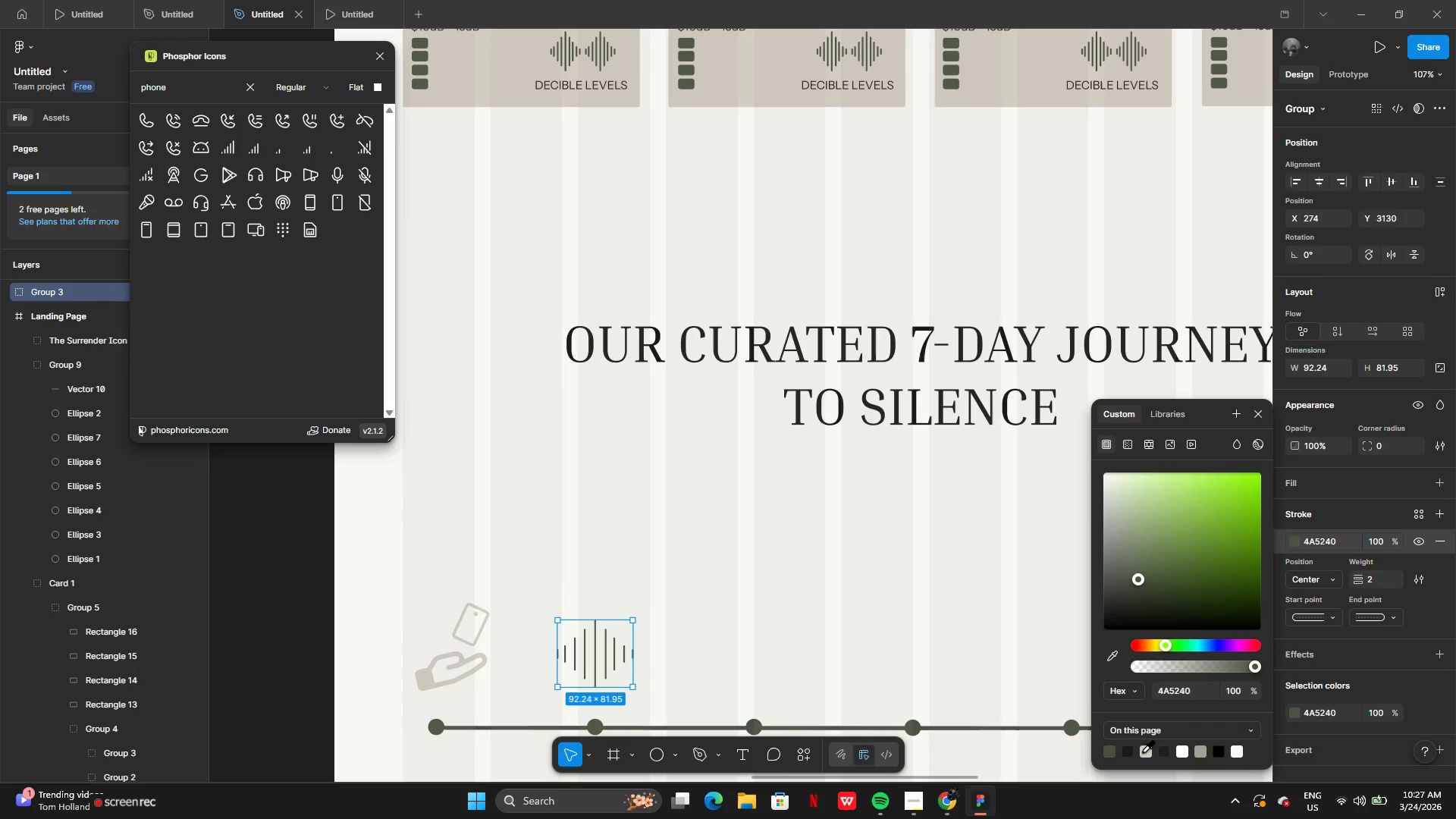 
left_click([1148, 752])
 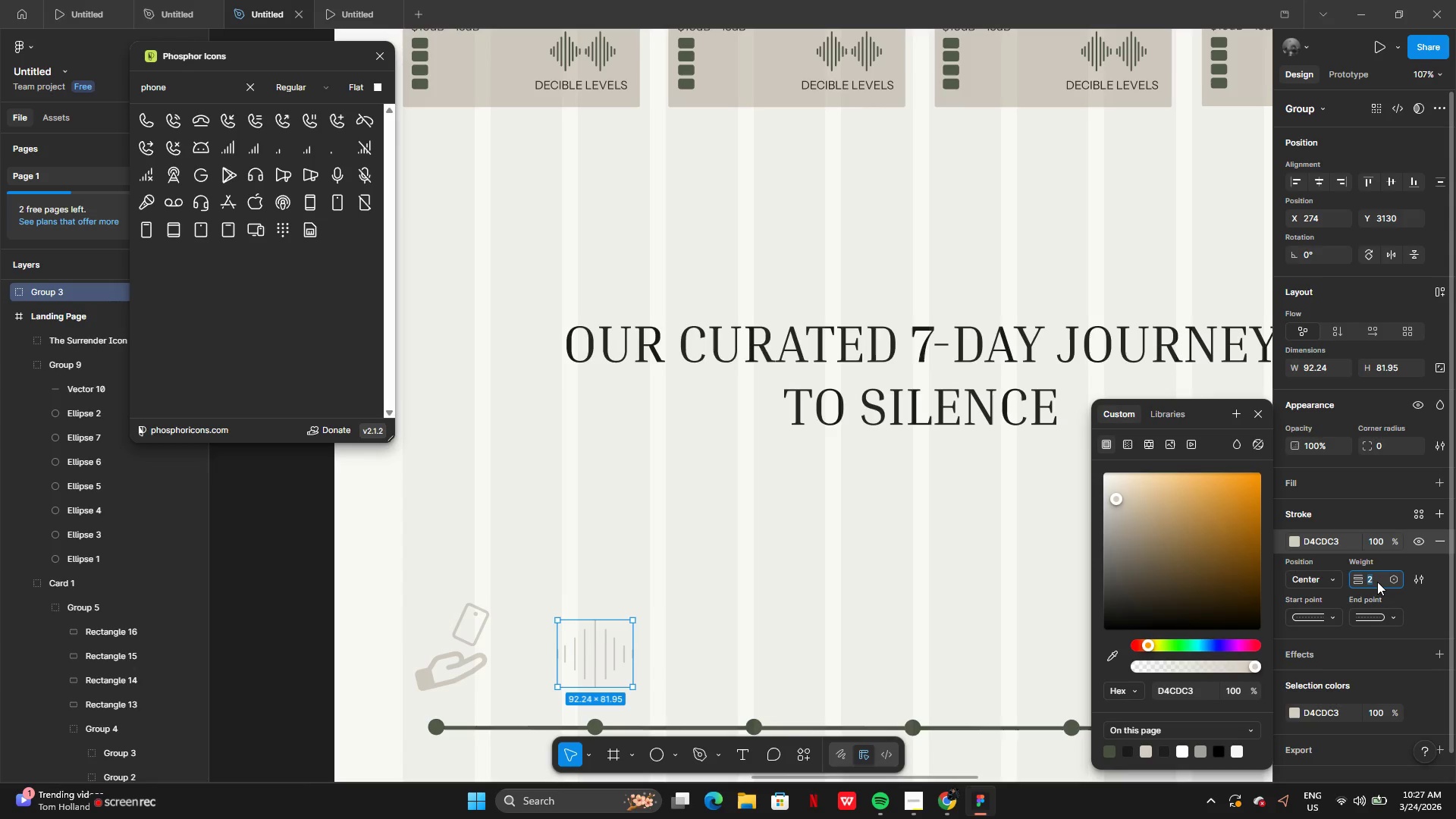 
key(5)
 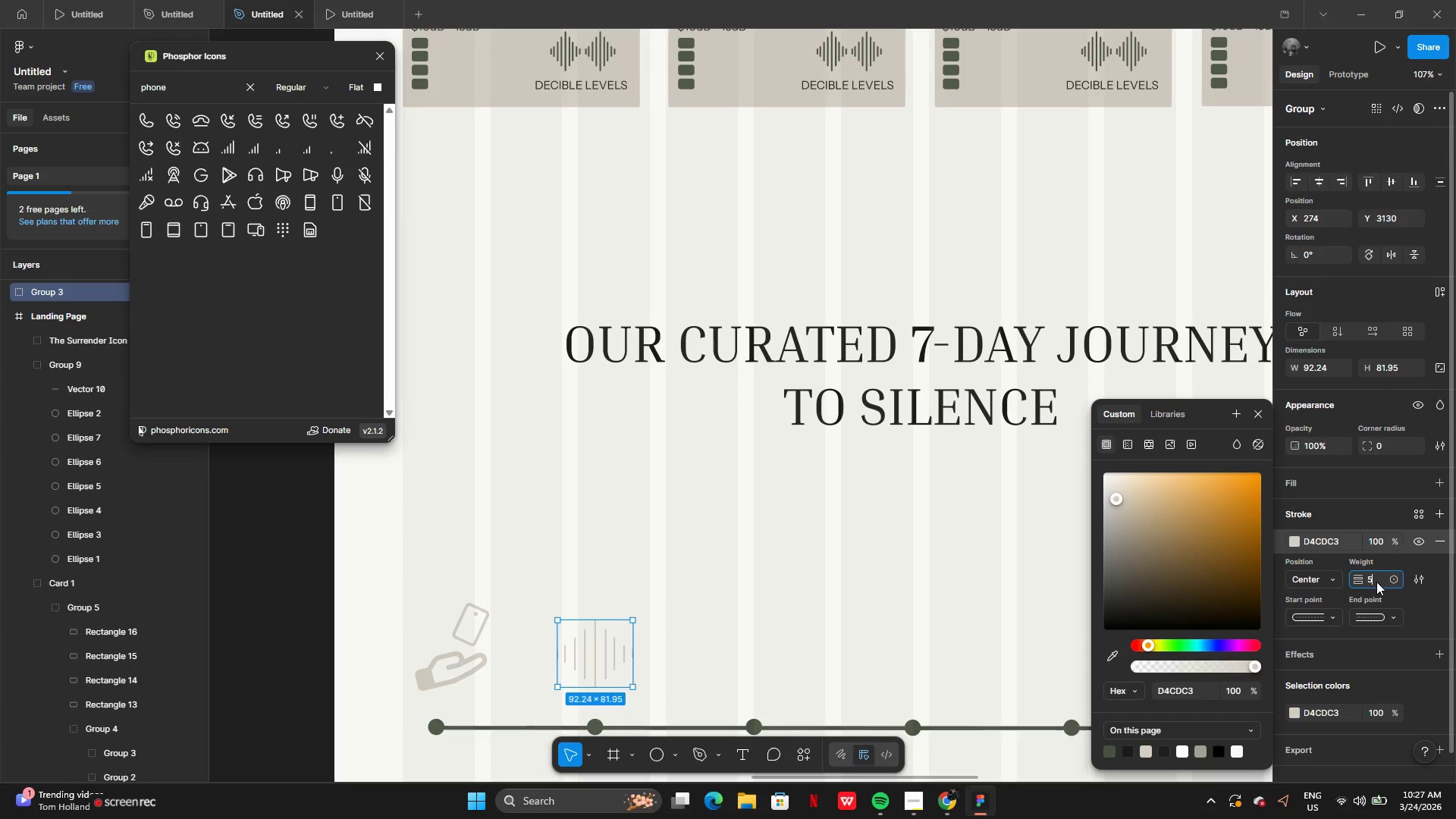 
key(Enter)
 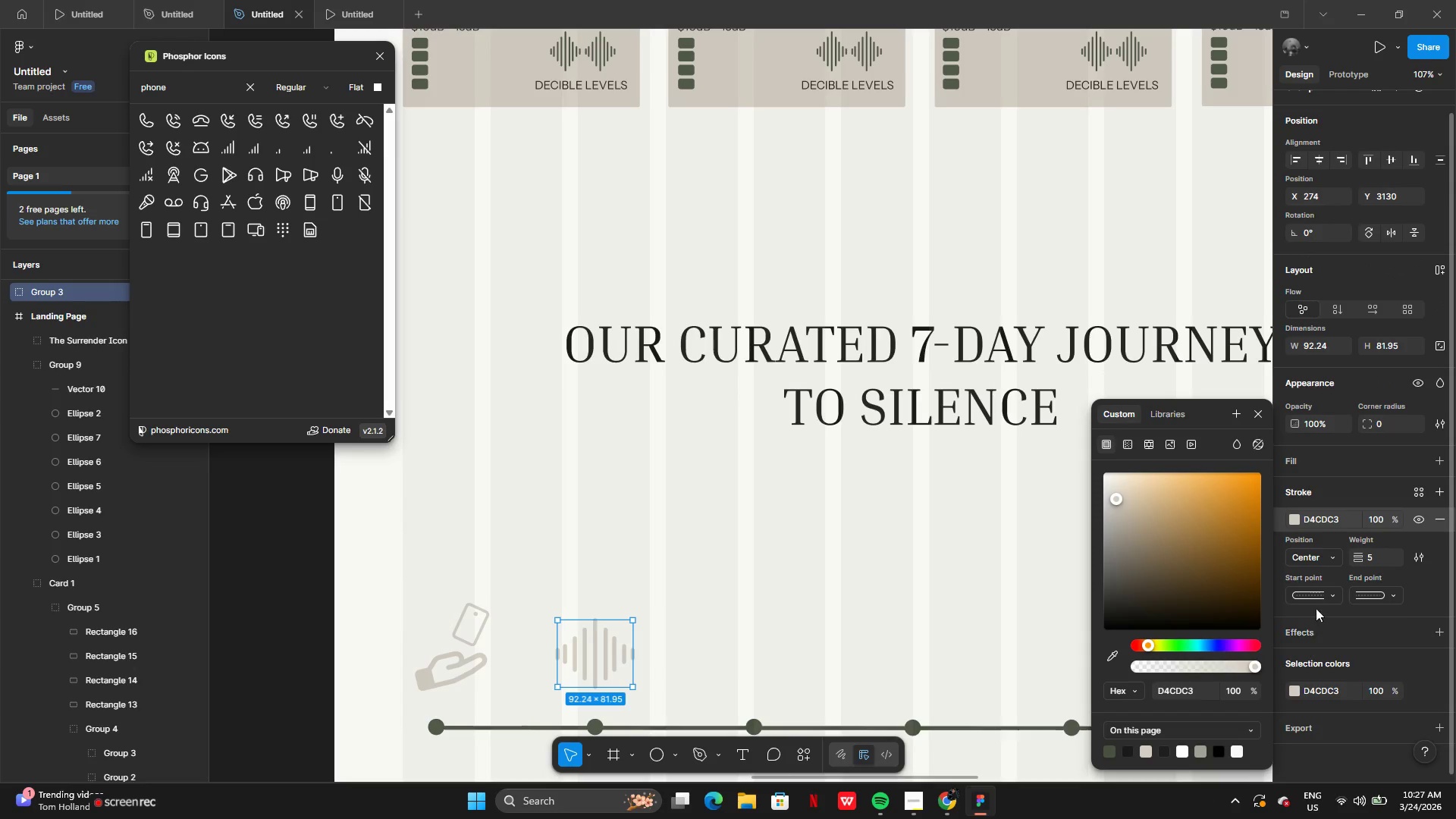 
wait(5.31)
 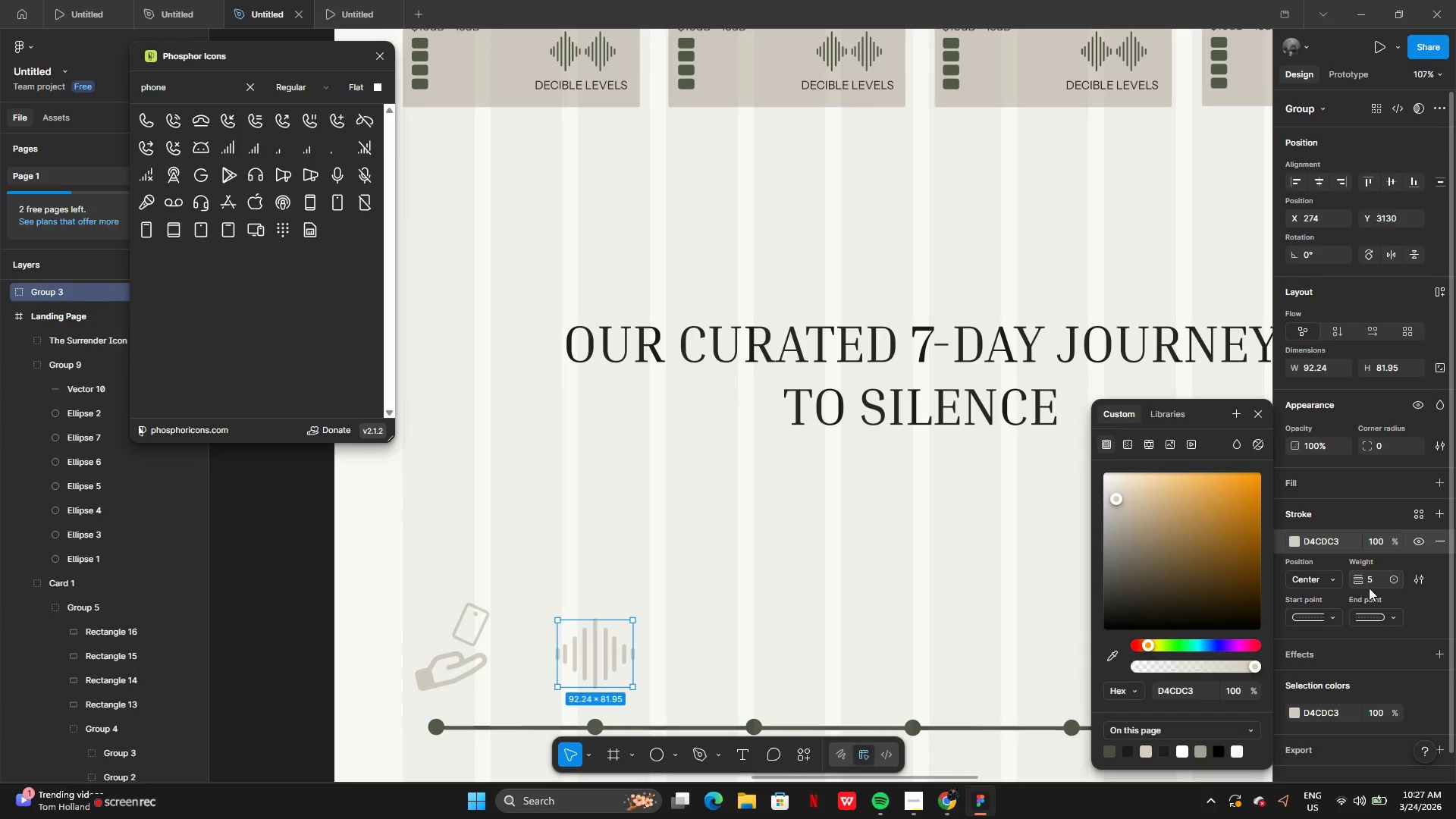 
left_click([1434, 459])
 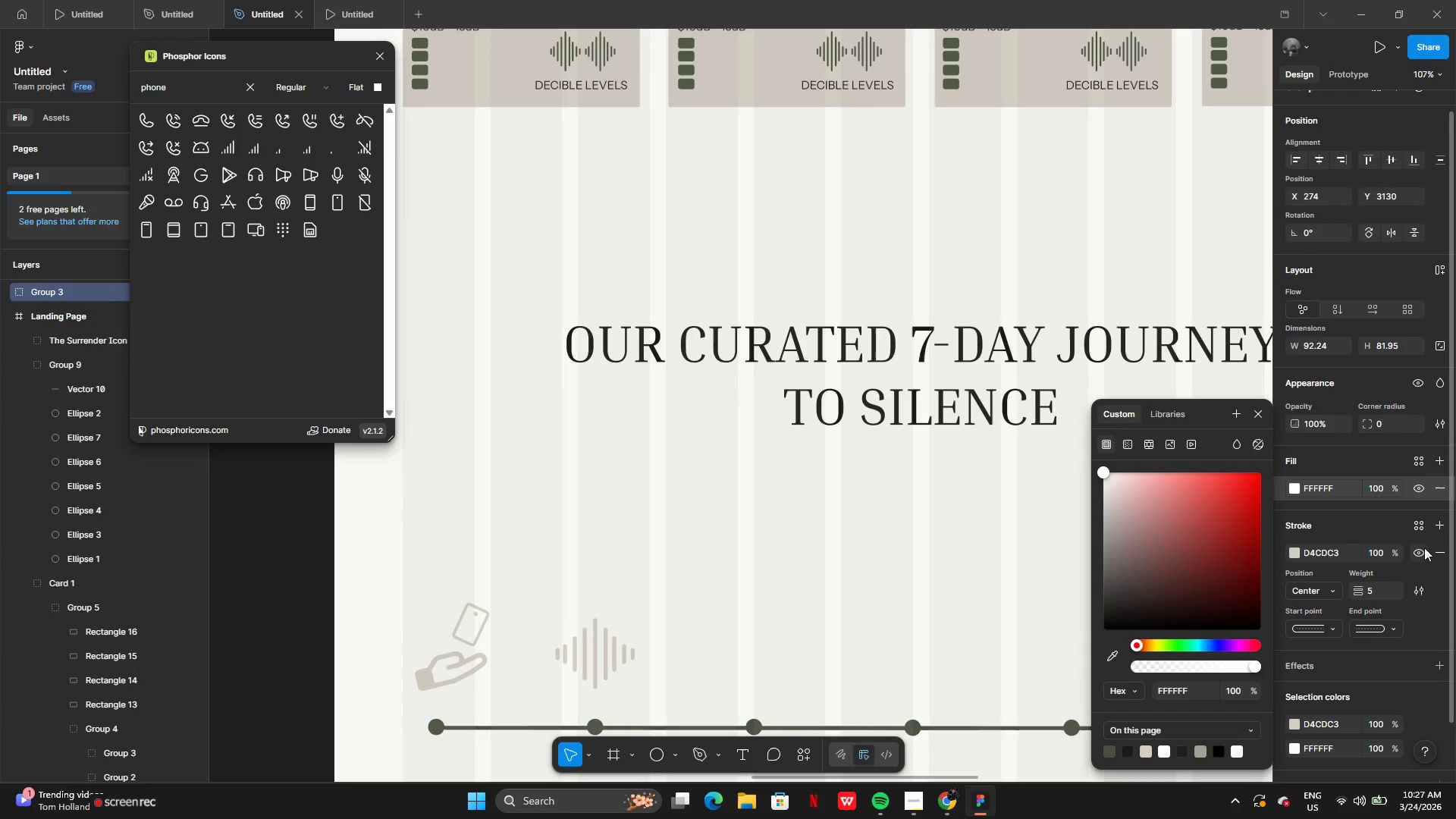 
left_click([1440, 548])
 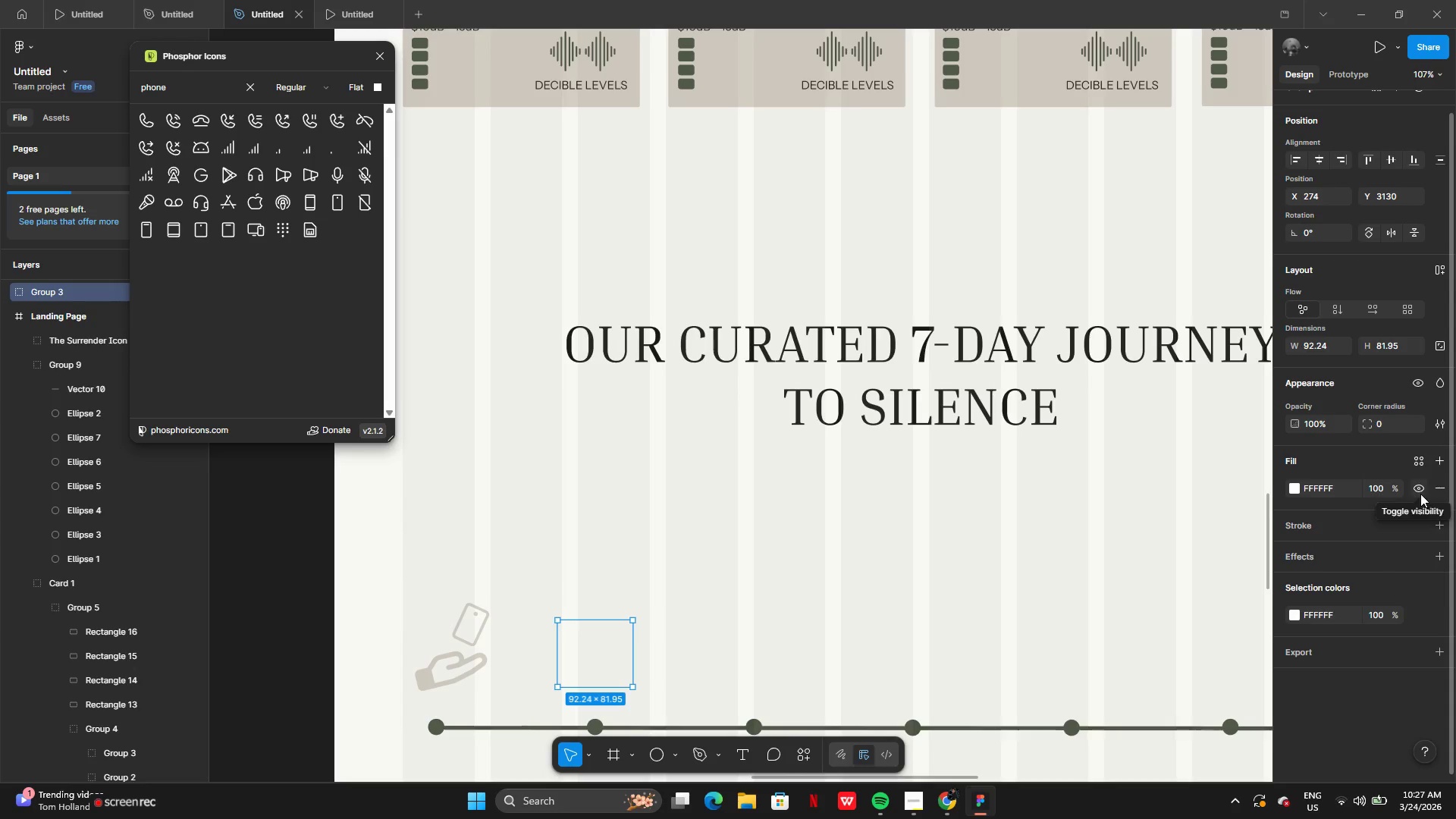 
left_click([1420, 490])
 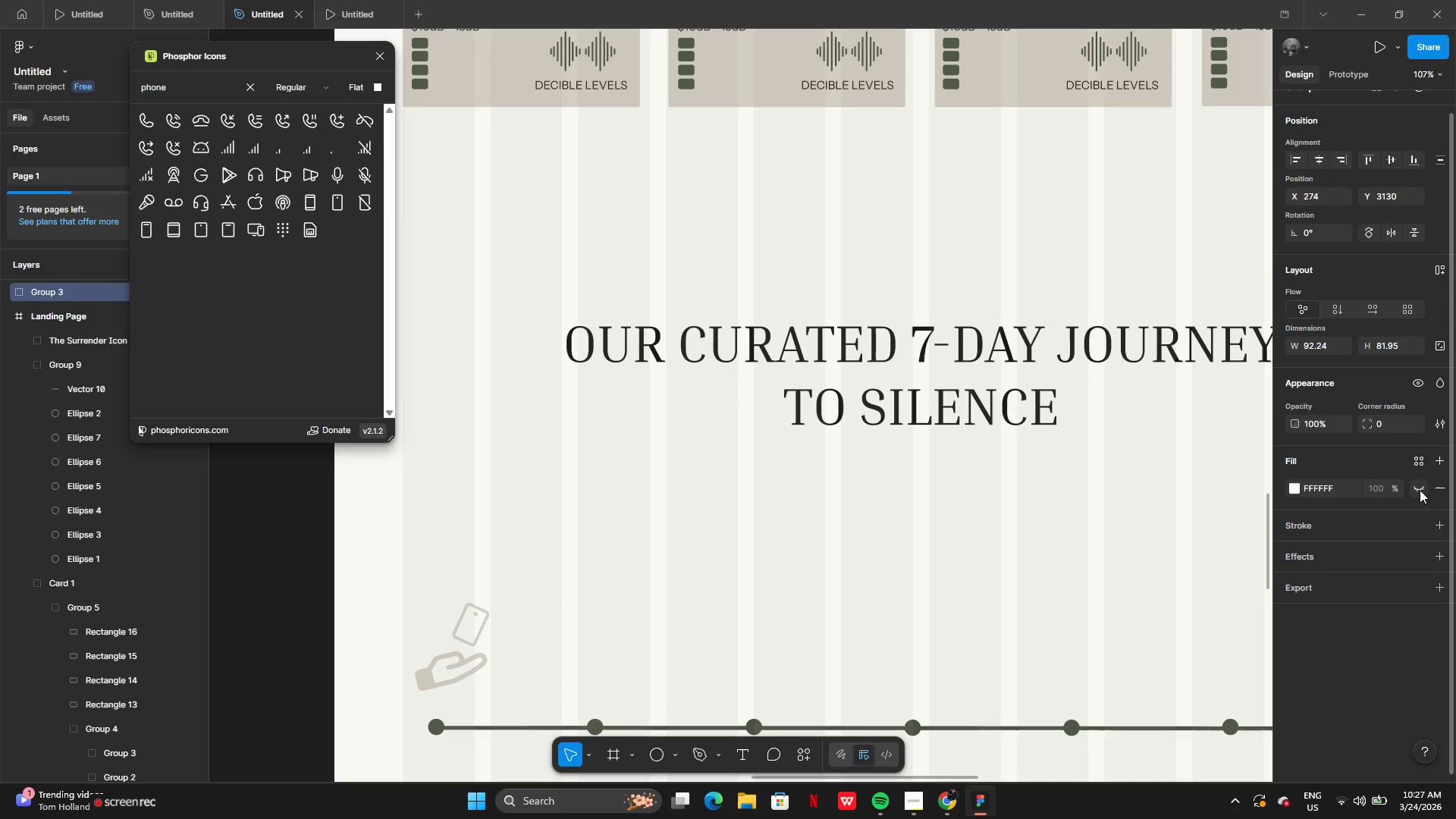 
left_click([1420, 490])
 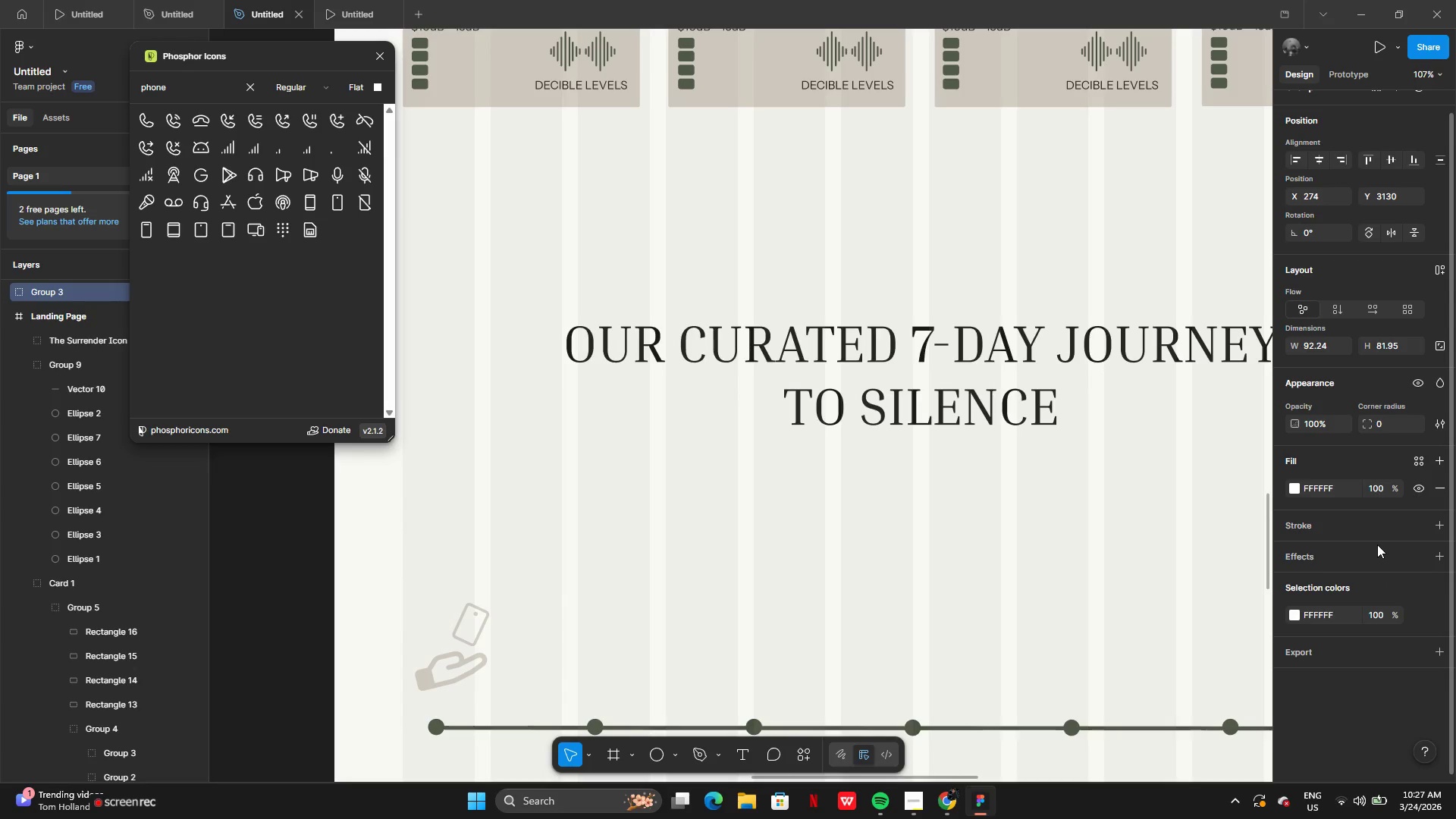 
key(Control+Z)
 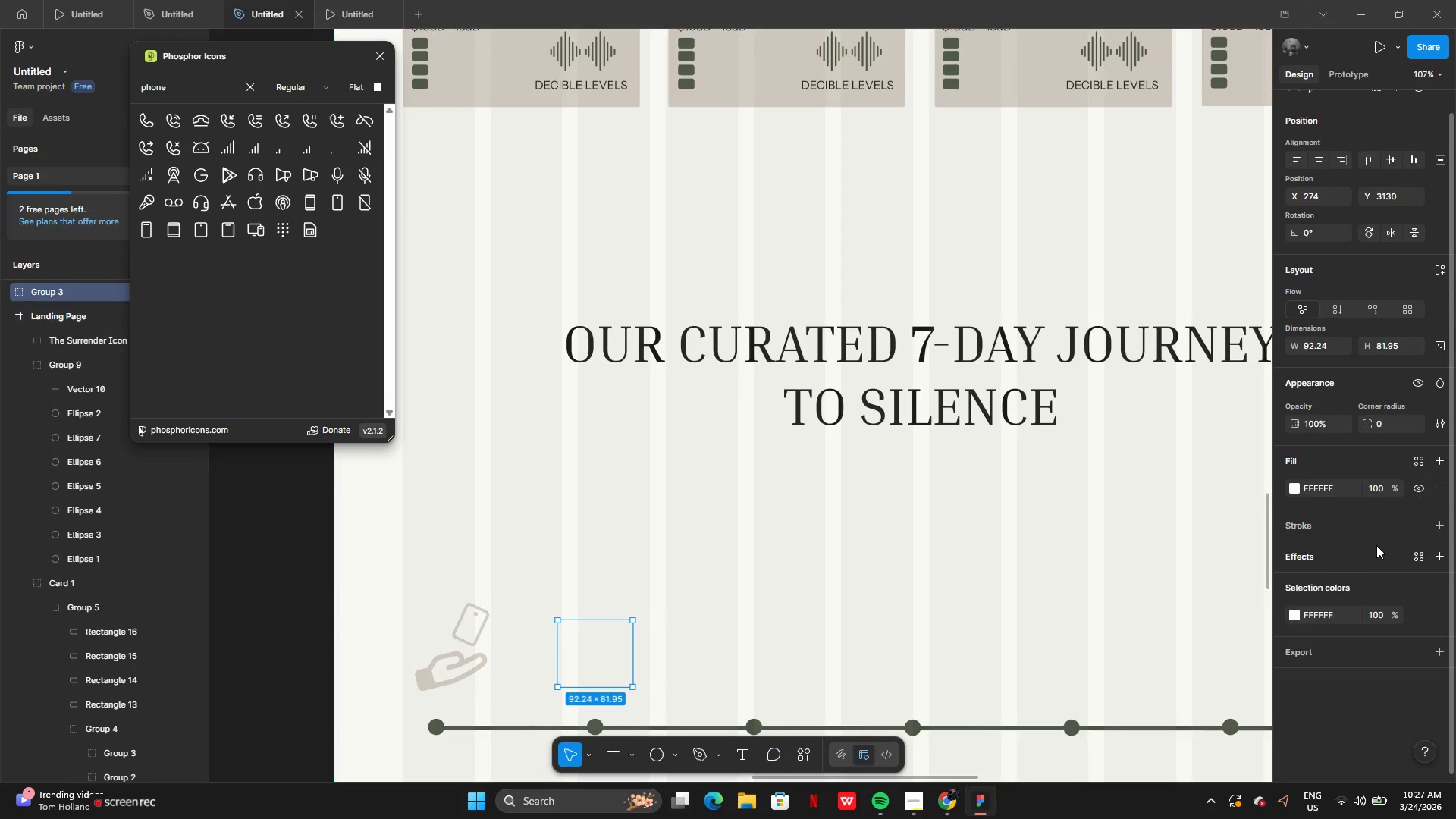 
key(Control+Z)
 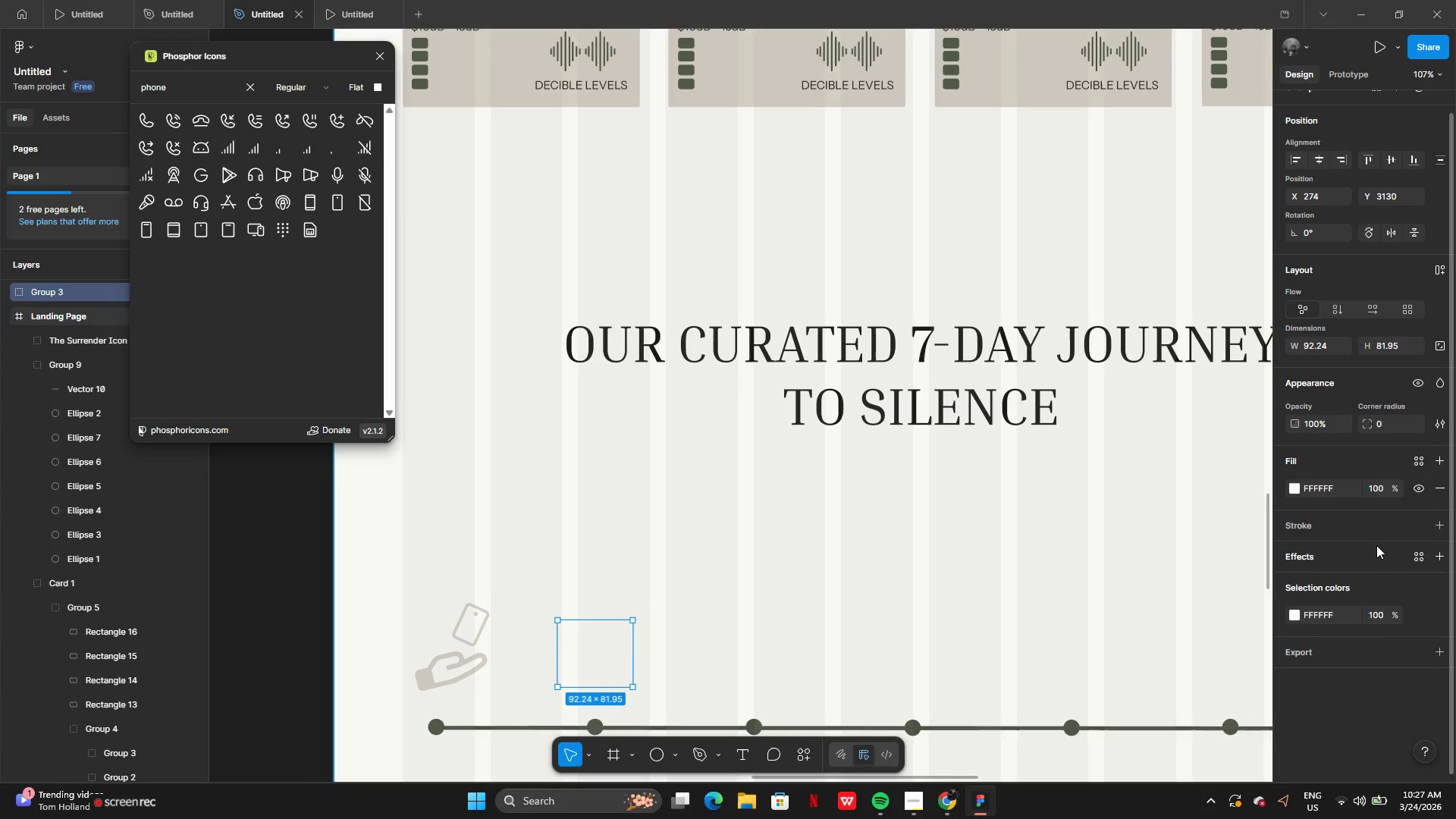 
key(Control+Z)
 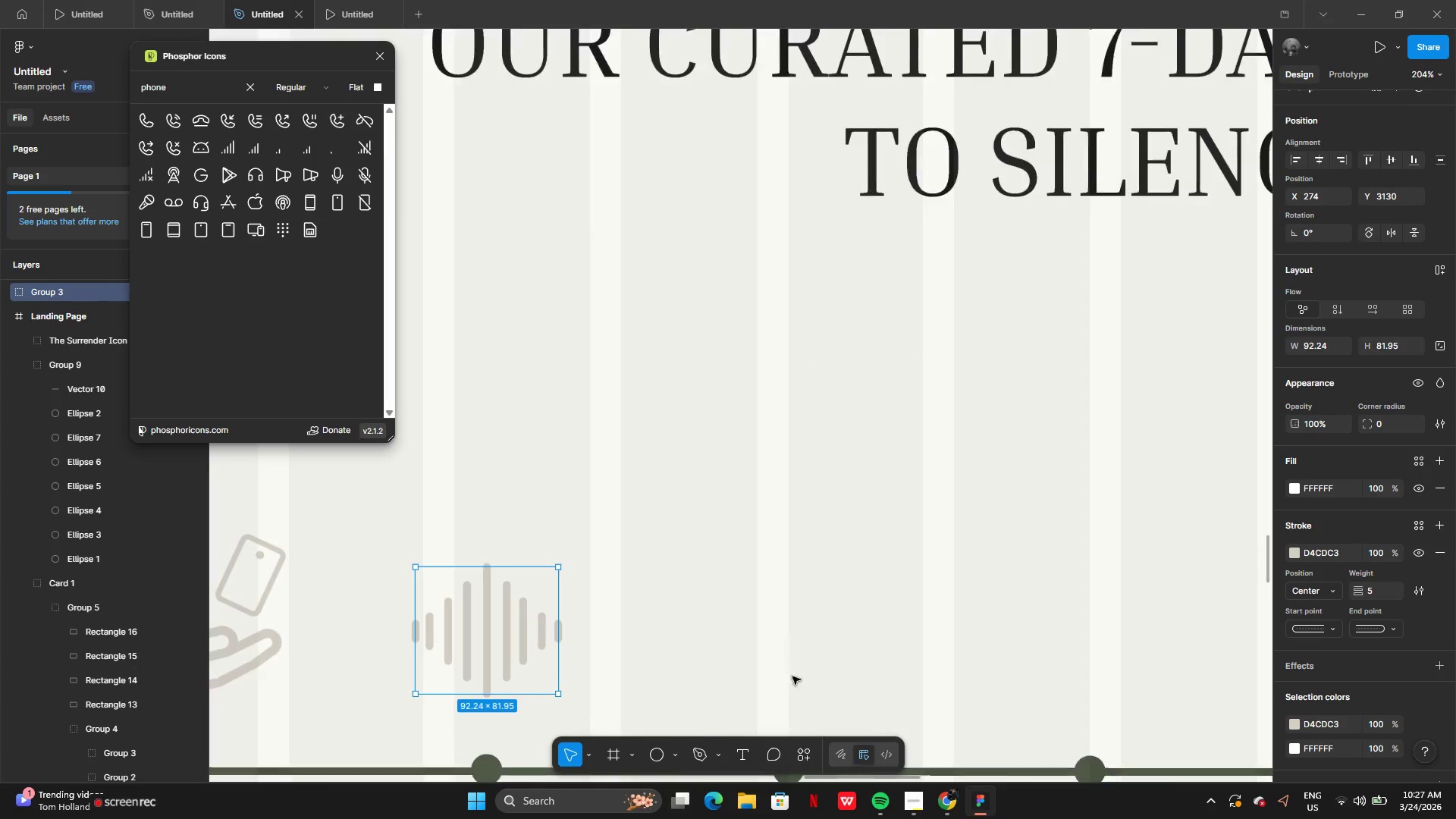 
left_click_drag(start_coordinate=[776, 631], to_coordinate=[783, 626])
 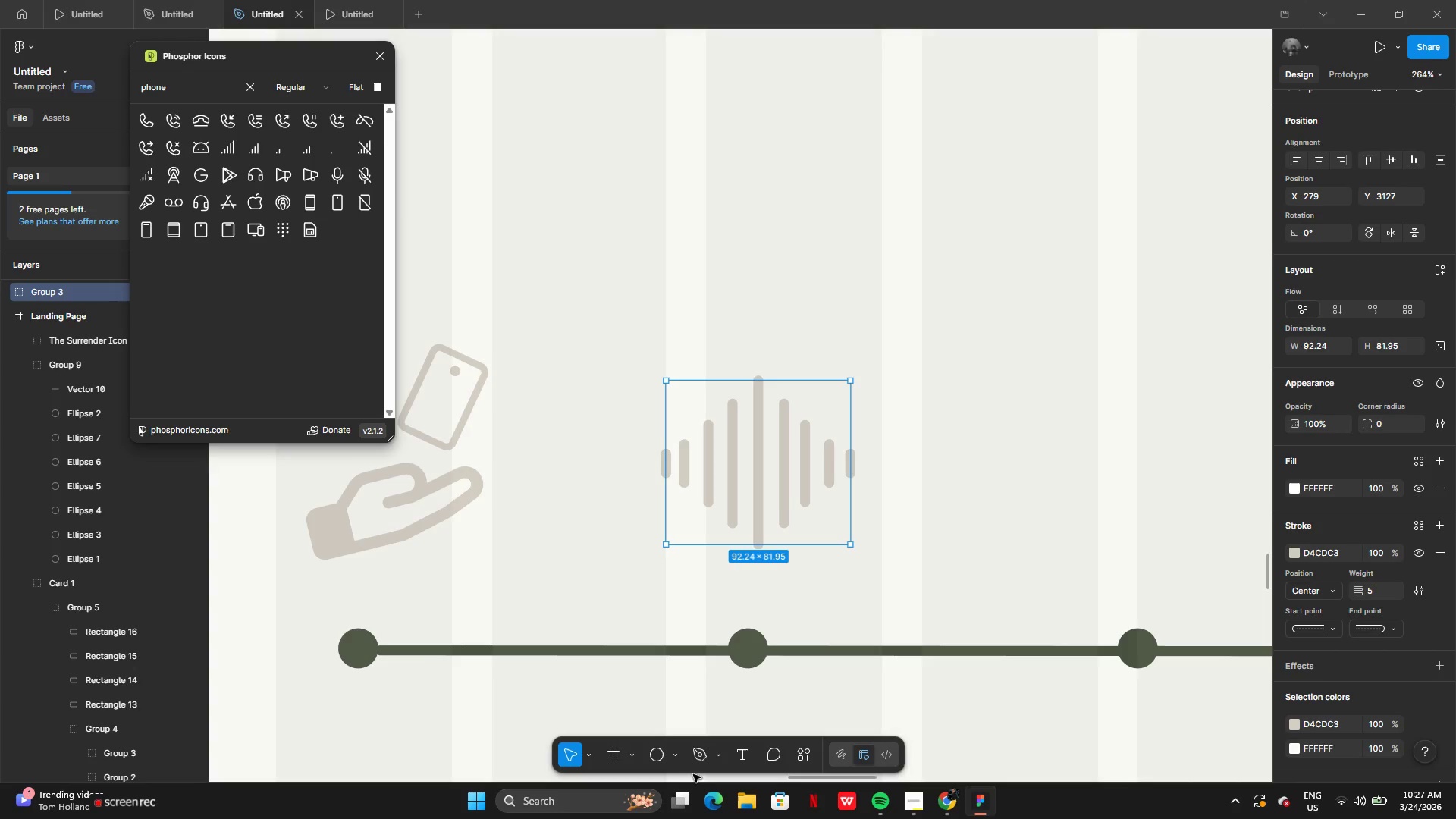 
left_click([692, 754])
 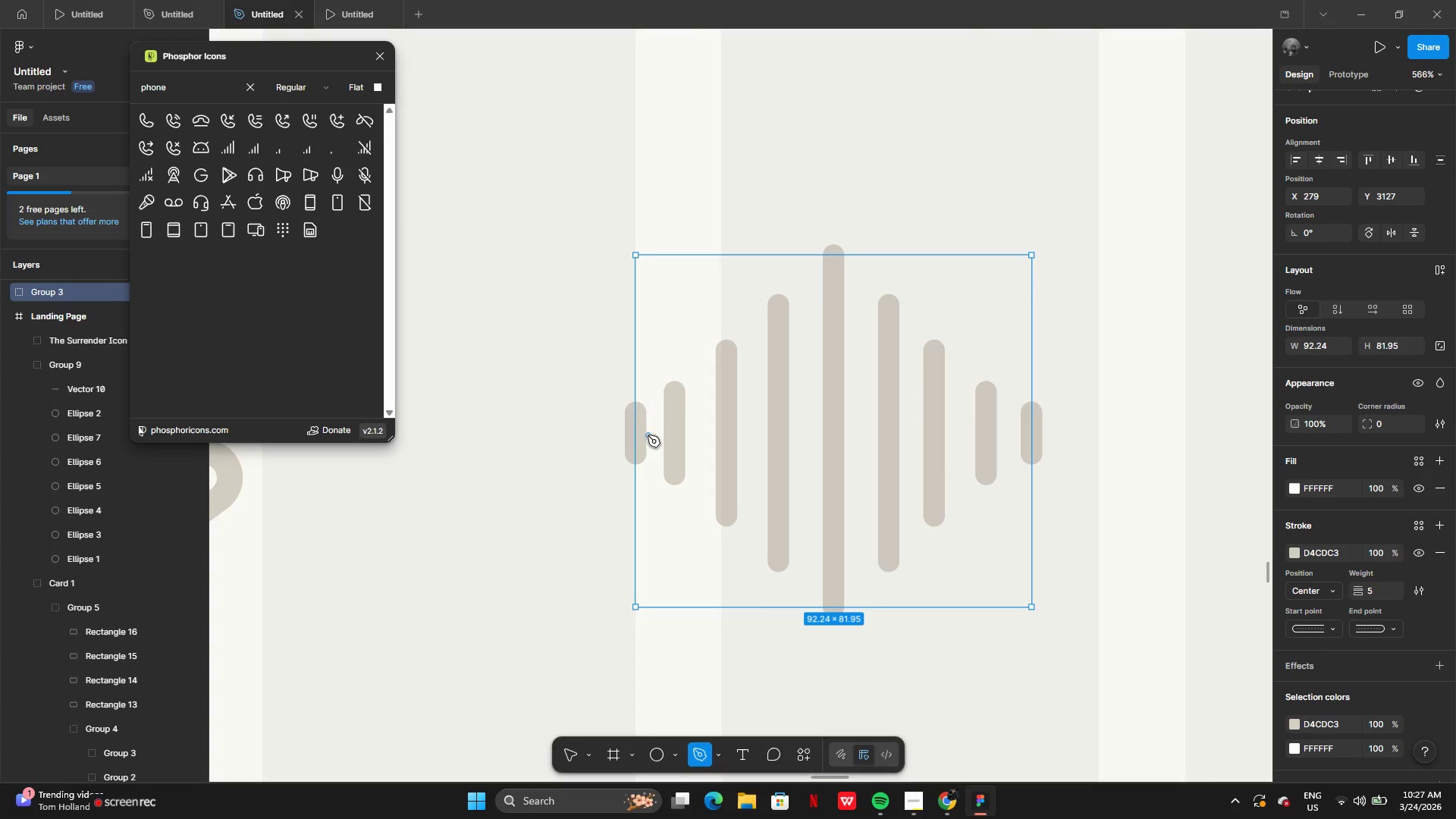 
wait(5.17)
 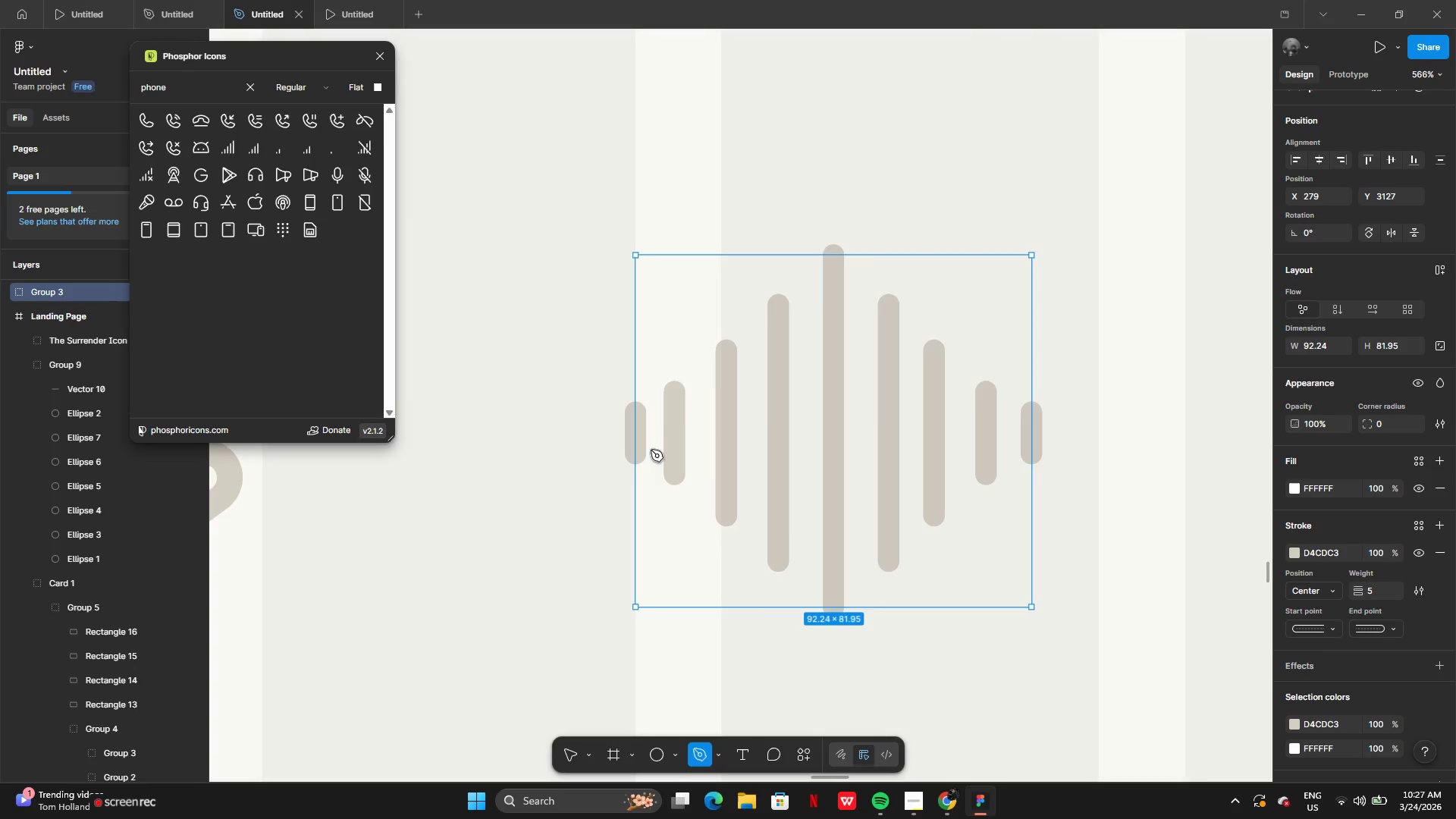 
left_click([595, 438])
 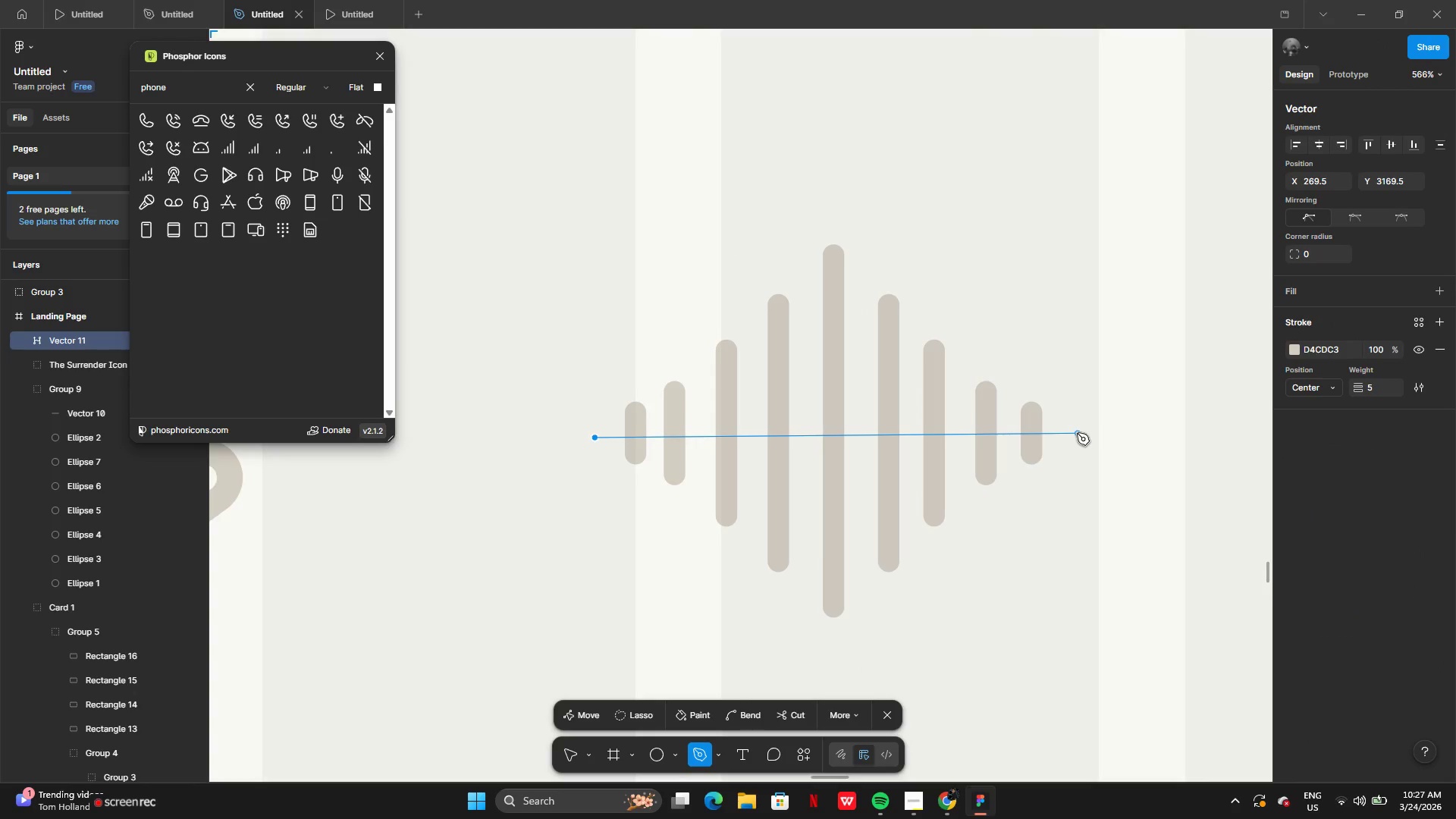 
left_click([1075, 433])
 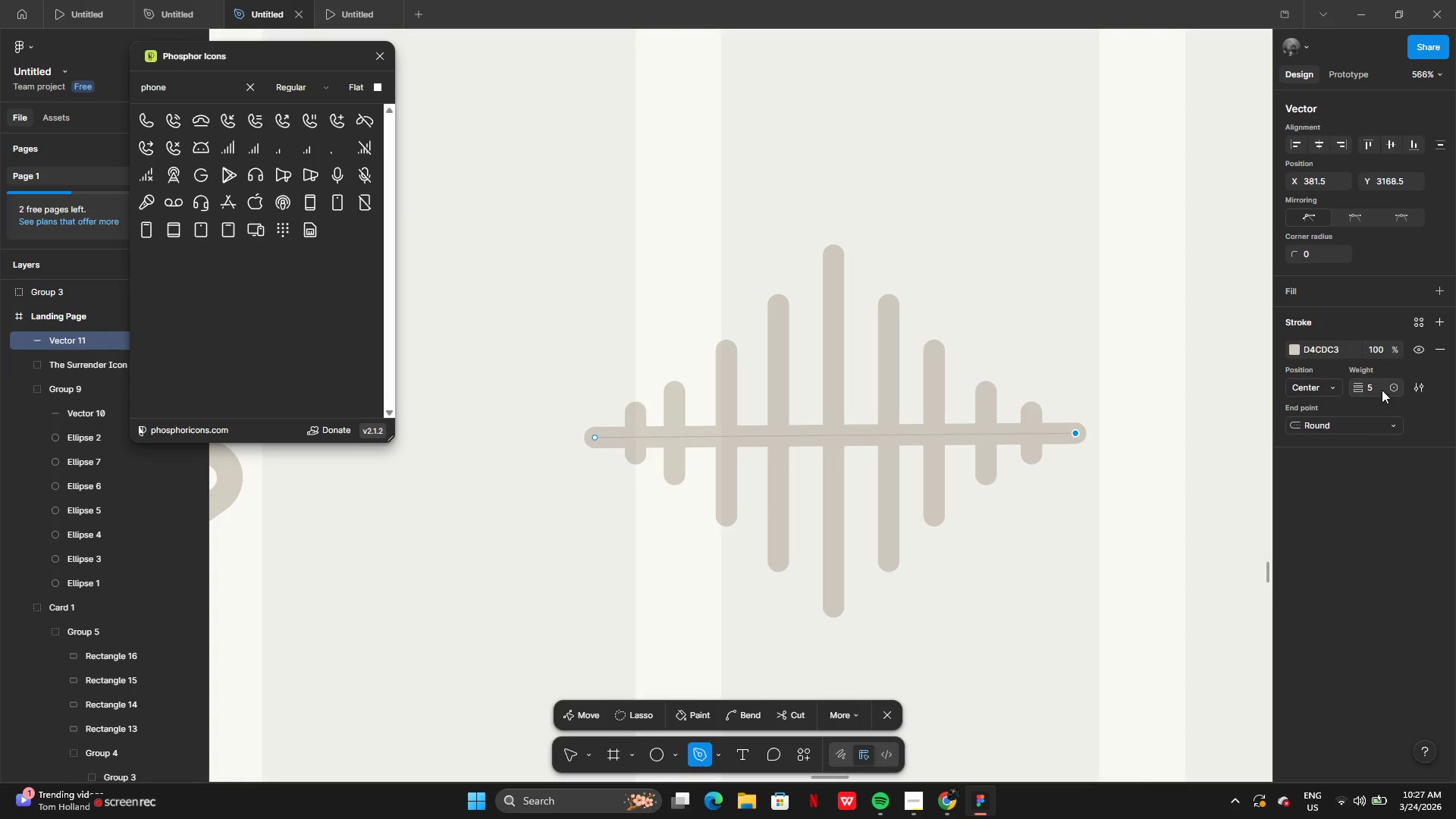 
left_click([1379, 388])
 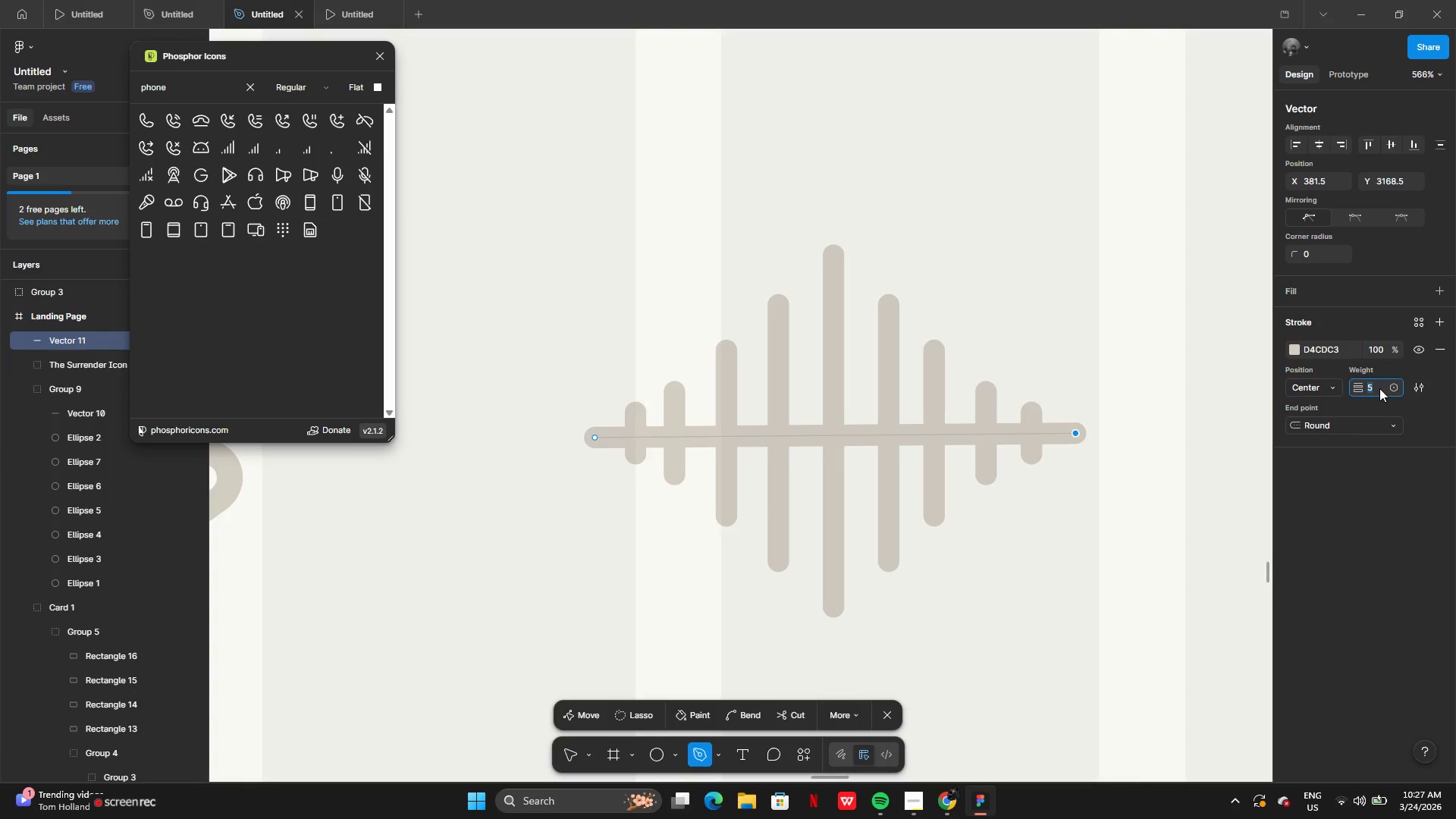 
key(1)
 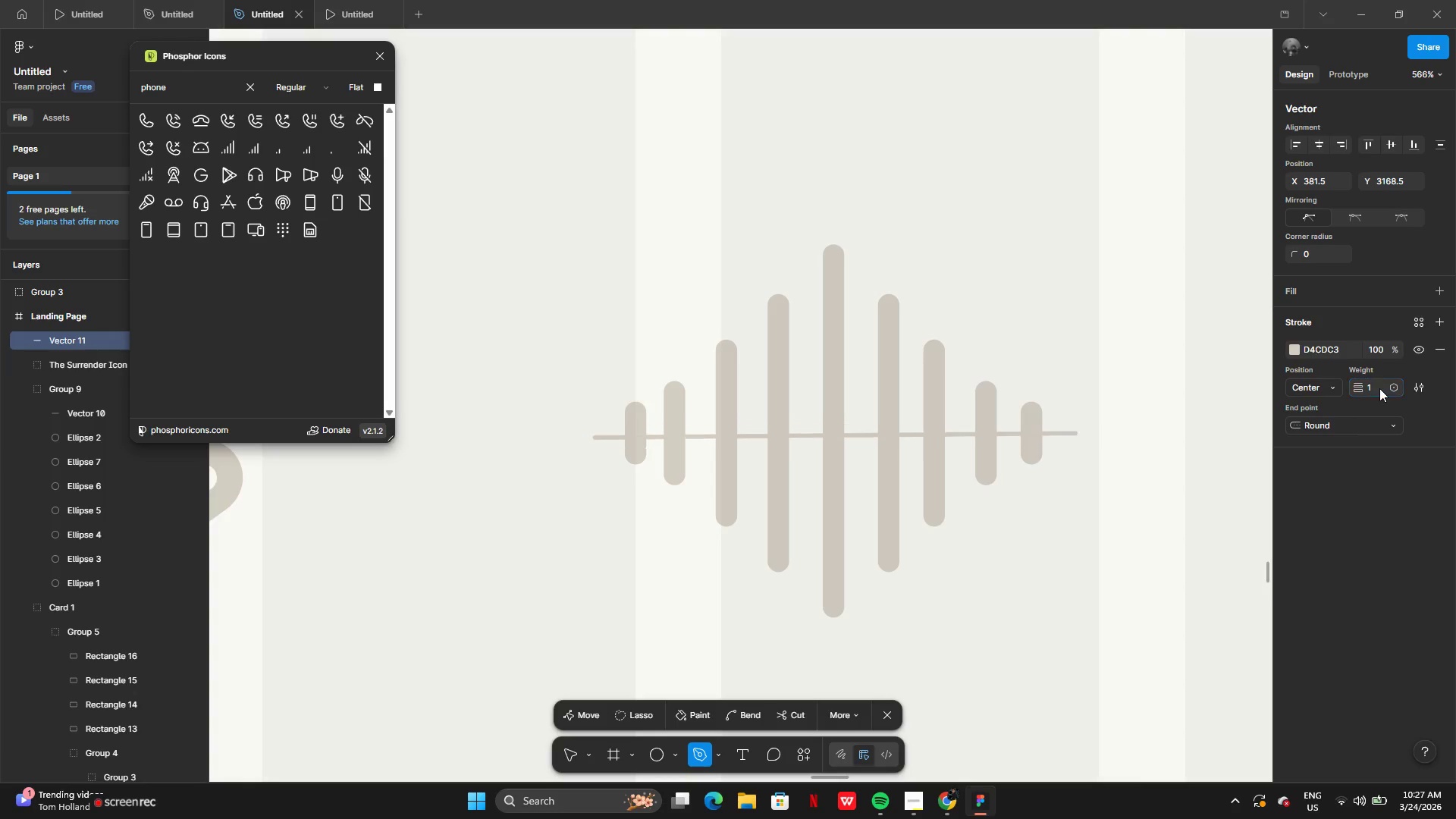 
key(Enter)
 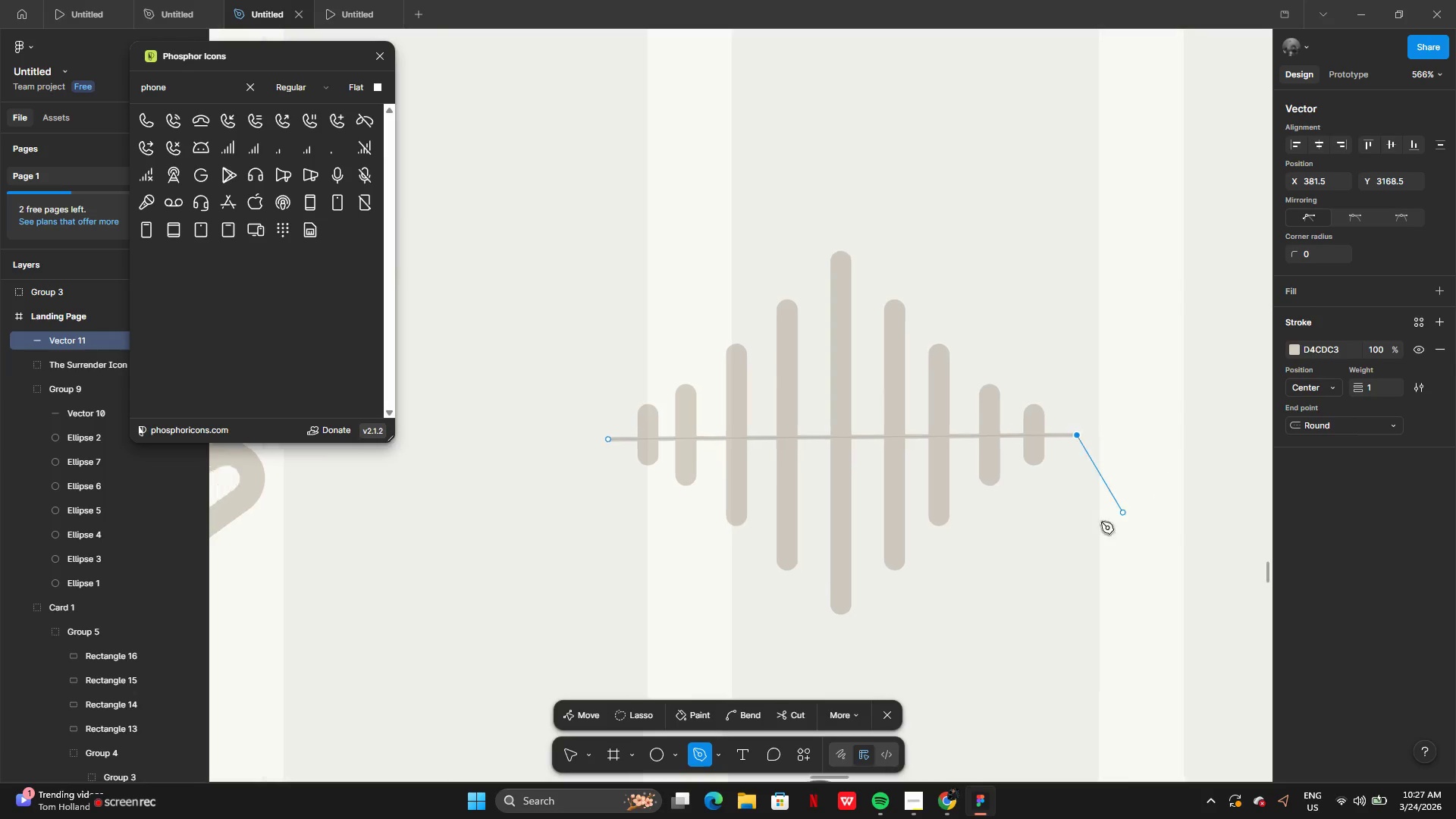 
key(Enter)
 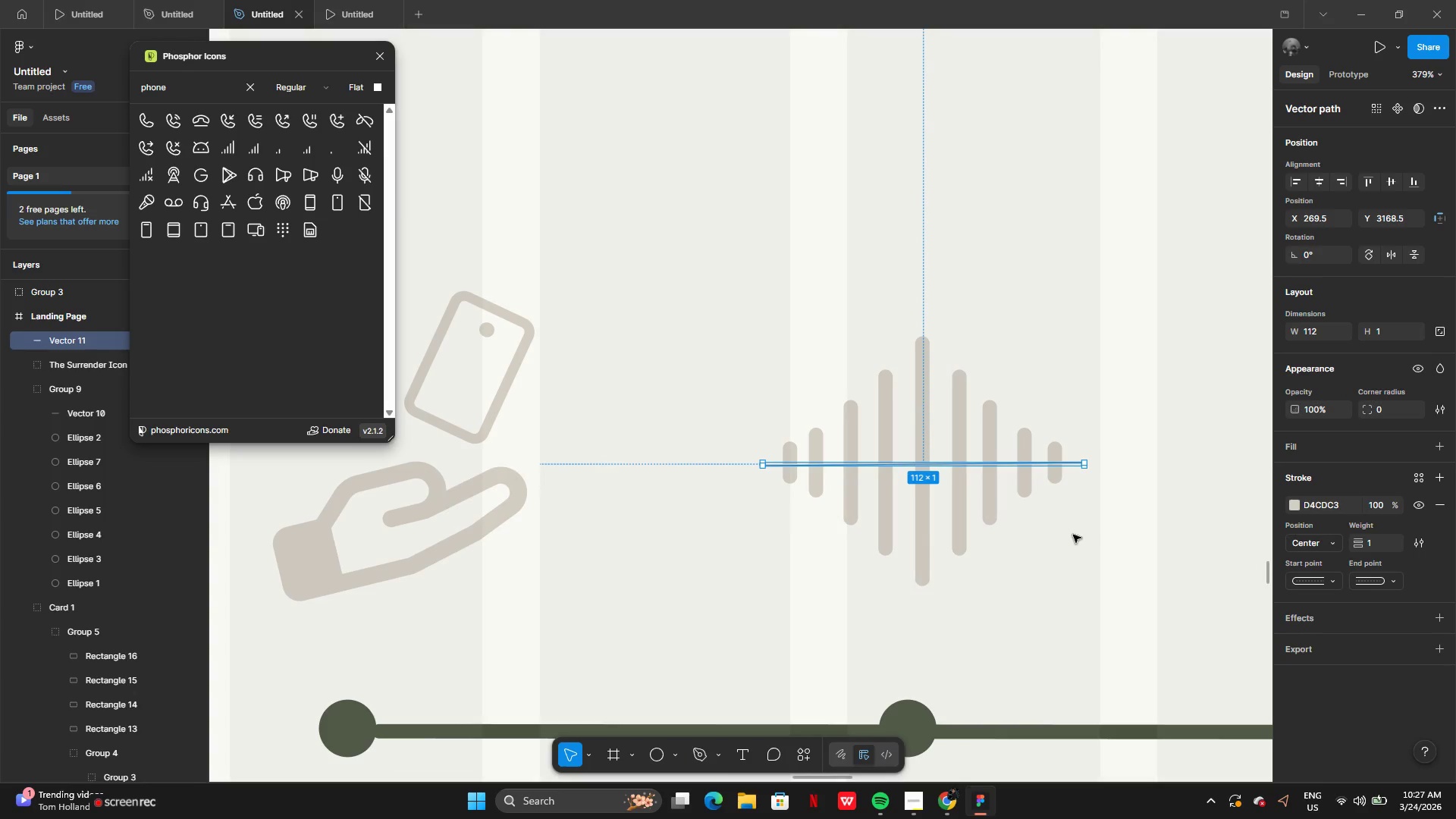 
left_click([1073, 535])
 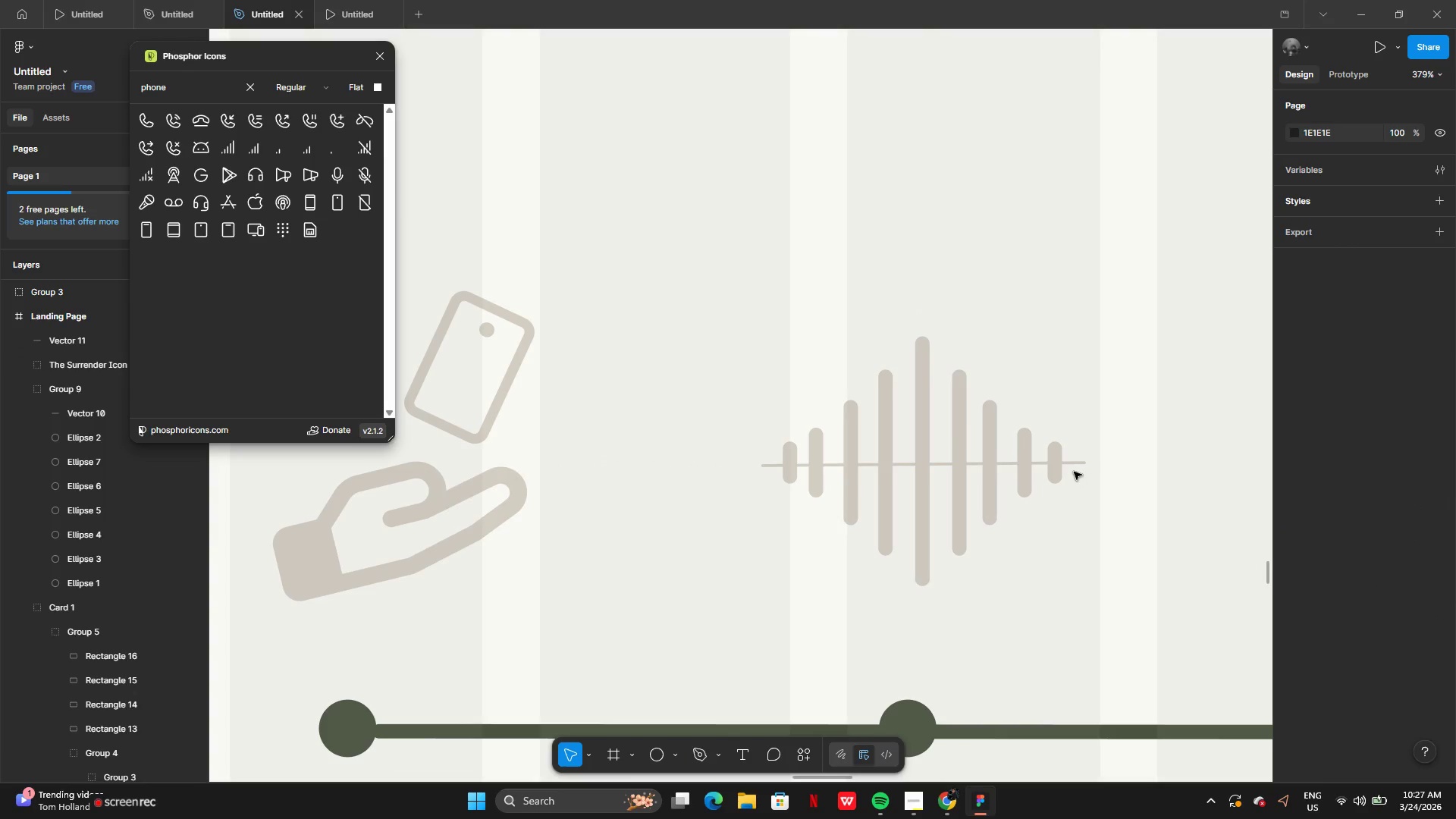 
left_click([1074, 463])
 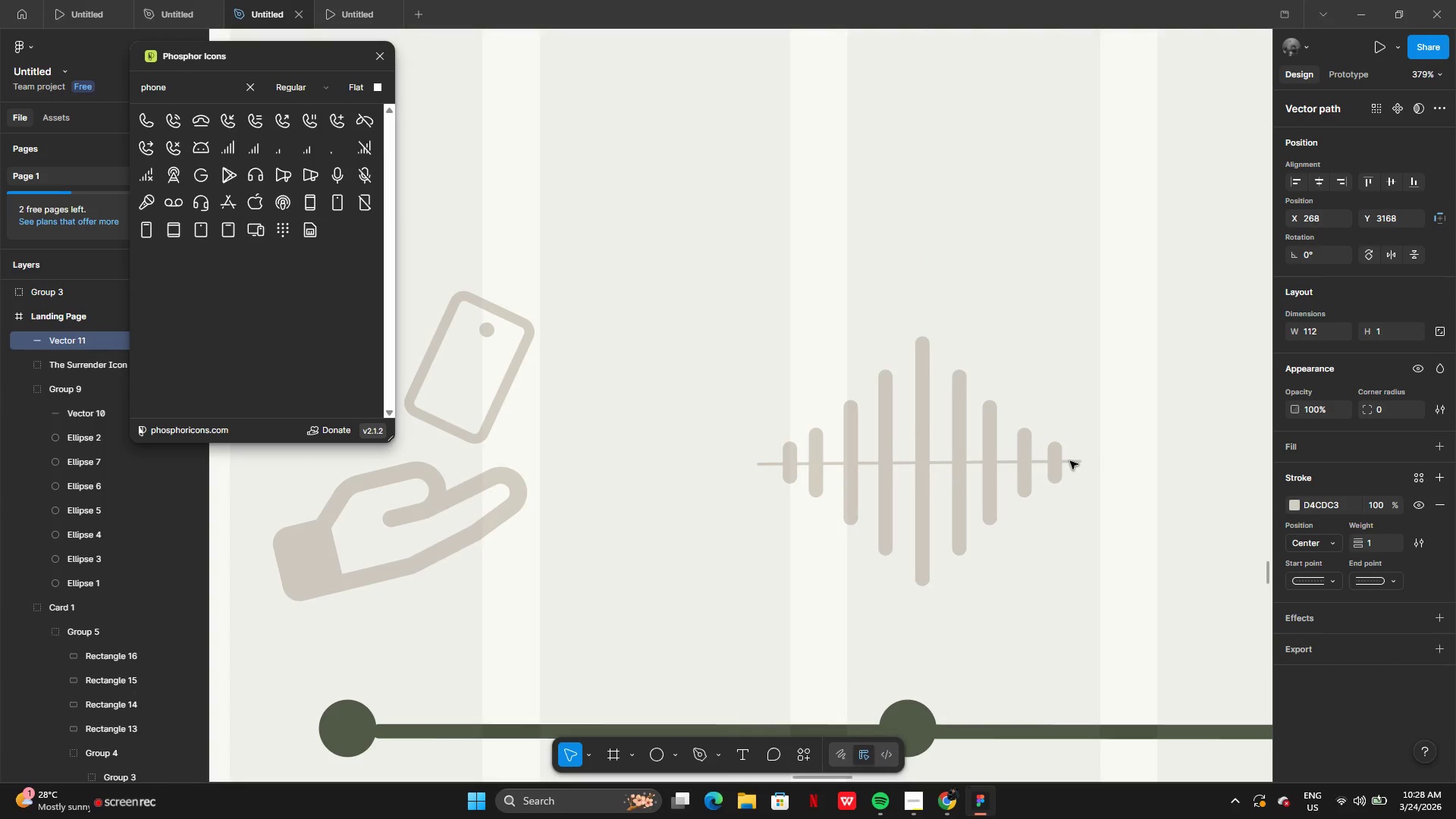 
wait(5.3)
 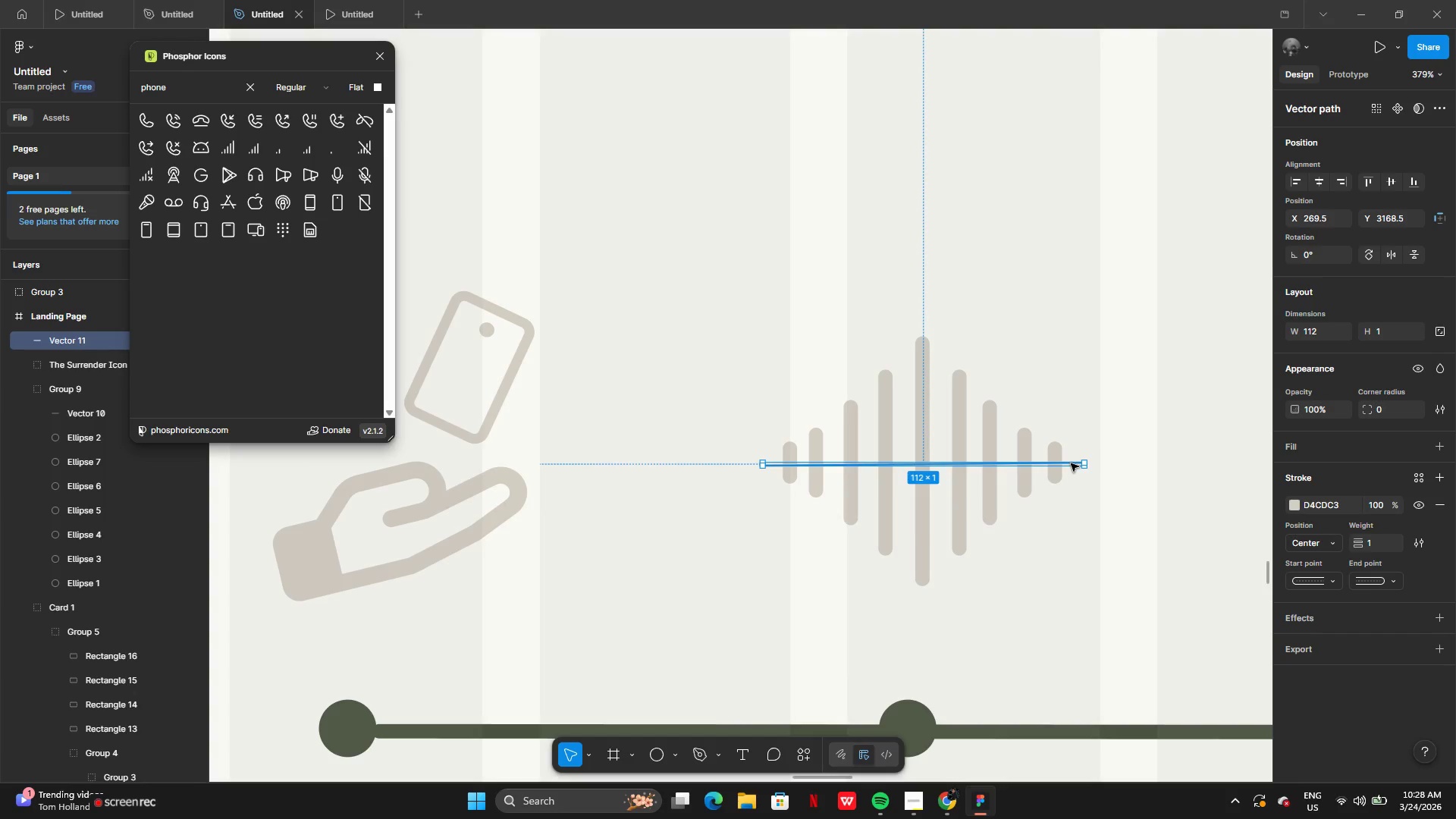 
left_click([849, 347])
 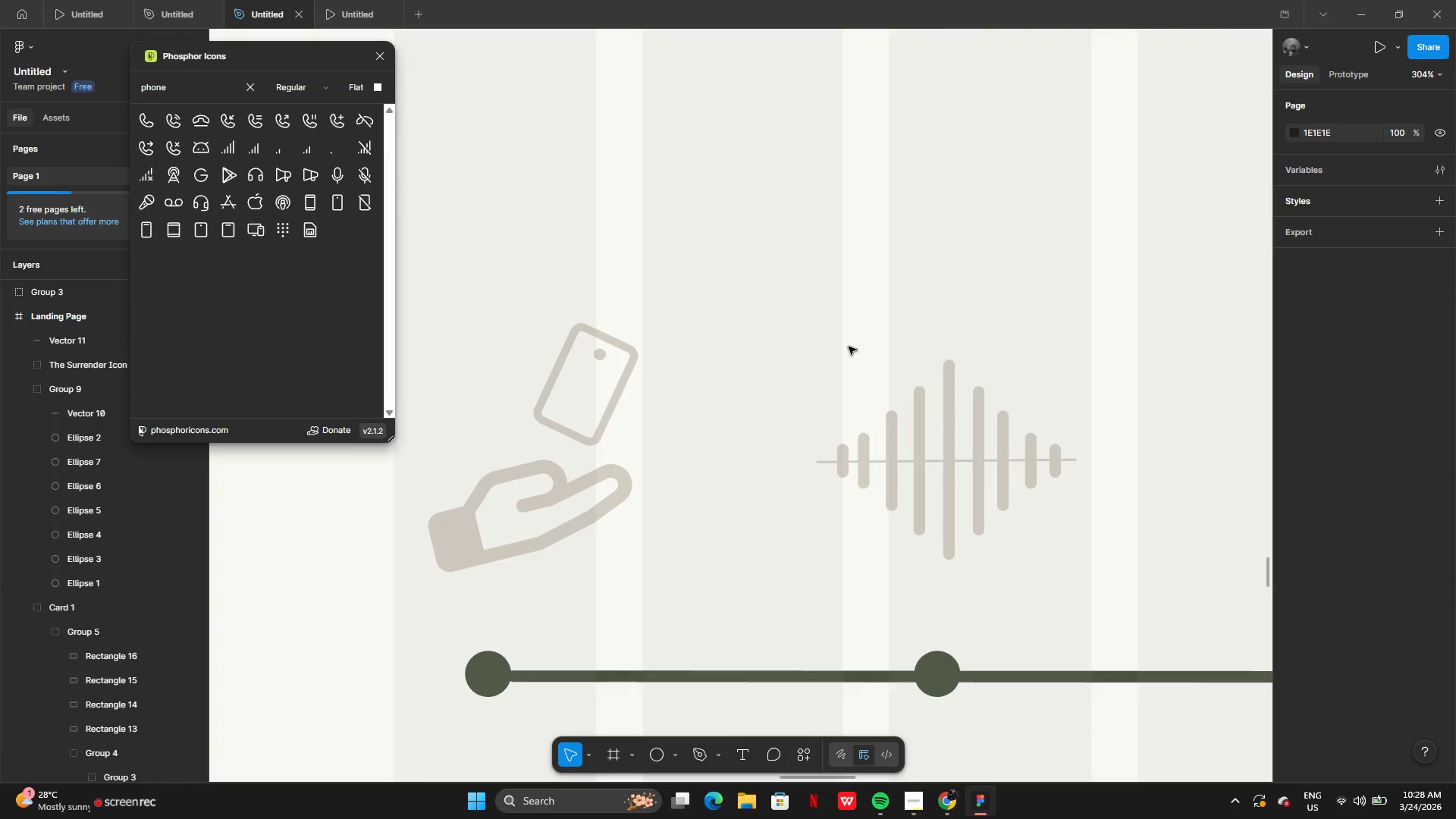 
left_click_drag(start_coordinate=[849, 347], to_coordinate=[956, 569])
 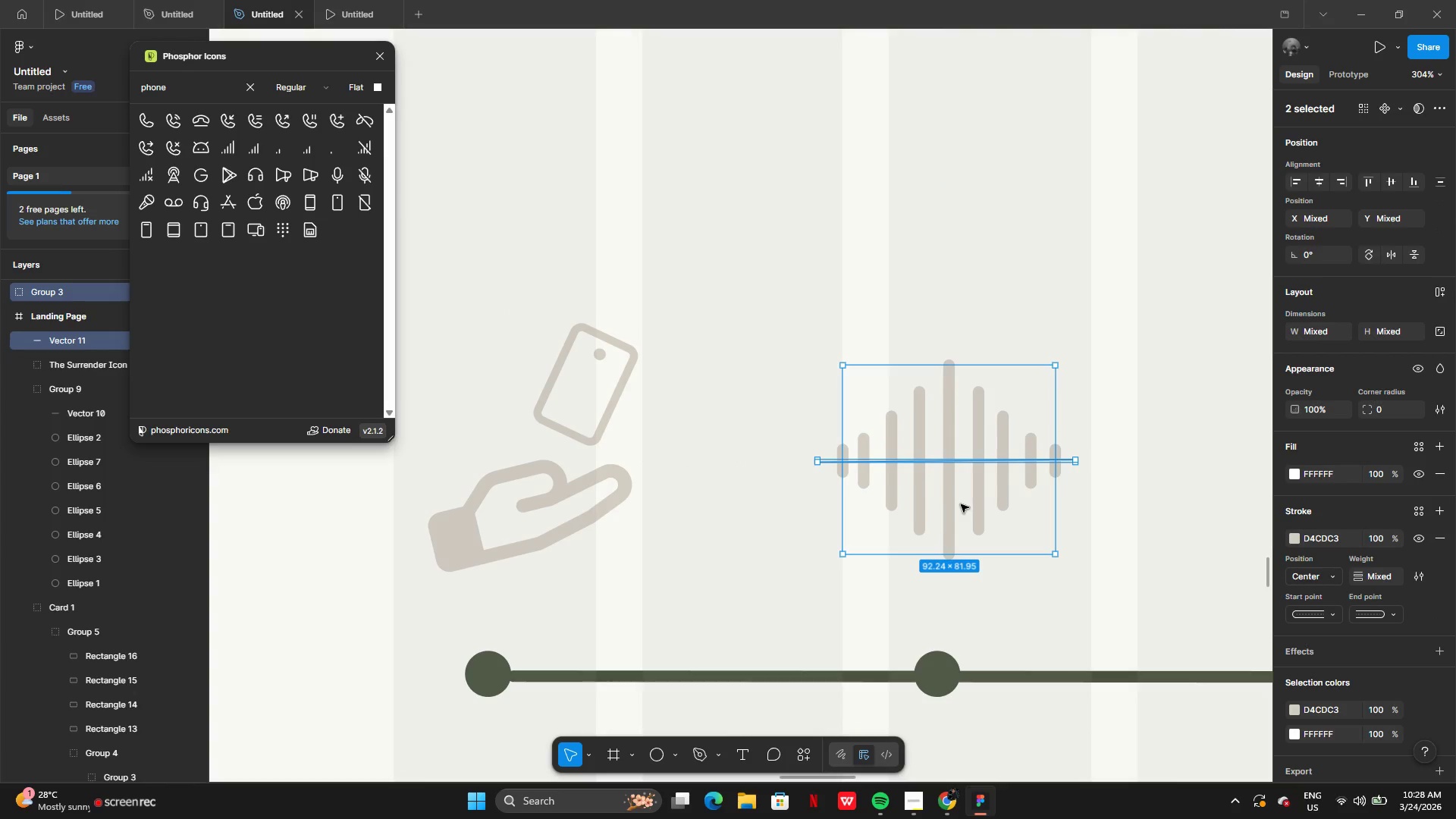 
key(Control+G)
 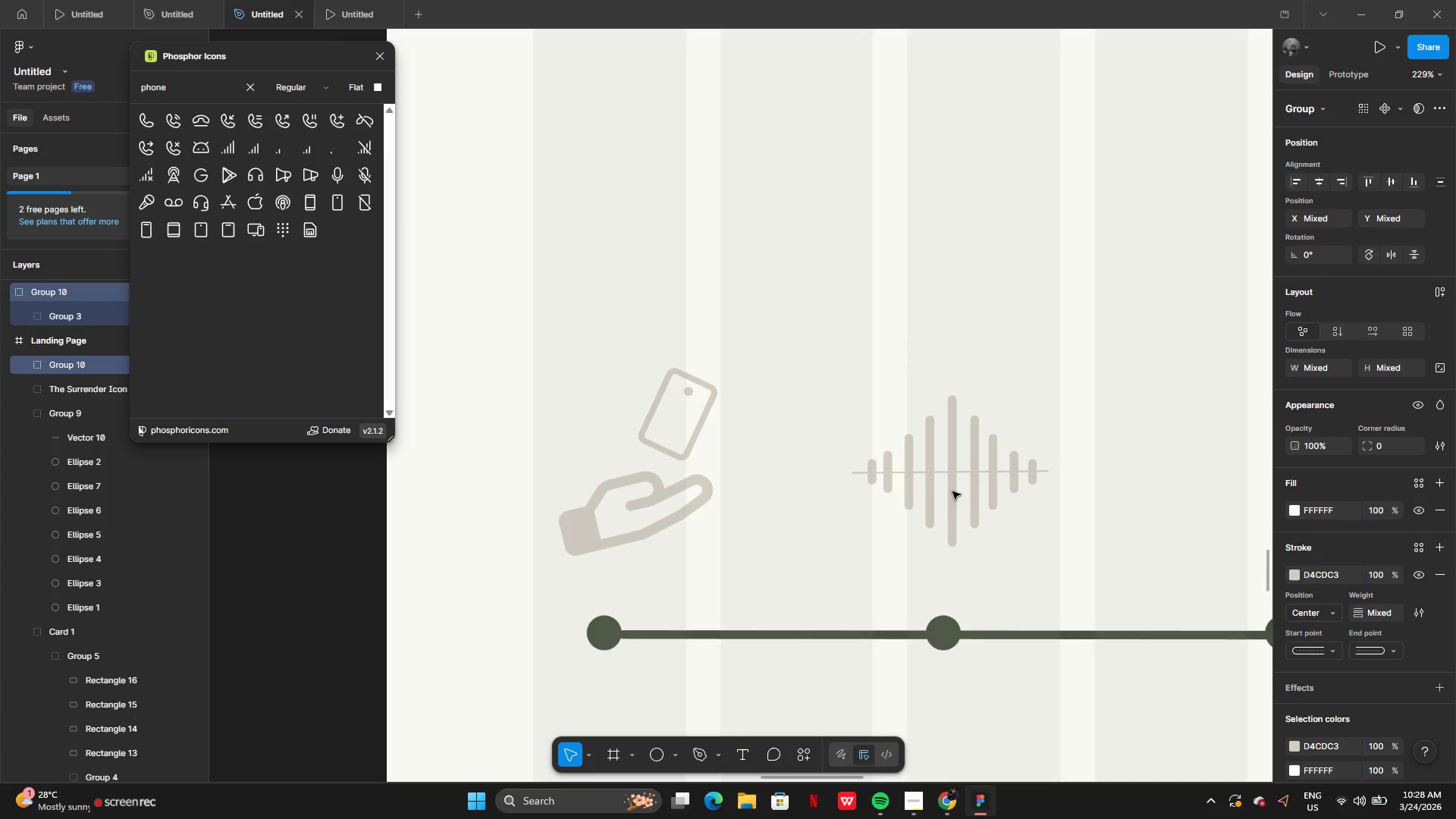 
left_click([944, 466])
 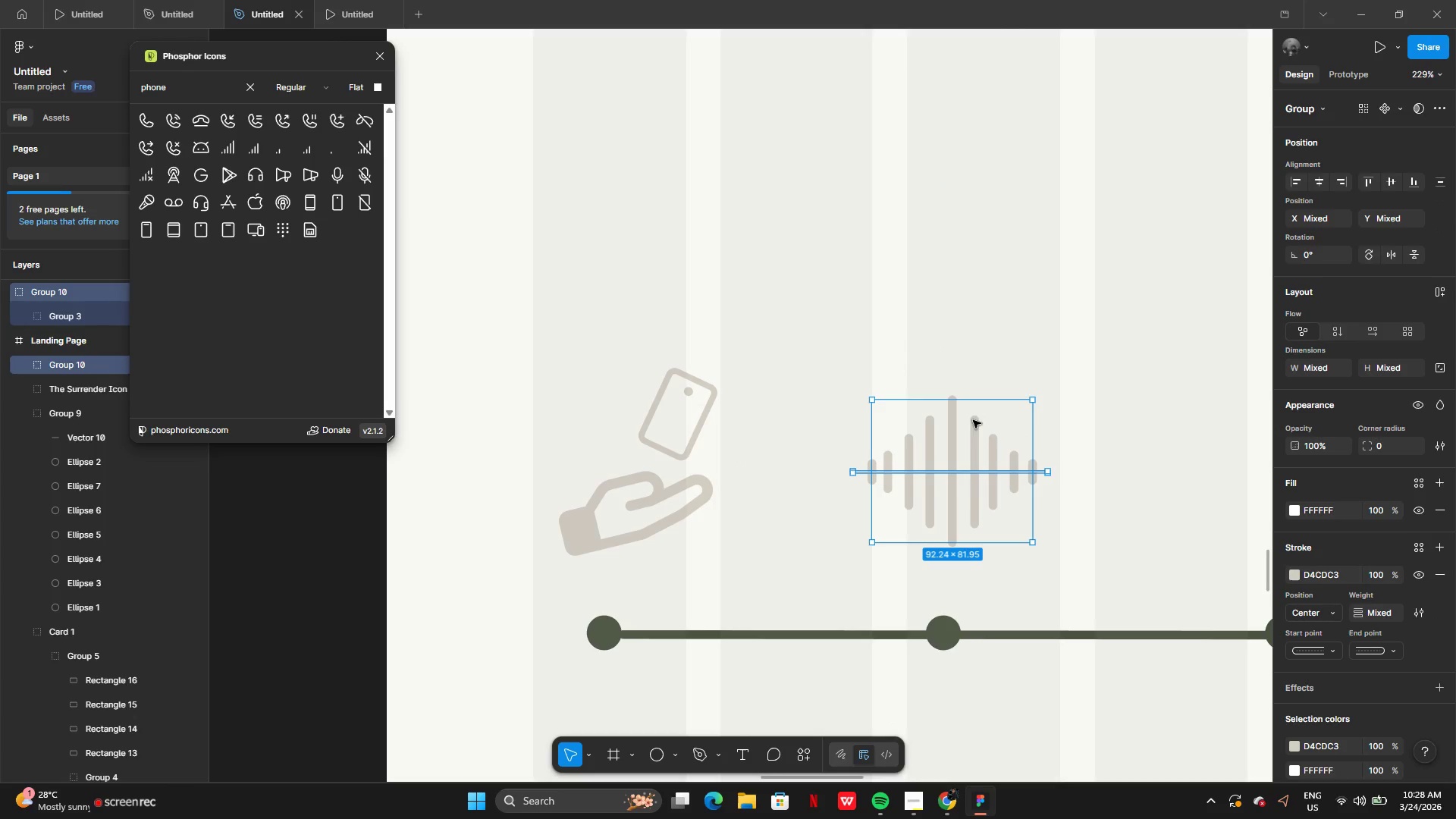 
left_click([973, 420])
 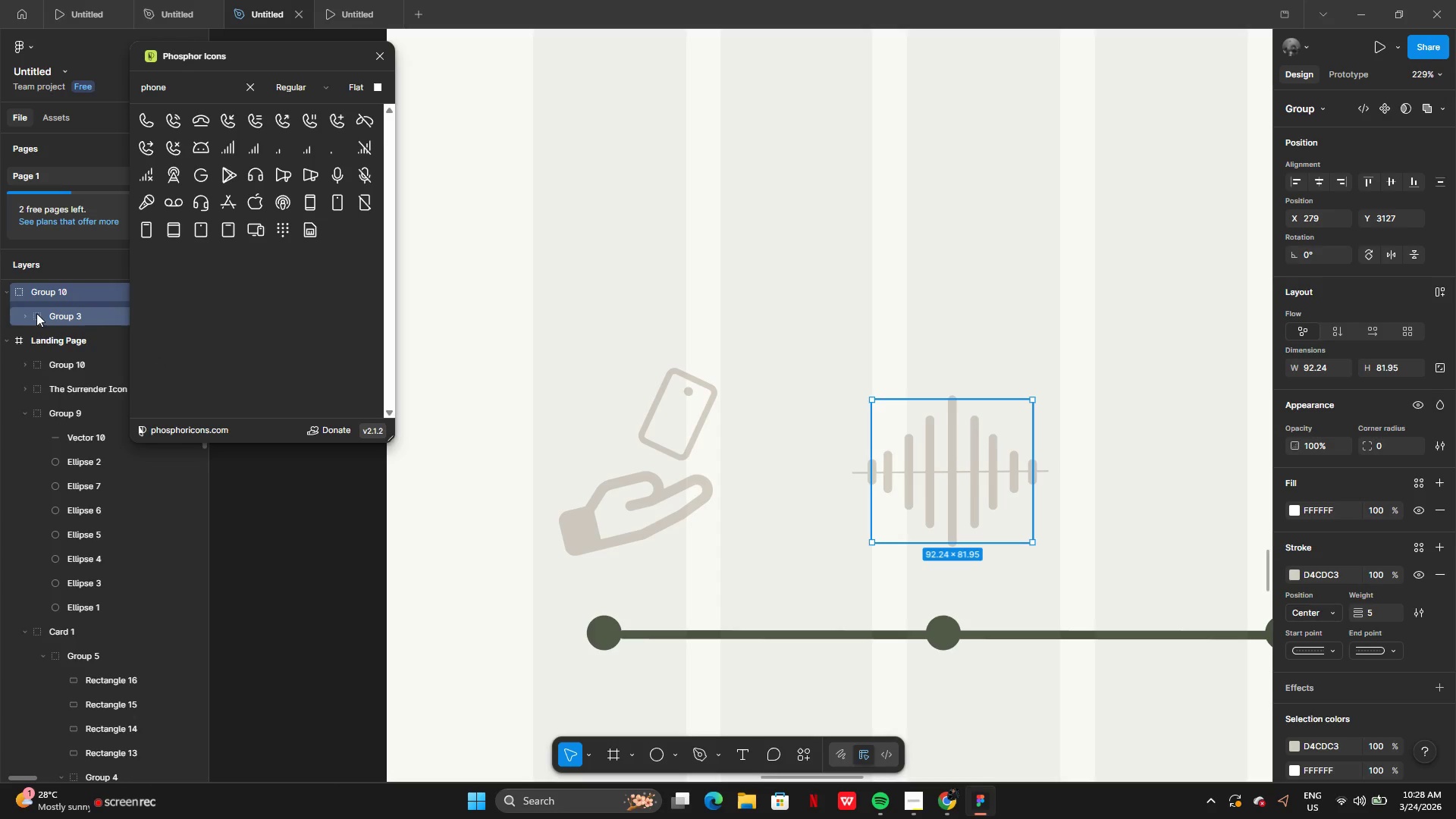 
left_click([26, 313])
 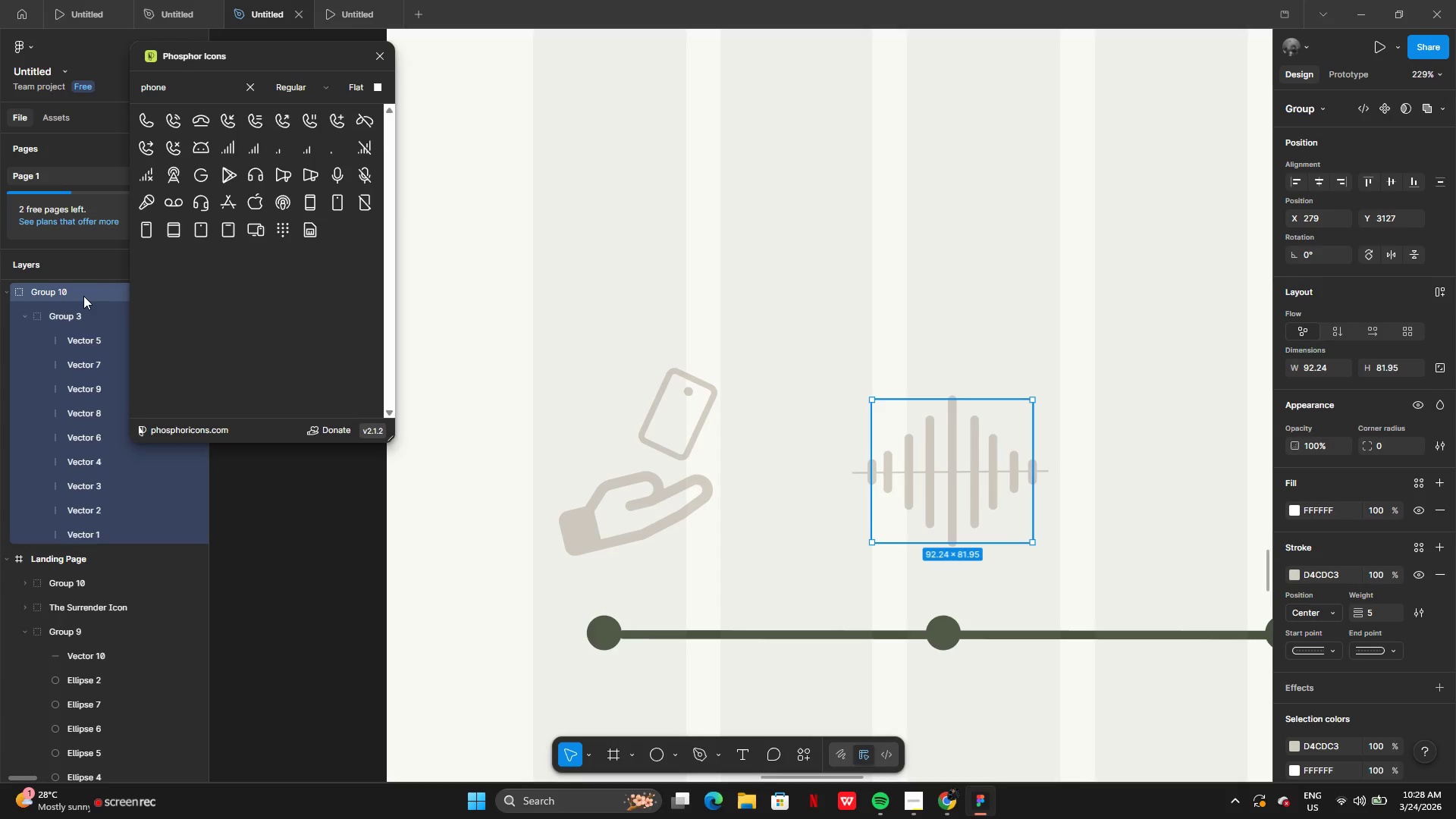 
double_click([79, 292])
 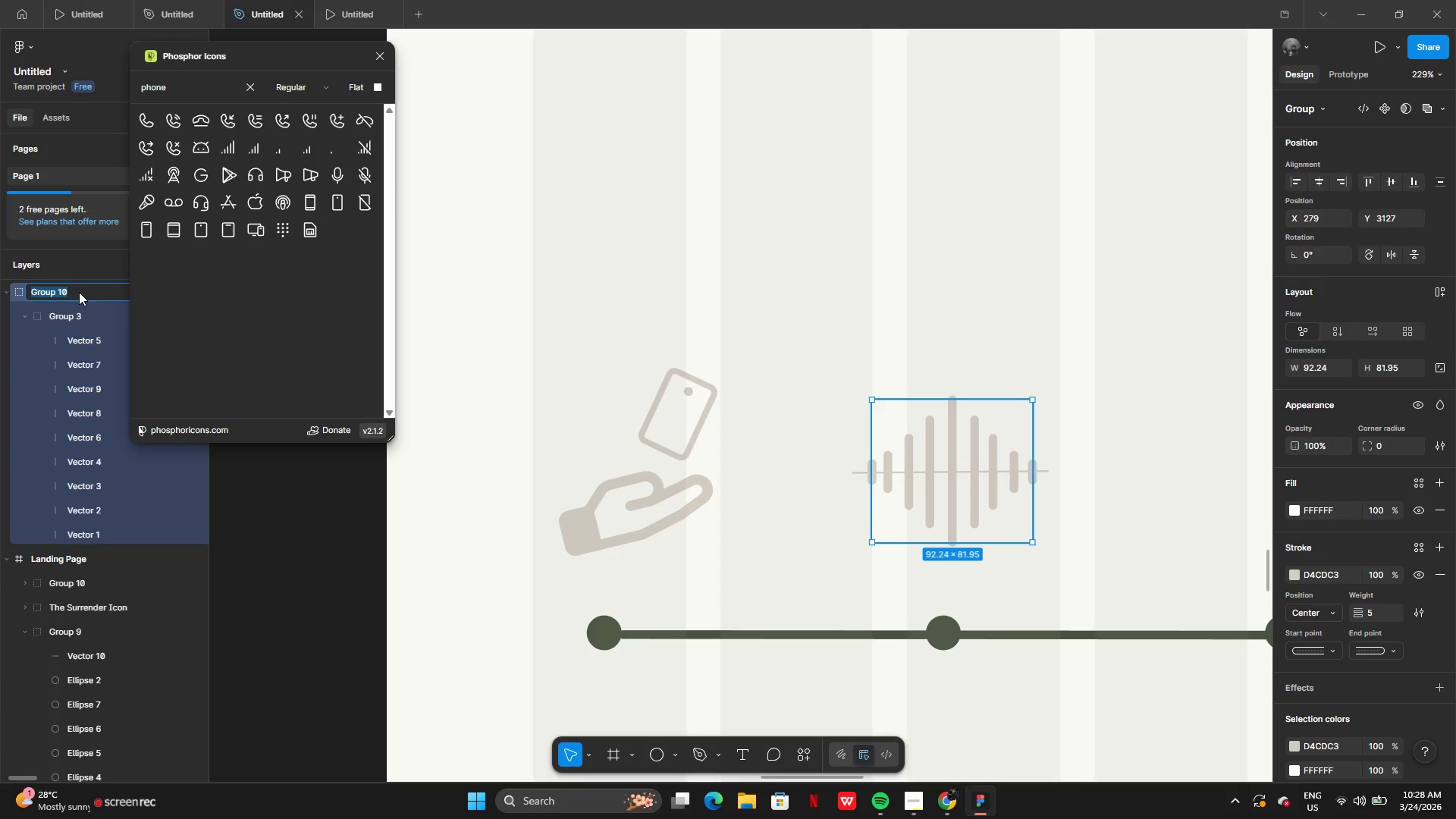 
type(rSET)
key(Backspace)
key(Backspace)
key(Backspace)
type(Rse\\\Reset)
 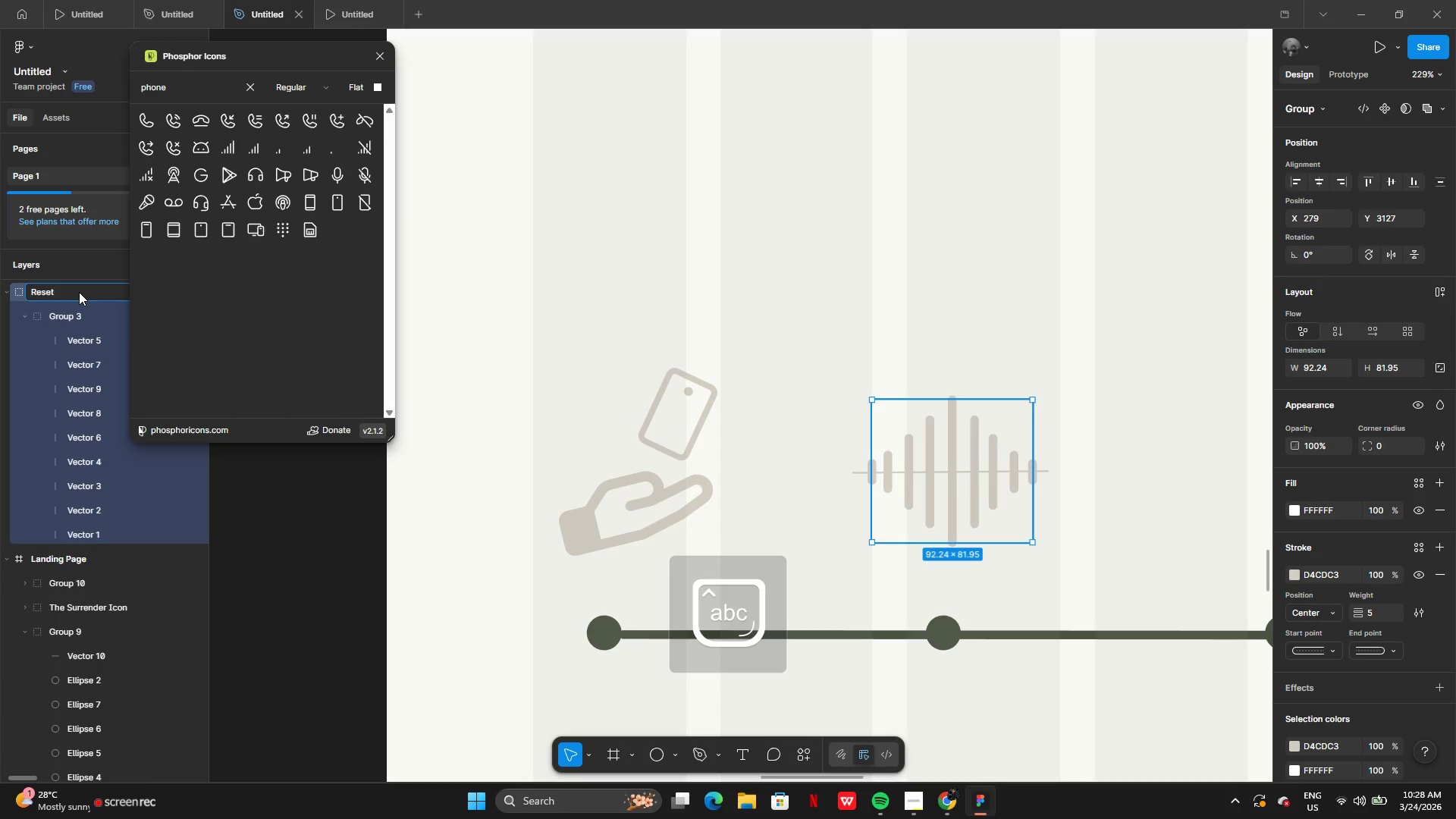 
key(Enter)
 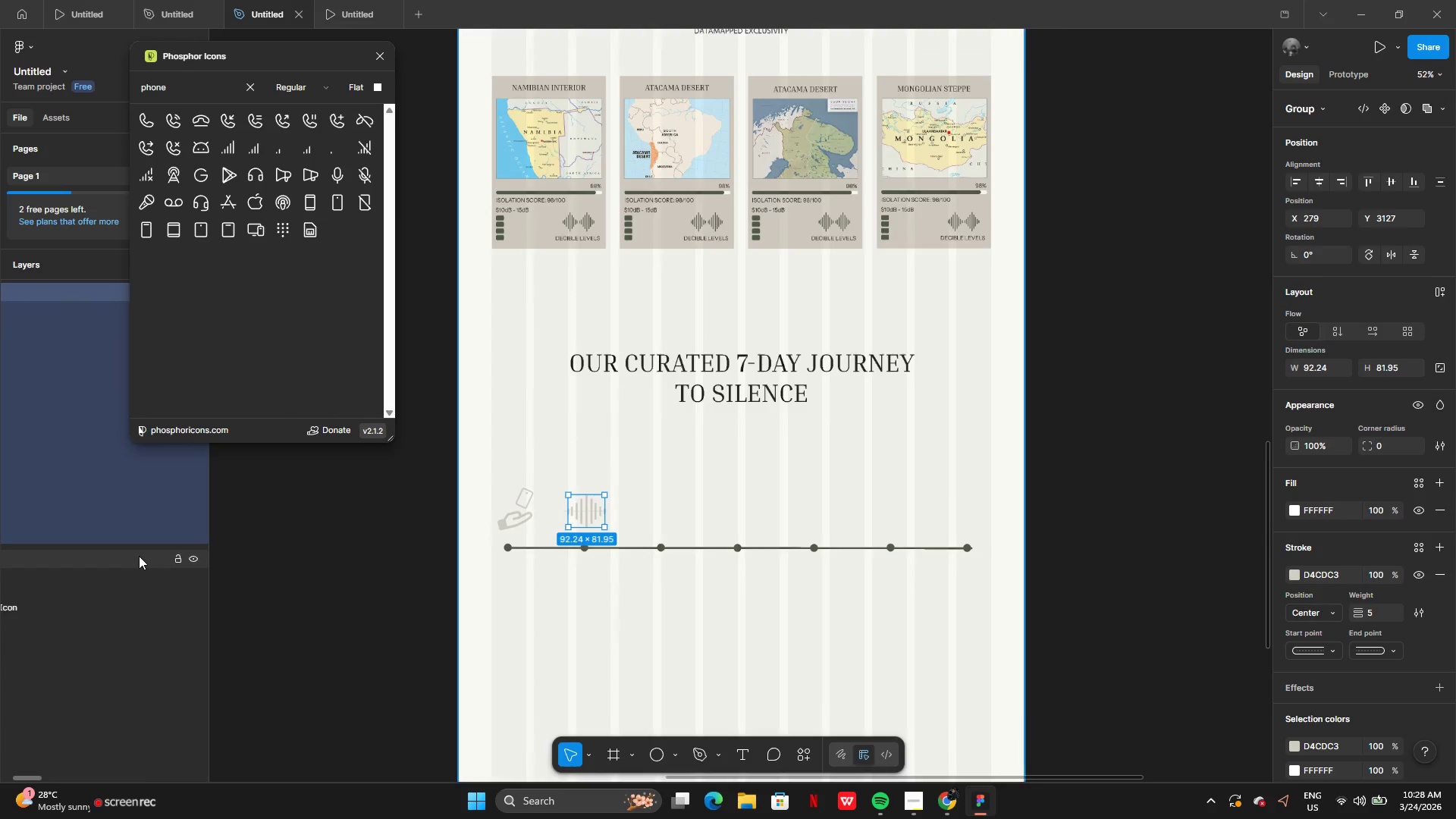 
wait(5.89)
 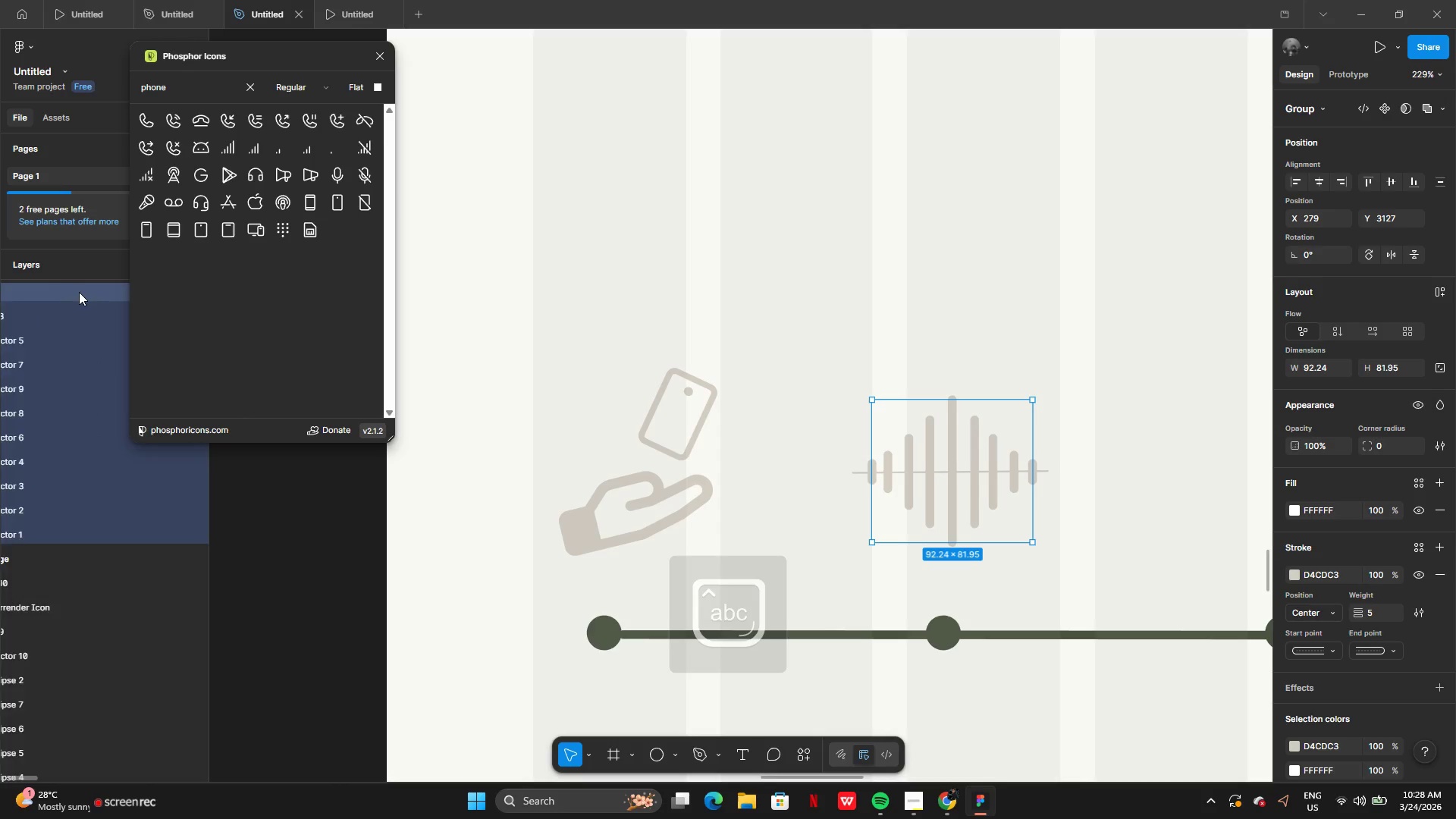 
left_click([326, 554])
 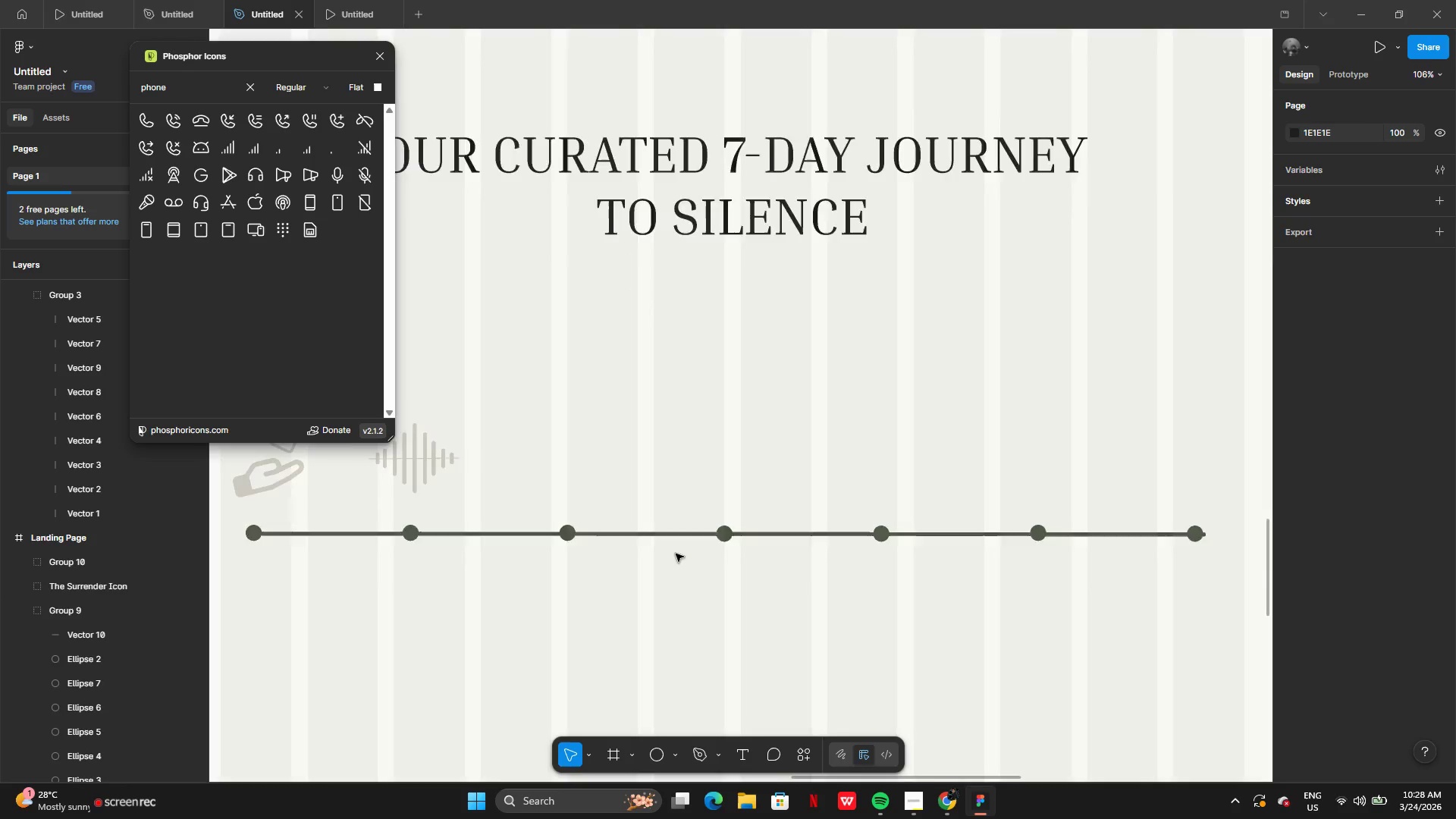 
left_click([599, 504])
 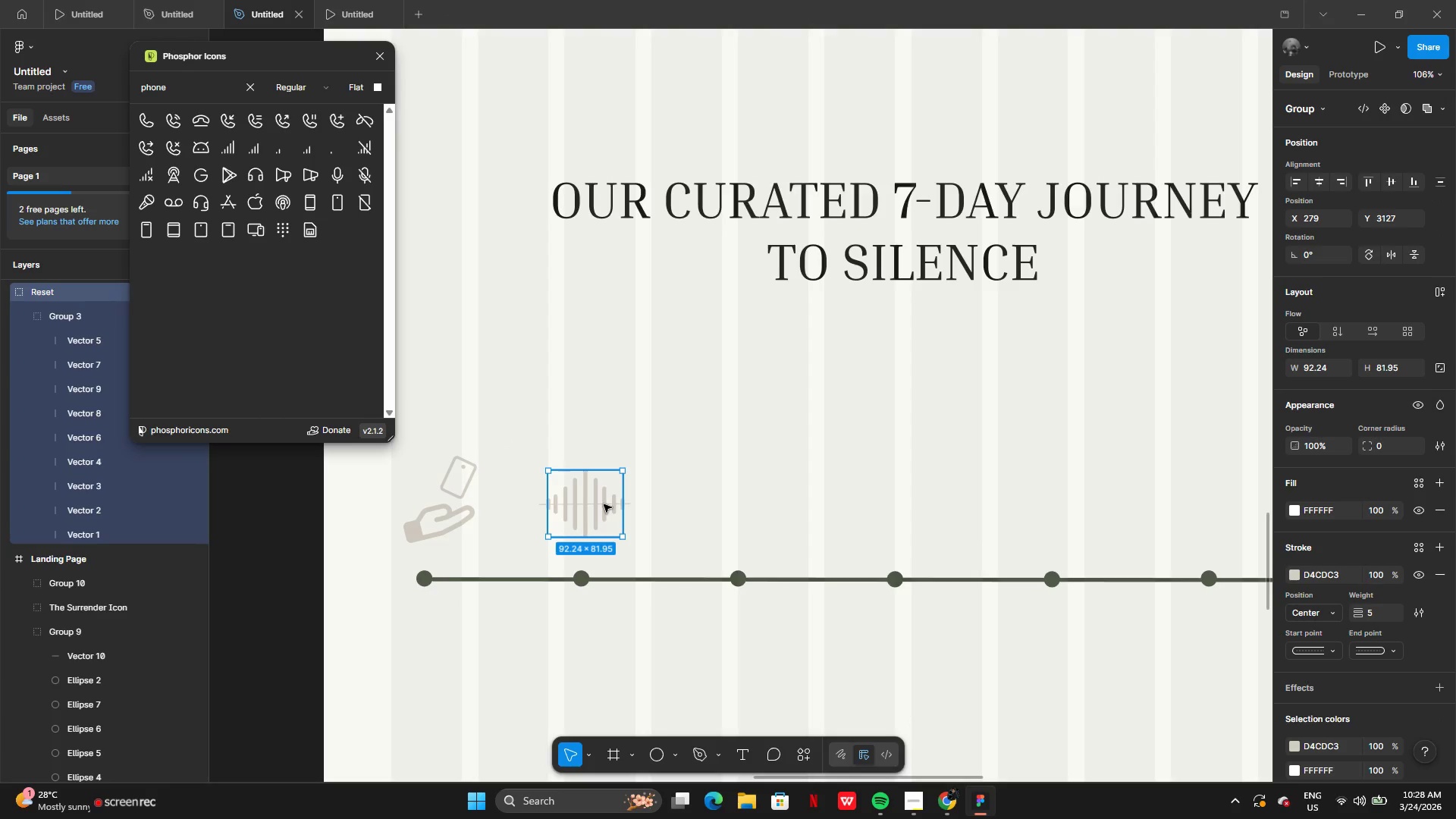 
left_click_drag(start_coordinate=[598, 507], to_coordinate=[603, 509])
 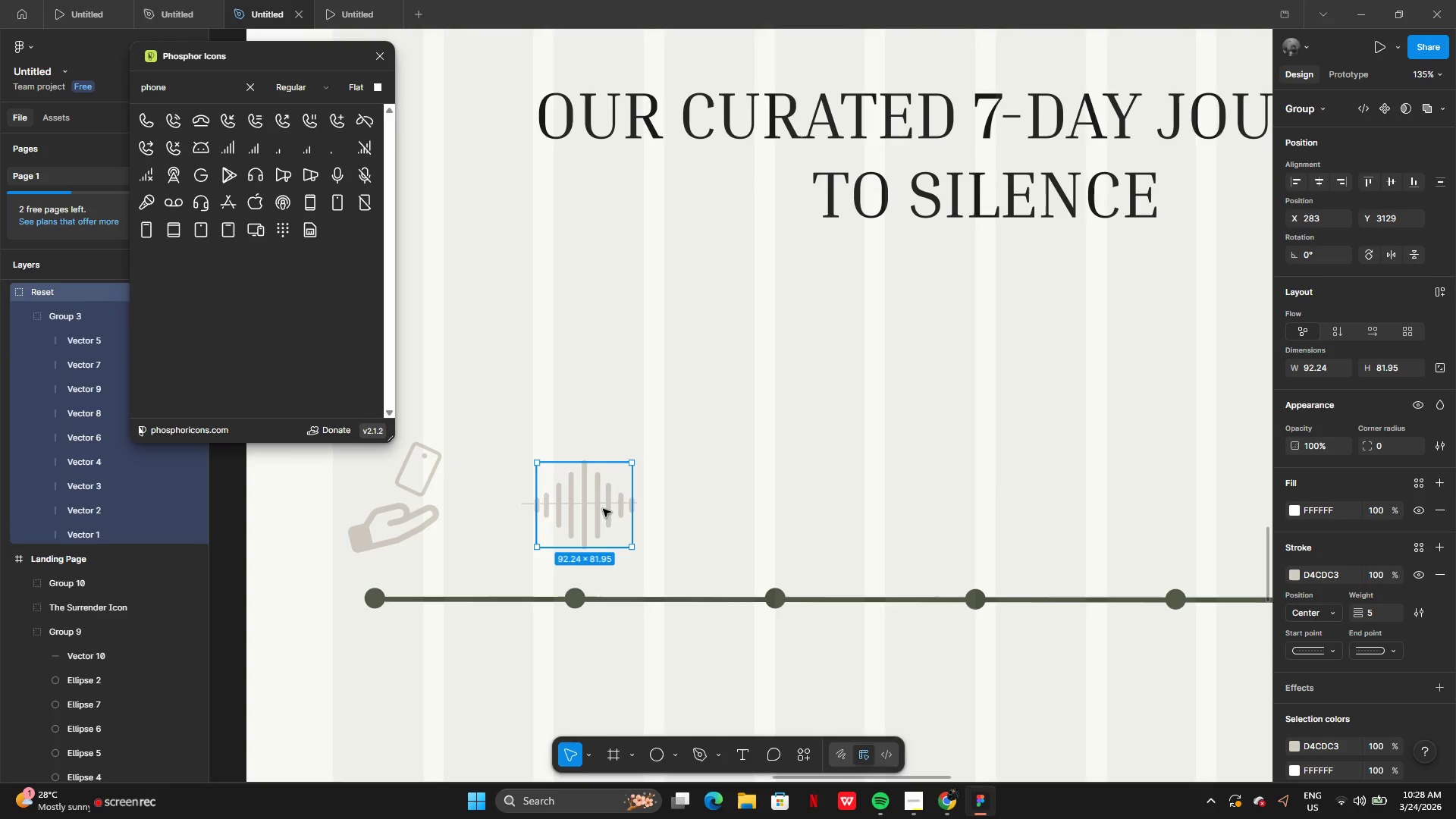 
key(Control+Z)
 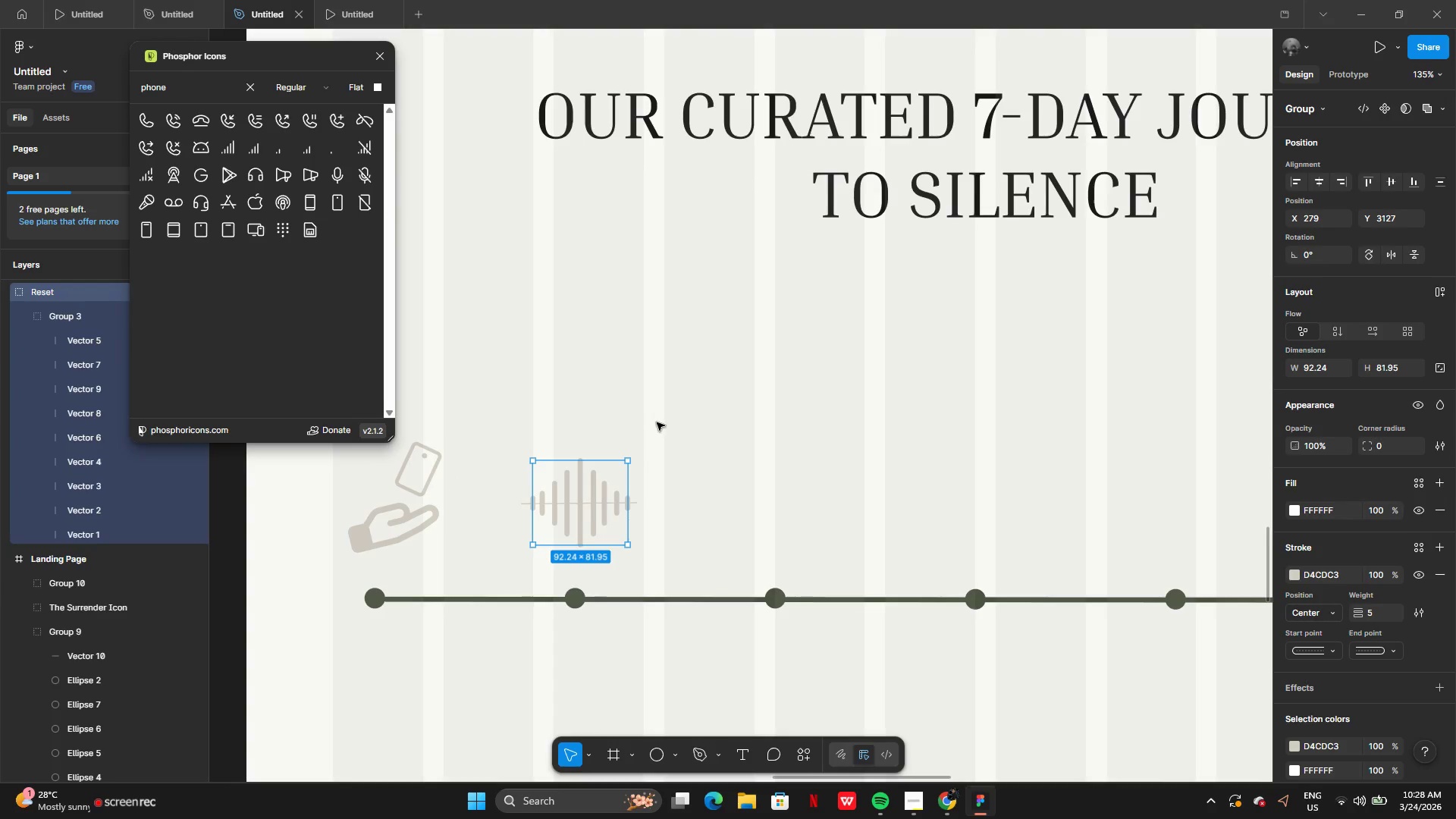 
left_click([657, 422])
 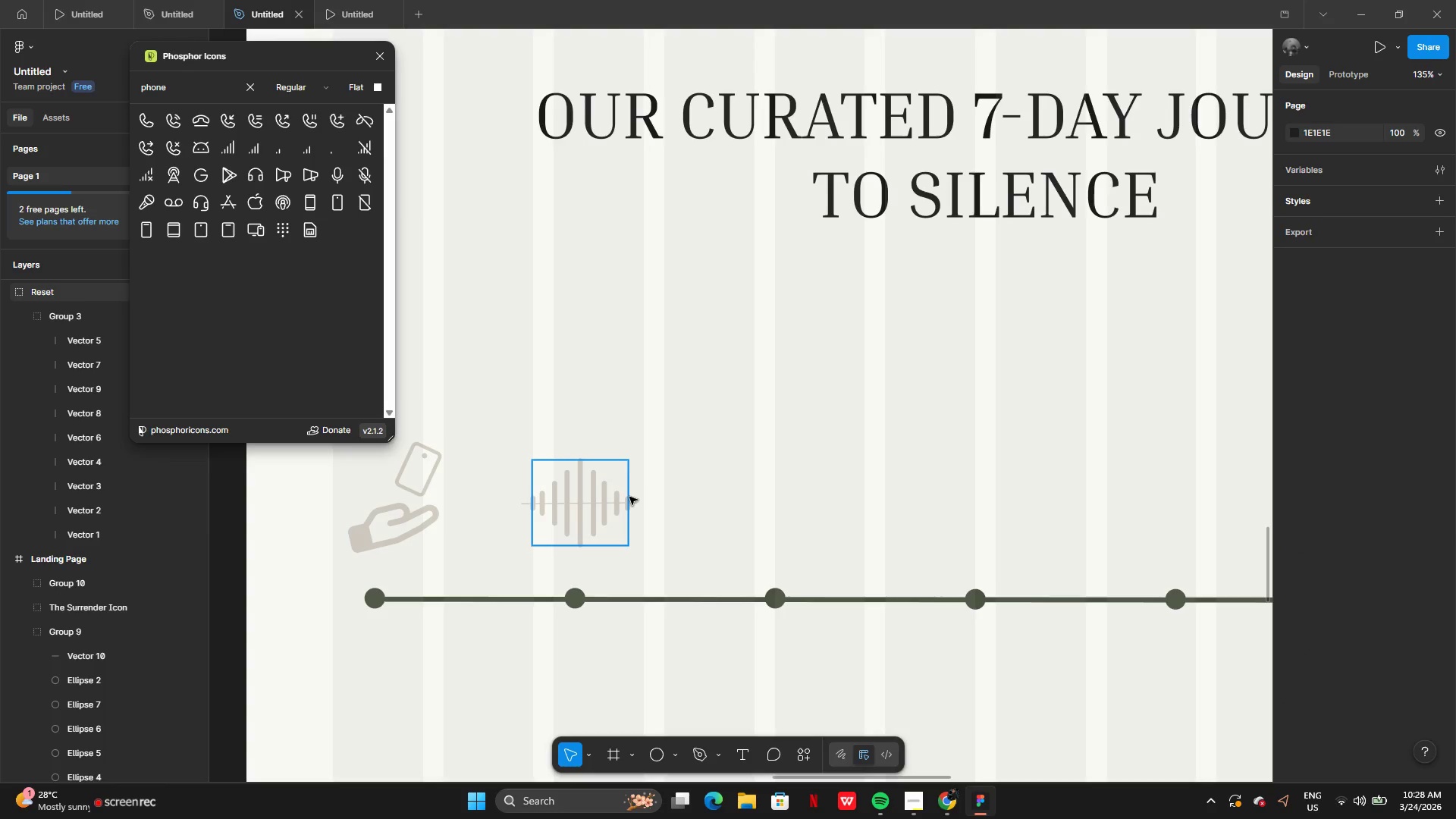 
left_click([629, 497])
 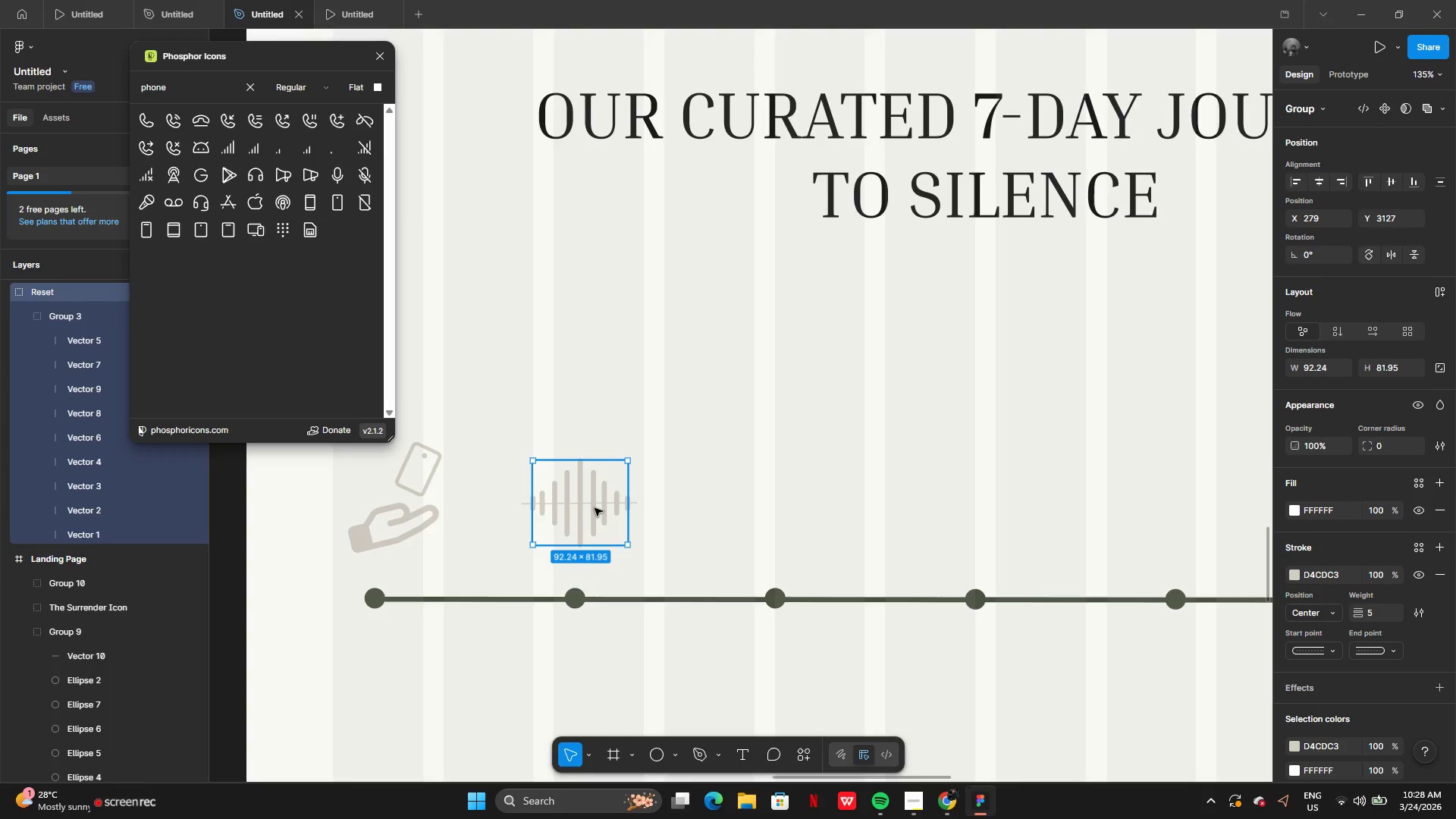 
left_click_drag(start_coordinate=[595, 508], to_coordinate=[631, 507])
 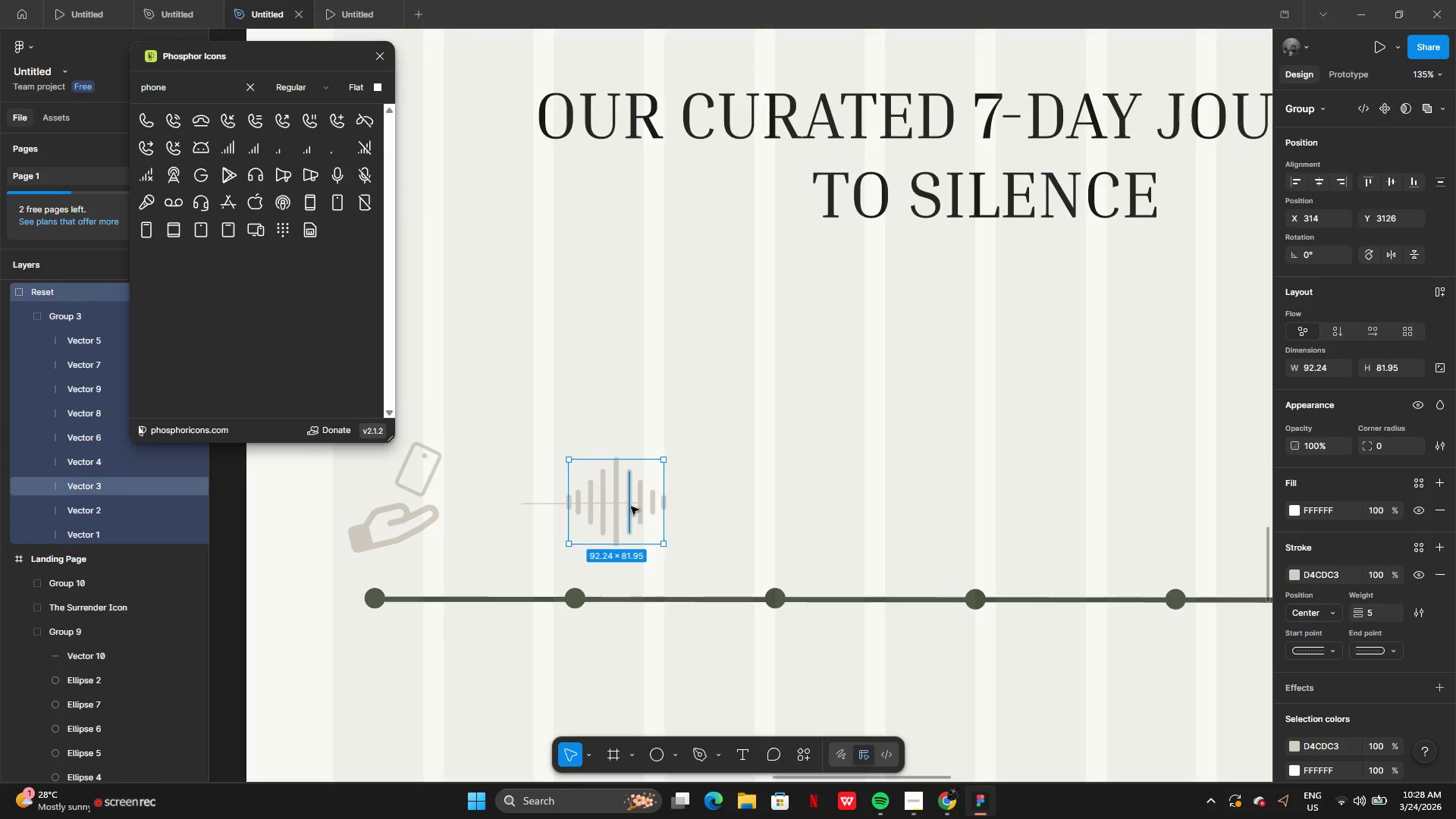 
key(Control+Z)
 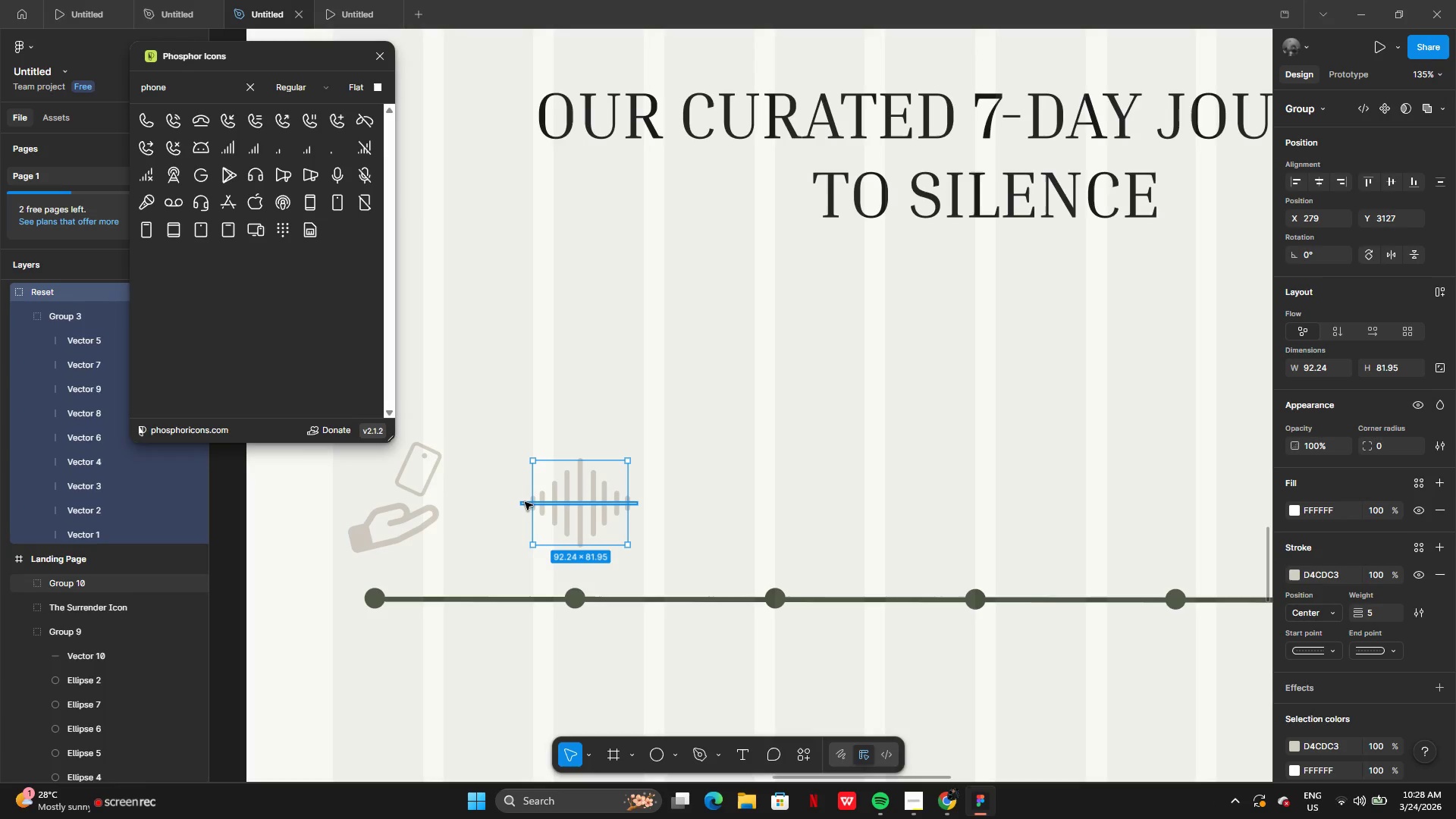 
left_click([525, 501])
 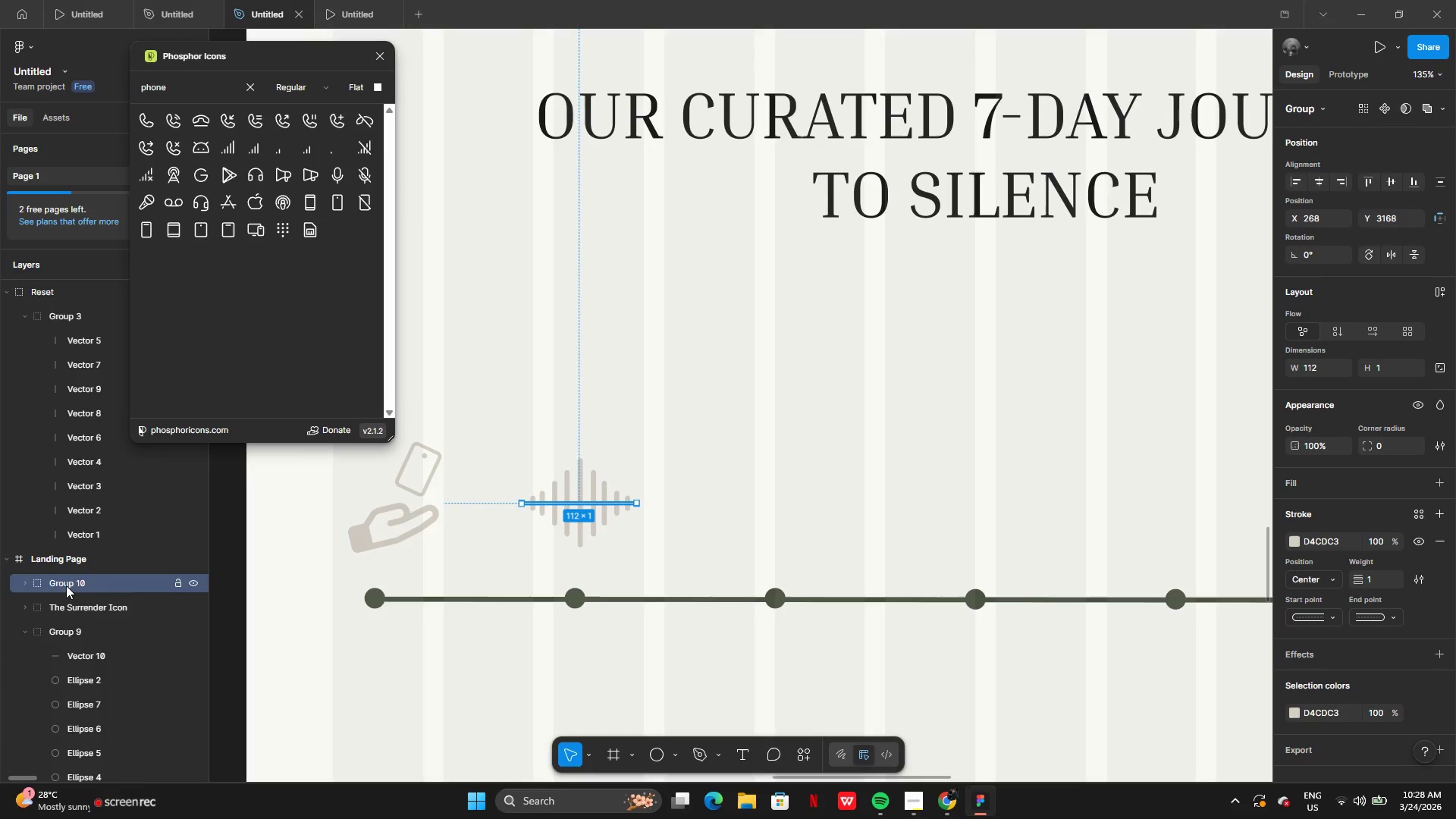 
left_click_drag(start_coordinate=[66, 585], to_coordinate=[68, 548])
 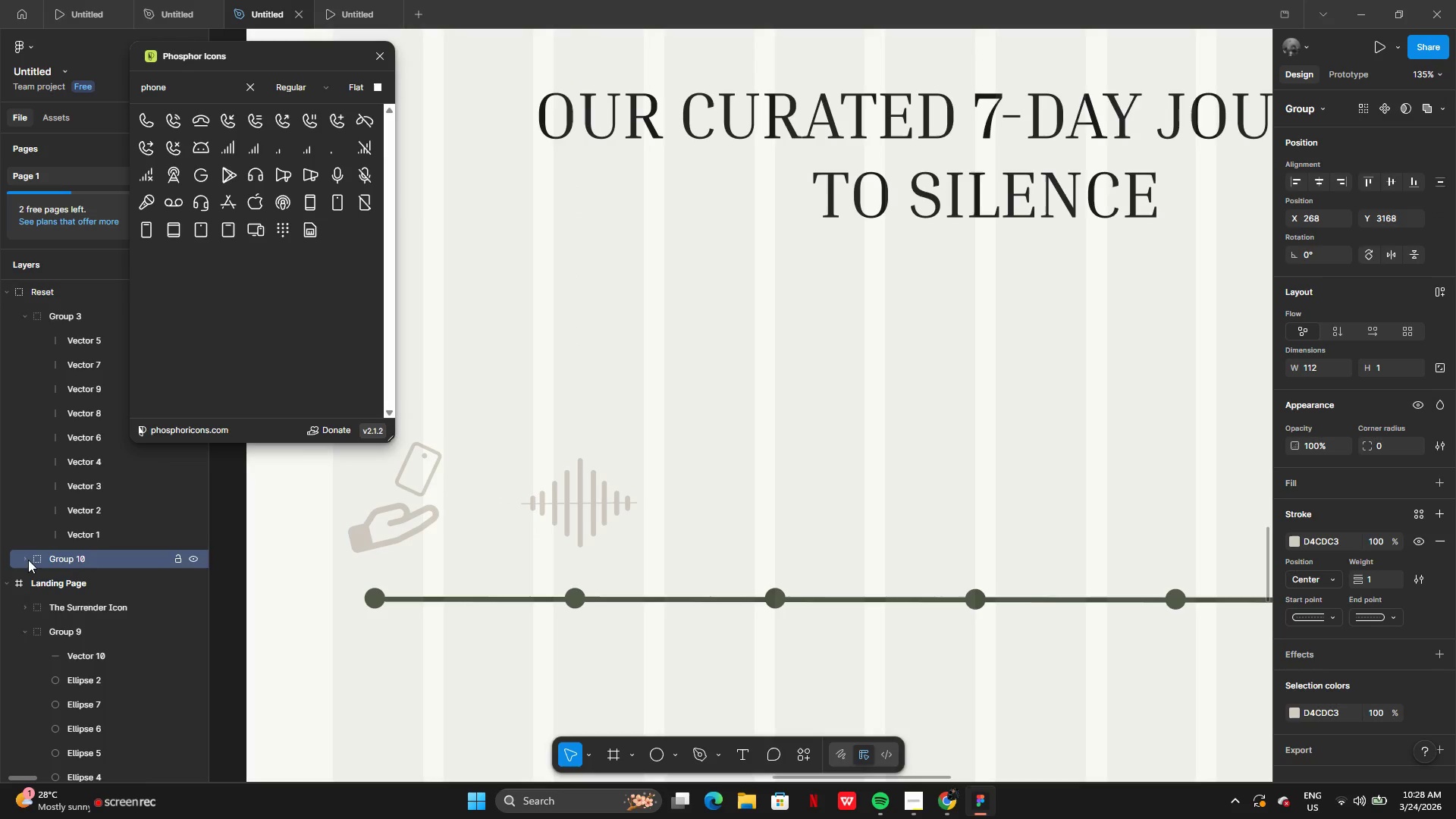 
left_click([18, 559])
 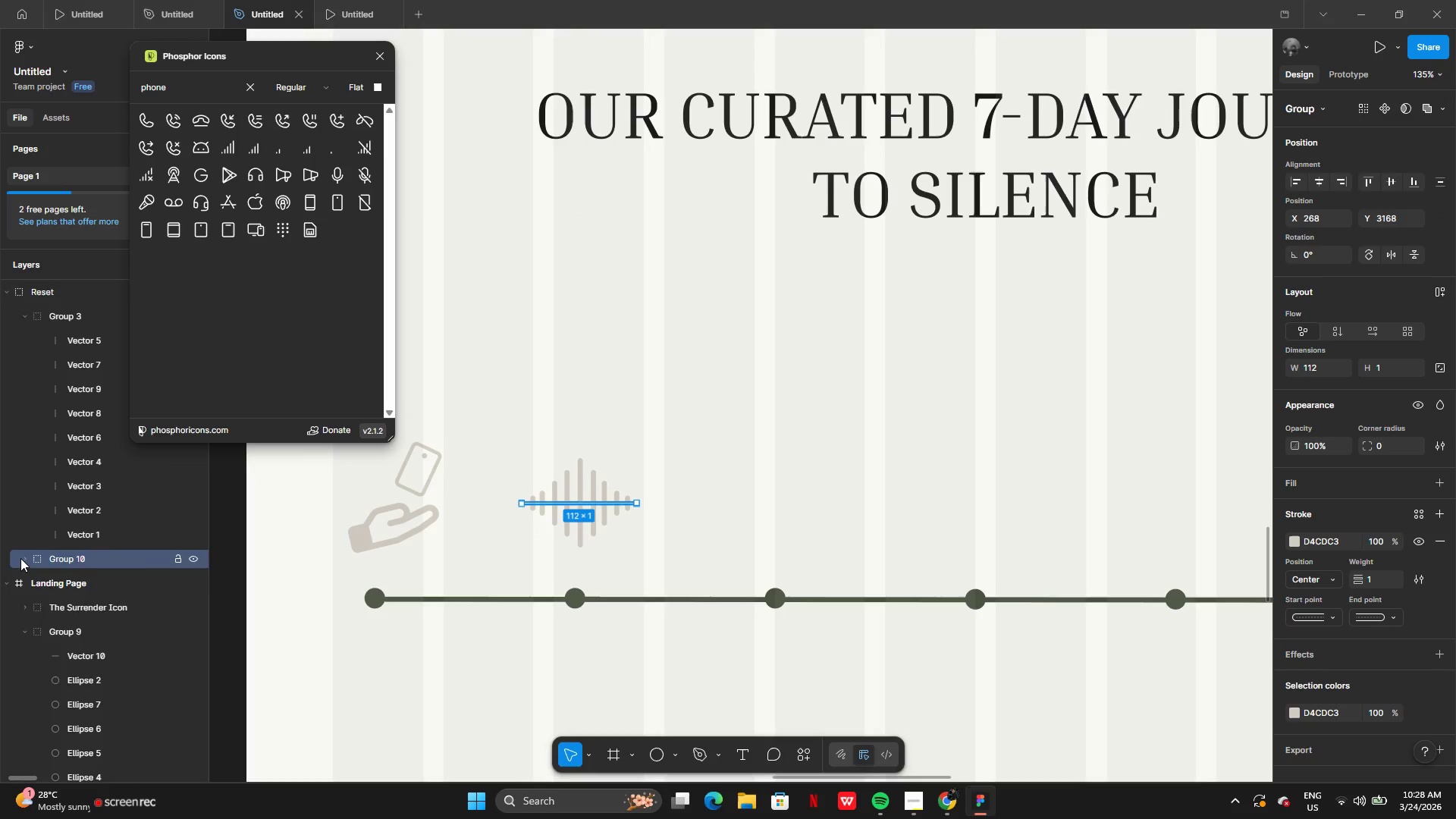 
left_click([20, 558])
 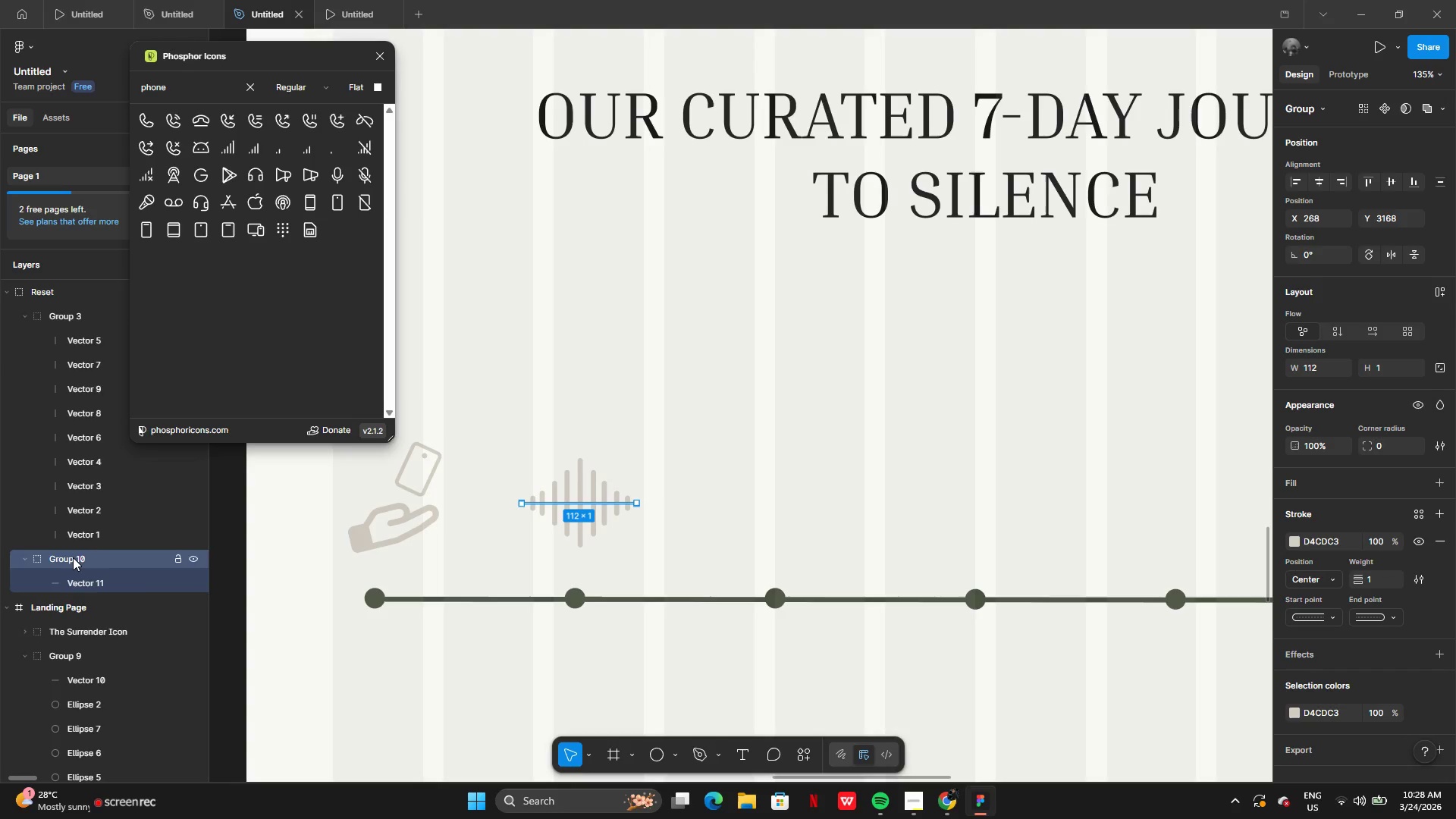 
right_click([73, 557])
 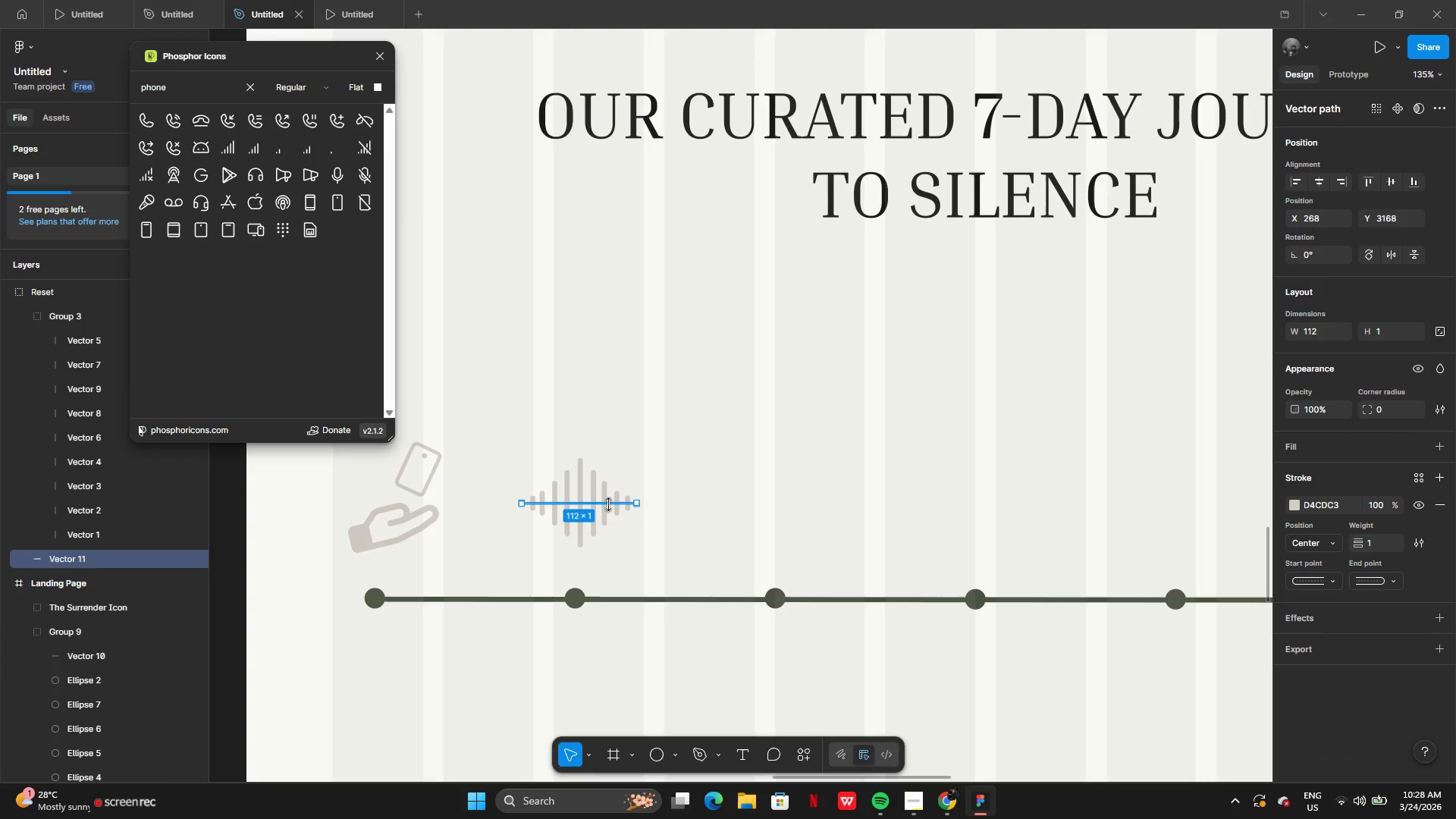 
left_click([587, 496])
 